 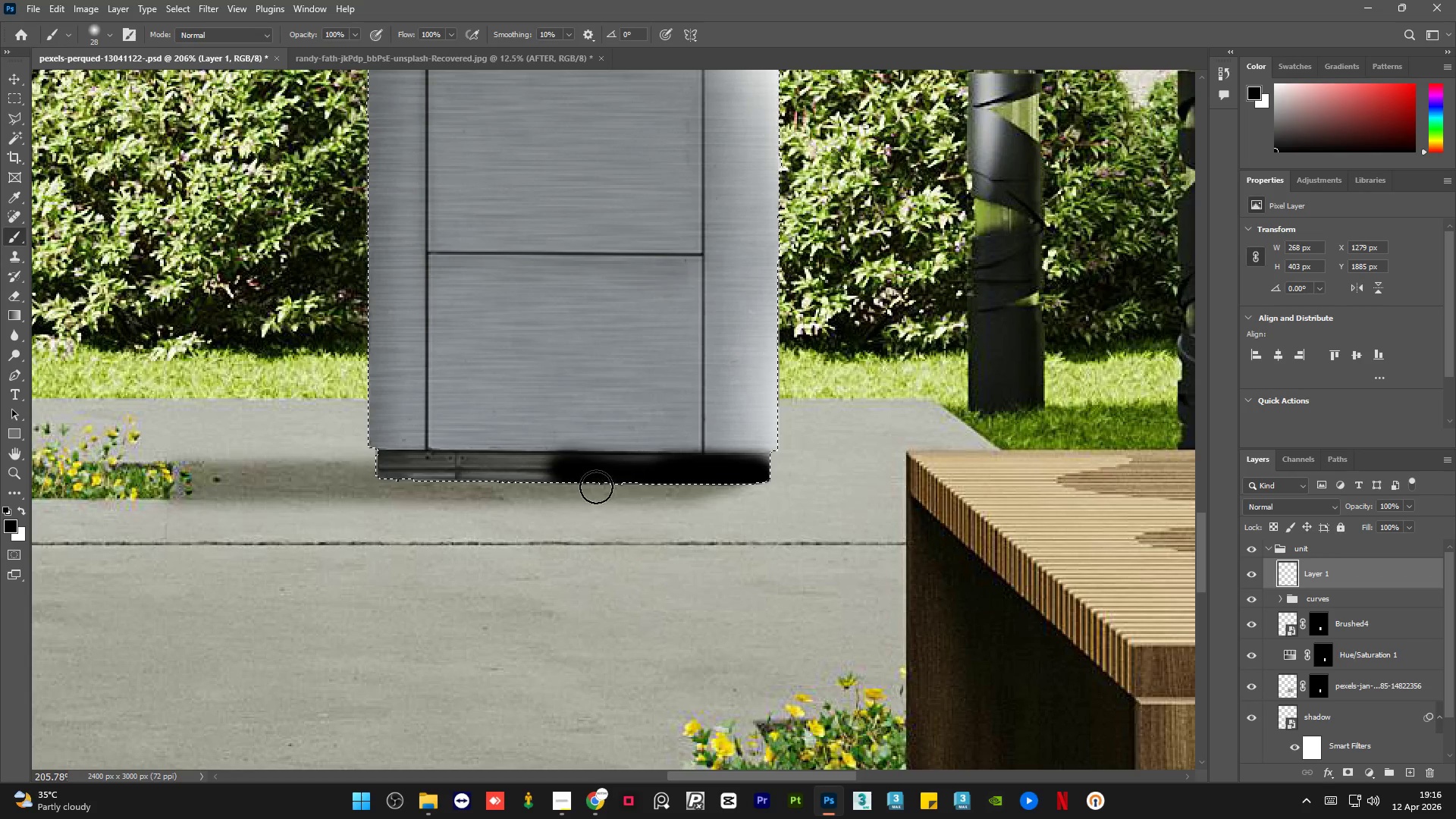 
key(Control+Z)
 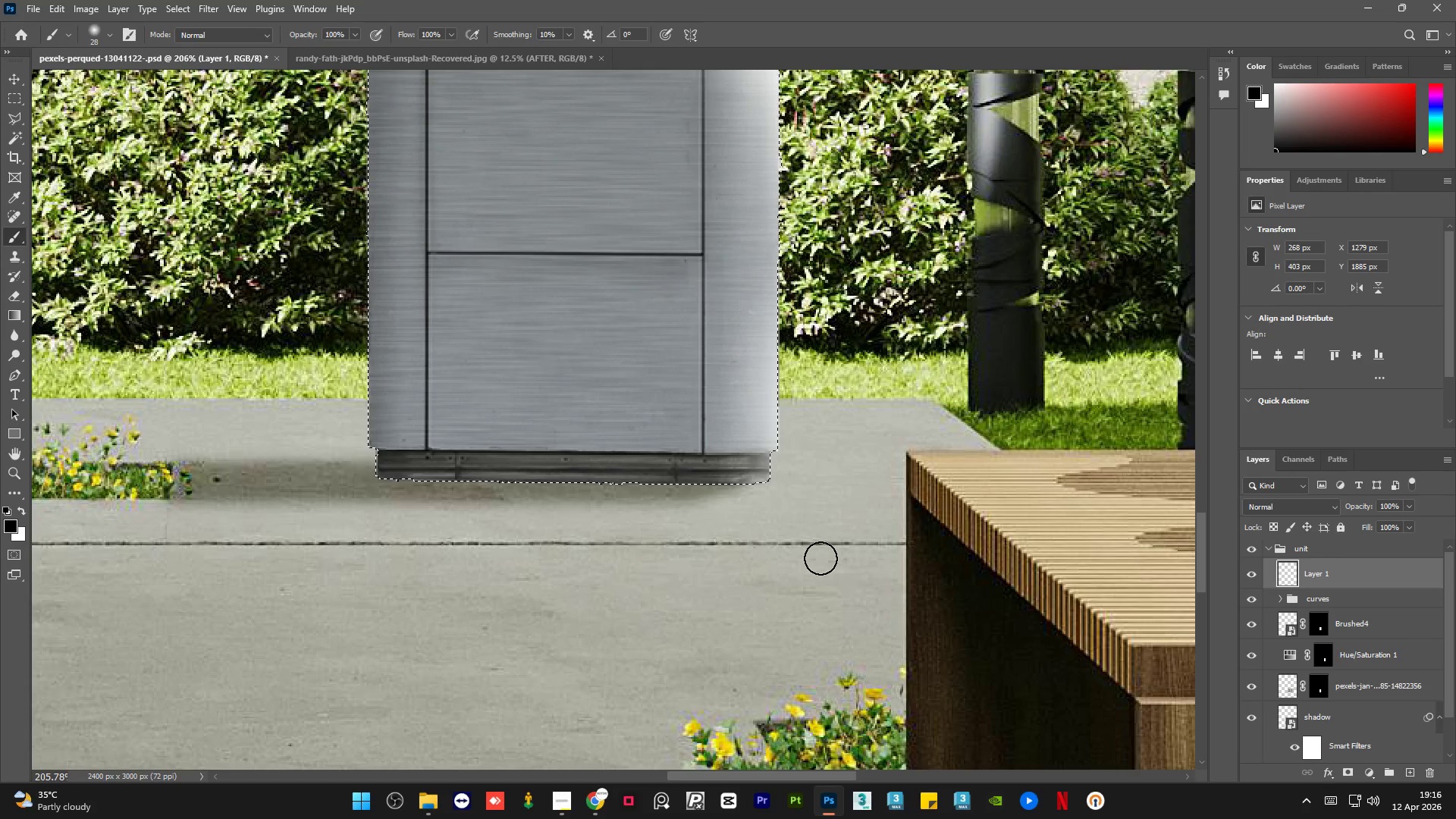 
hold_key(key=AltLeft, duration=1.5)
scroll: coordinate [755, 550], scroll_direction: down, amount: 5.0
 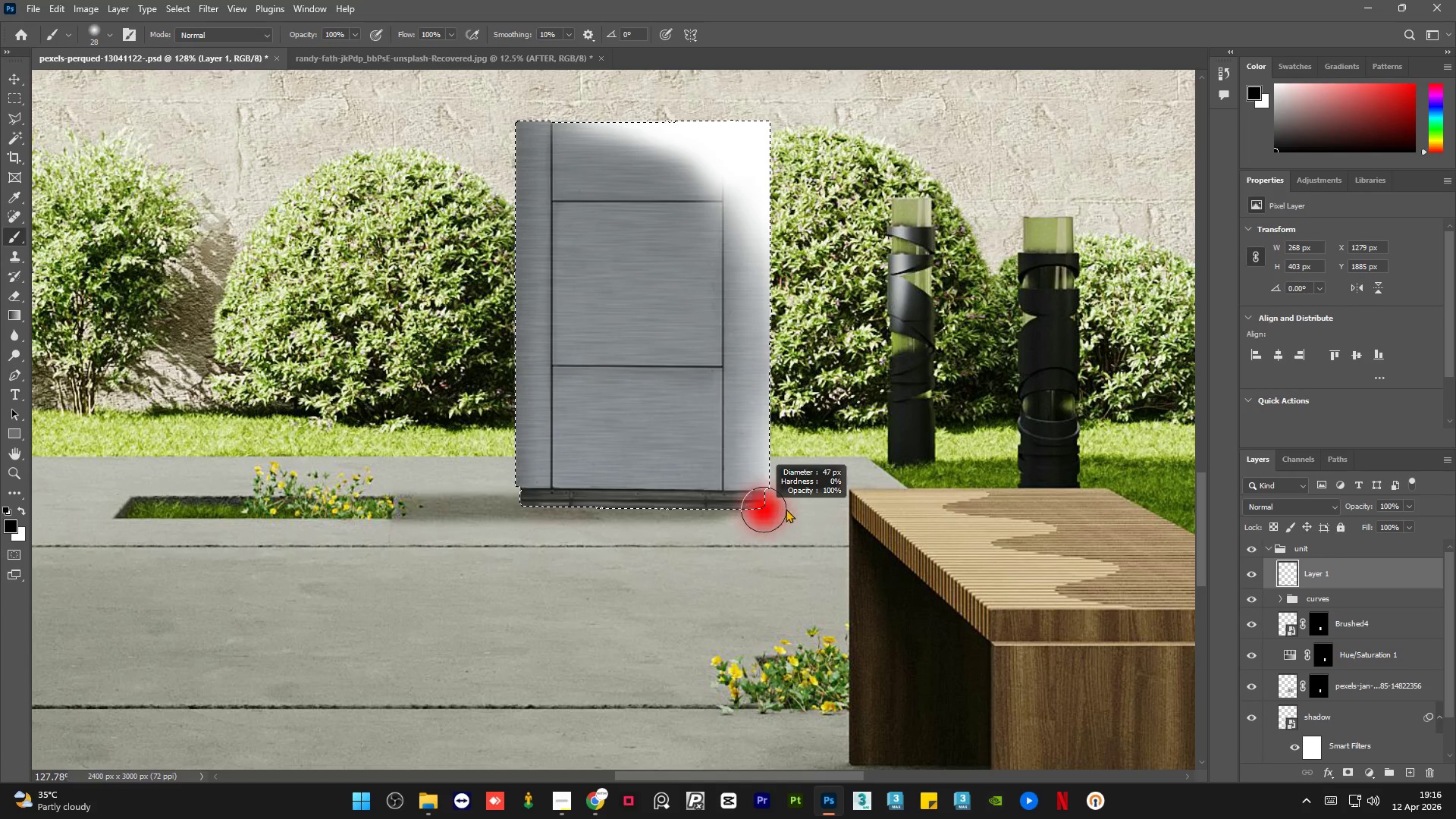 
hold_key(key=AltLeft, duration=0.69)
 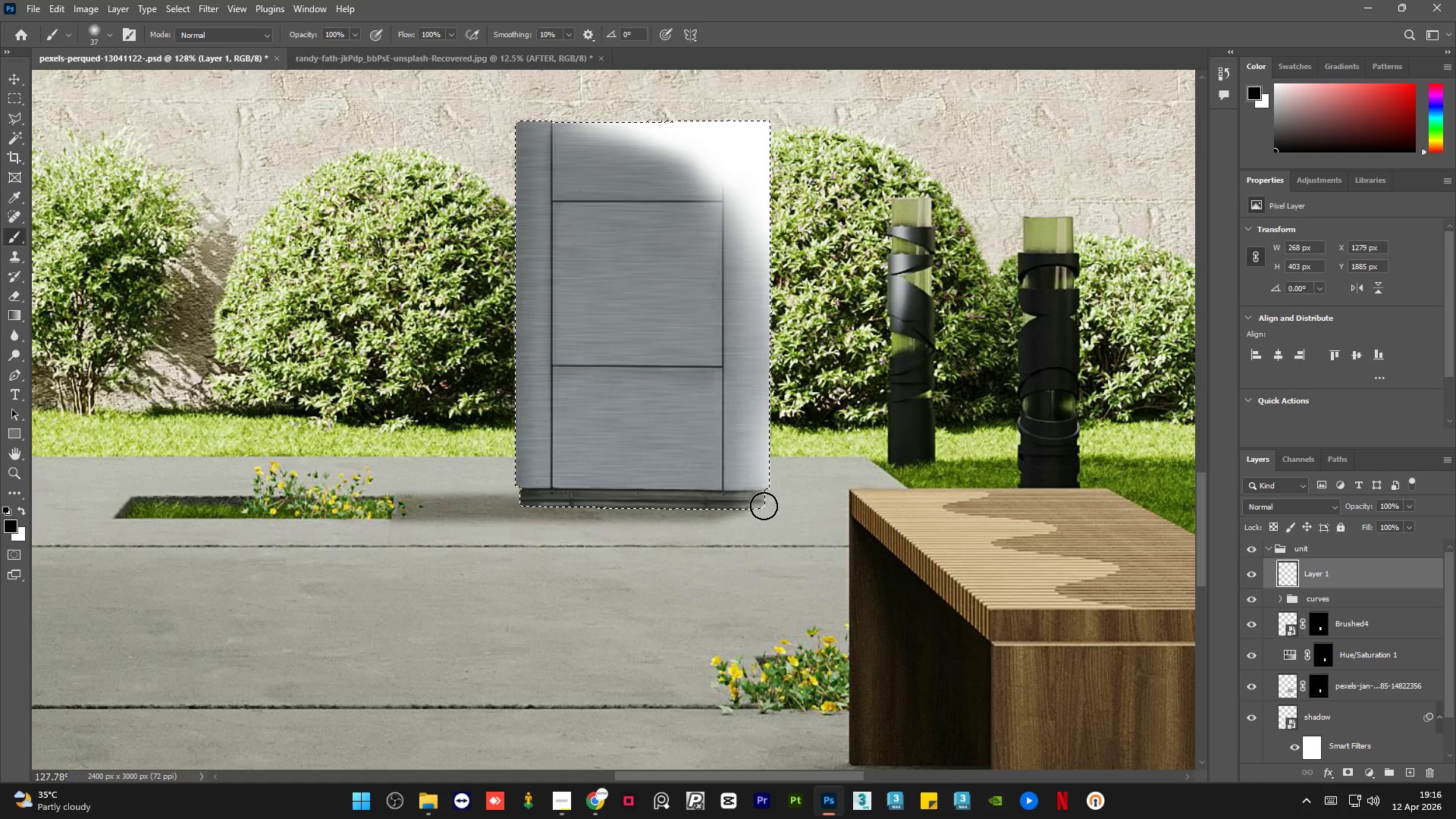 
hold_key(key=AltLeft, duration=1.3)
scroll: coordinate [693, 490], scroll_direction: down, amount: 10.0
 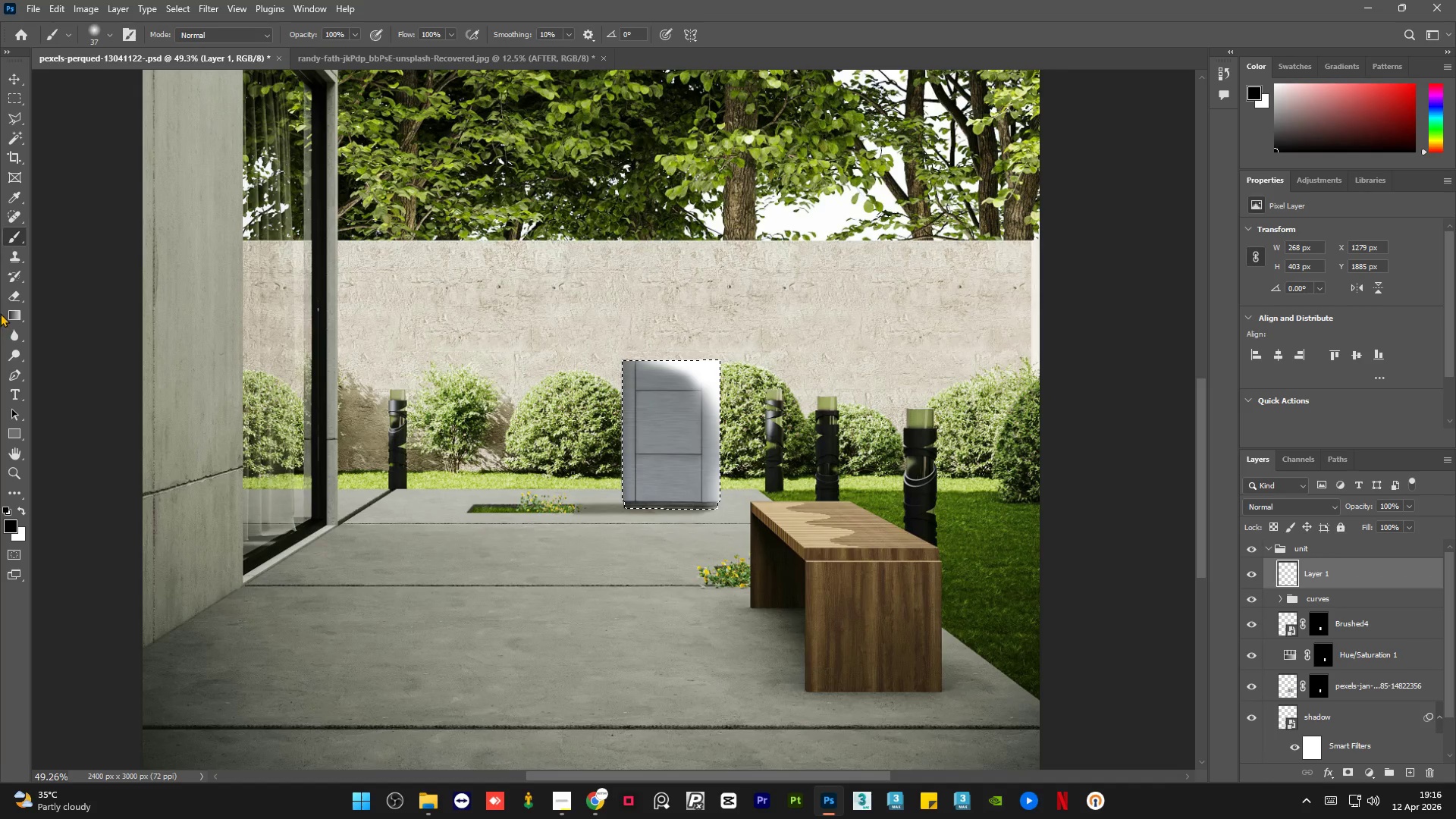 
left_click([11, 299])
 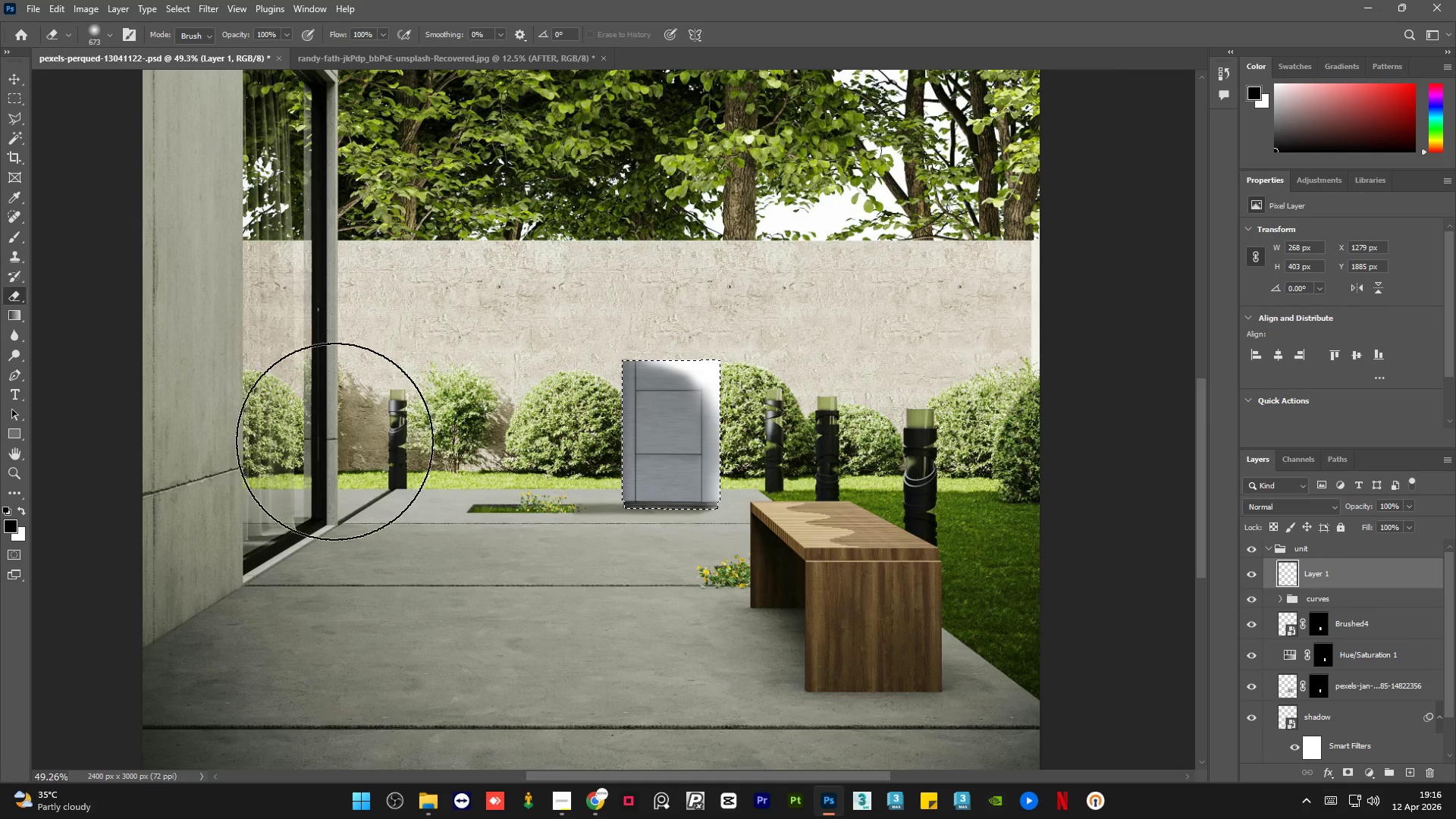 
hold_key(key=AltLeft, duration=0.59)
 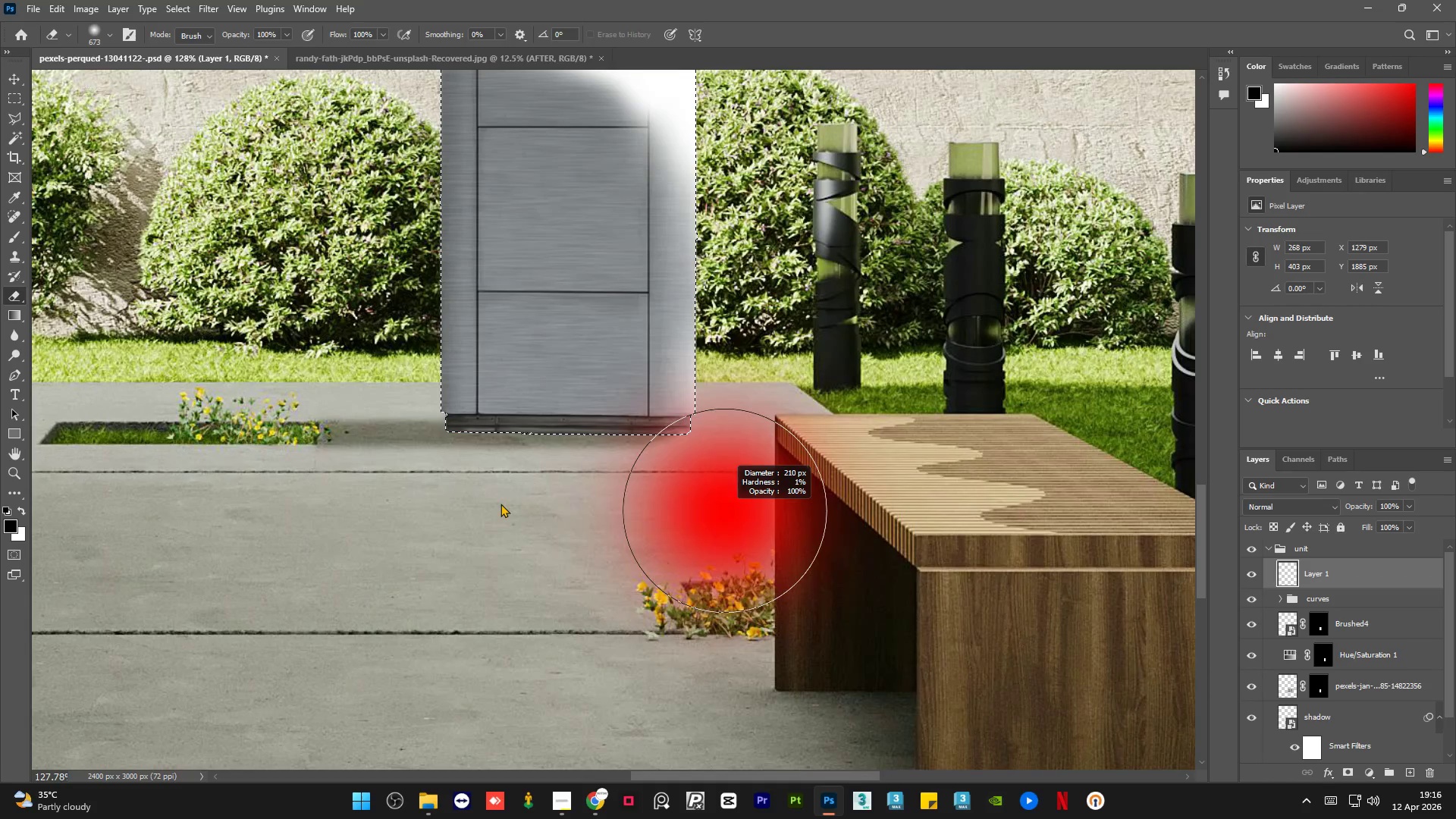 
hold_key(key=AltLeft, duration=0.58)
 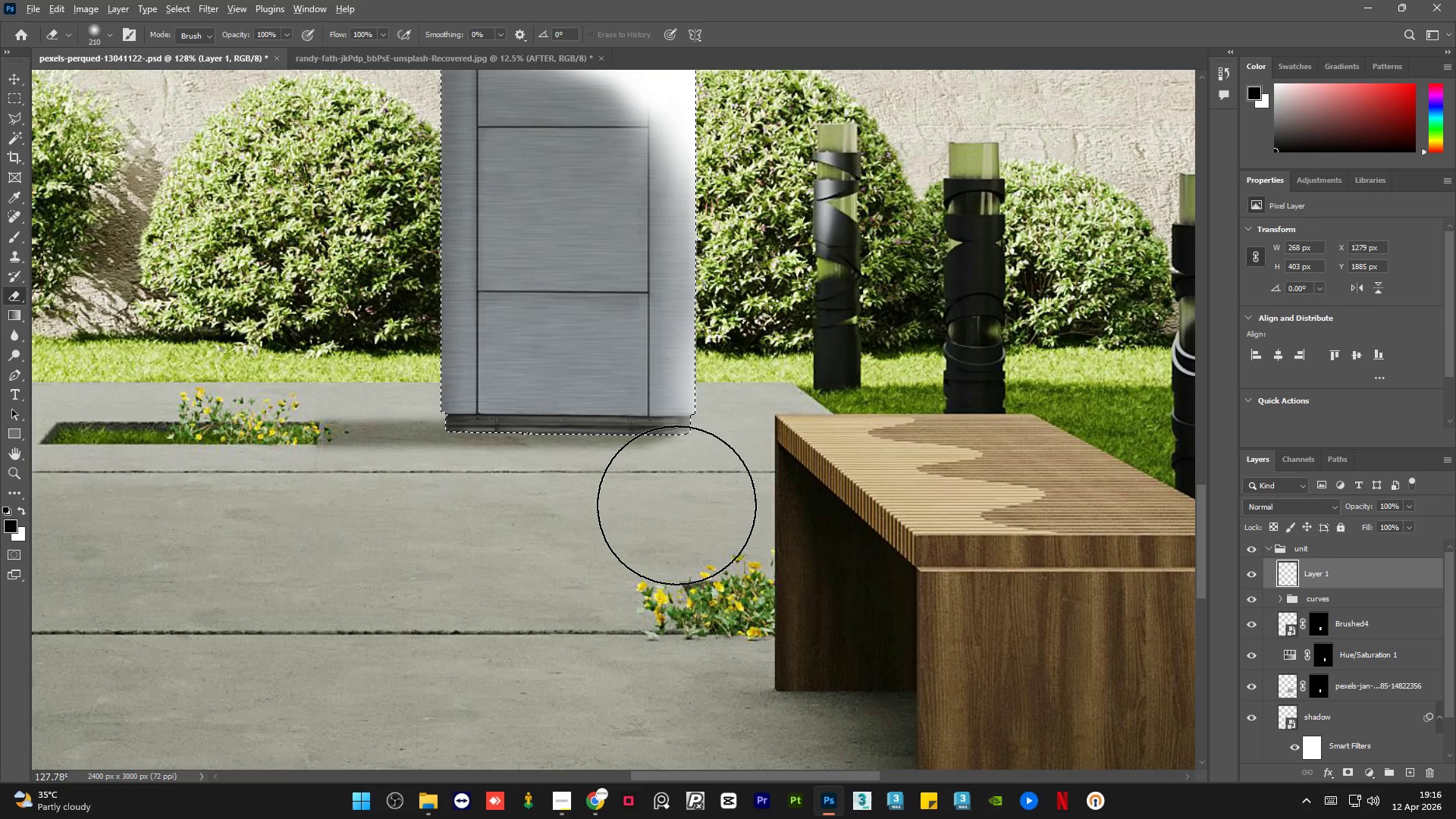 
scroll: coordinate [703, 530], scroll_direction: up, amount: 10.0
 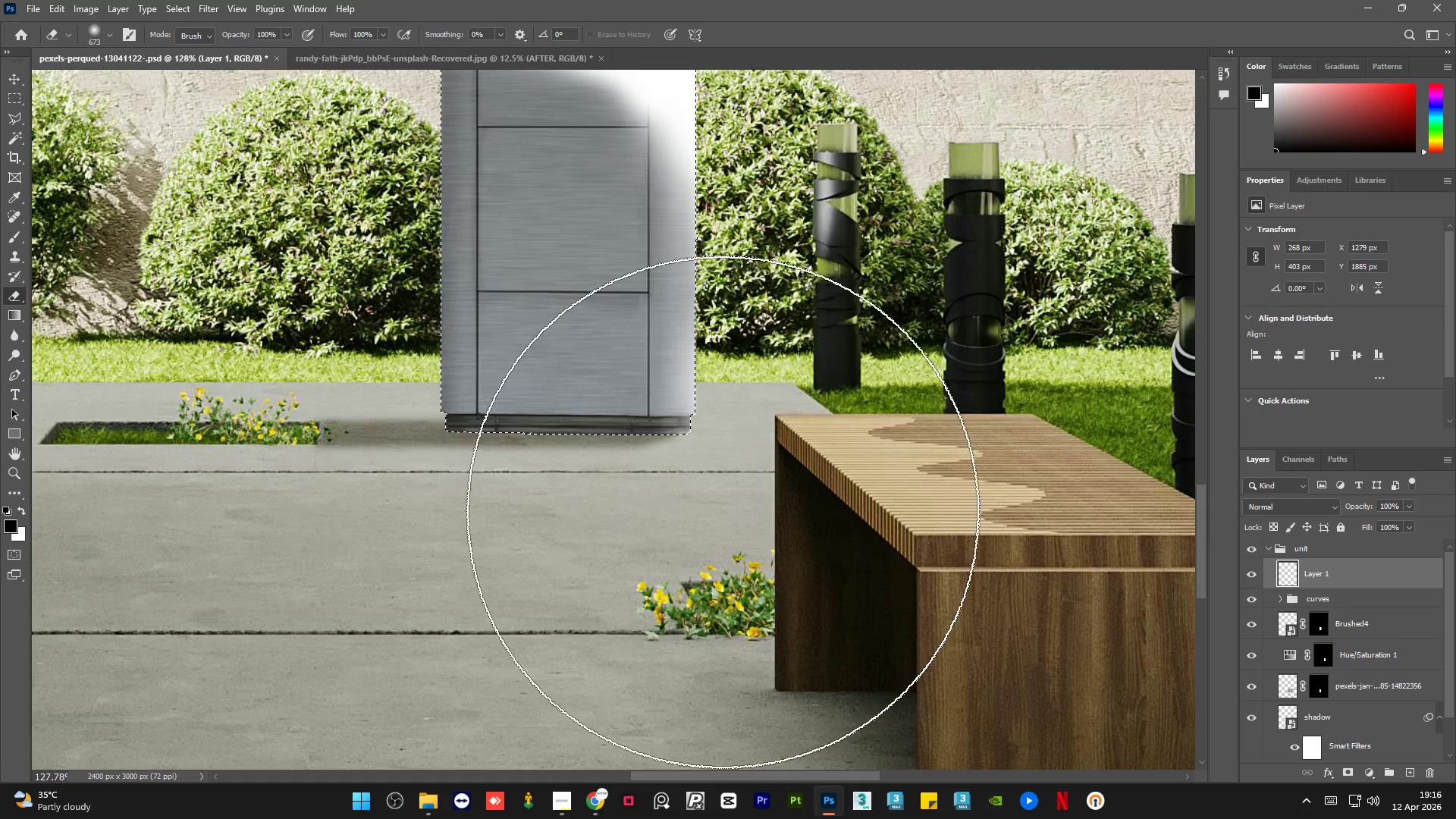 
hold_key(key=AltLeft, duration=0.38)
 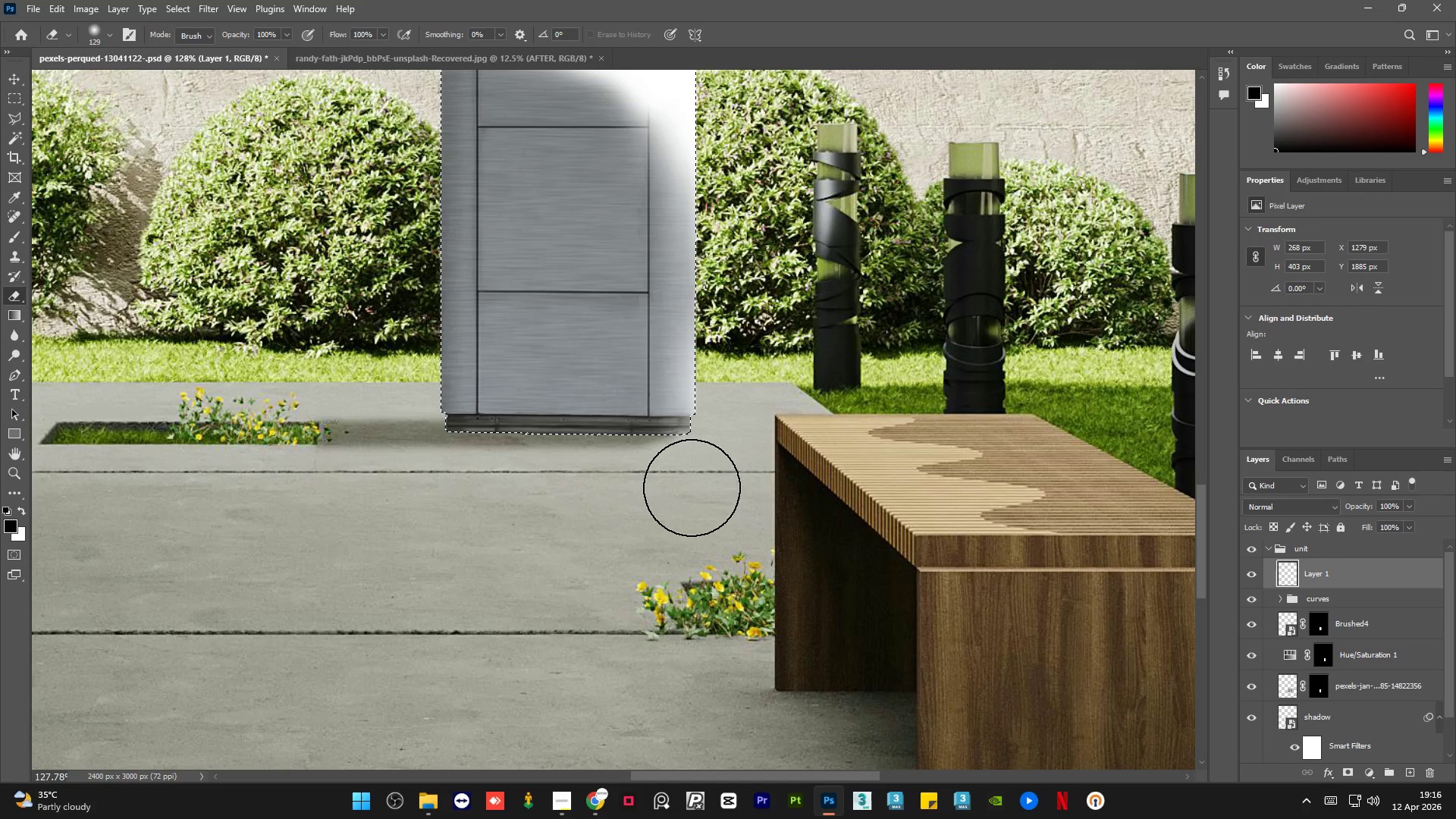 
left_click_drag(start_coordinate=[692, 488], to_coordinate=[609, 479])
 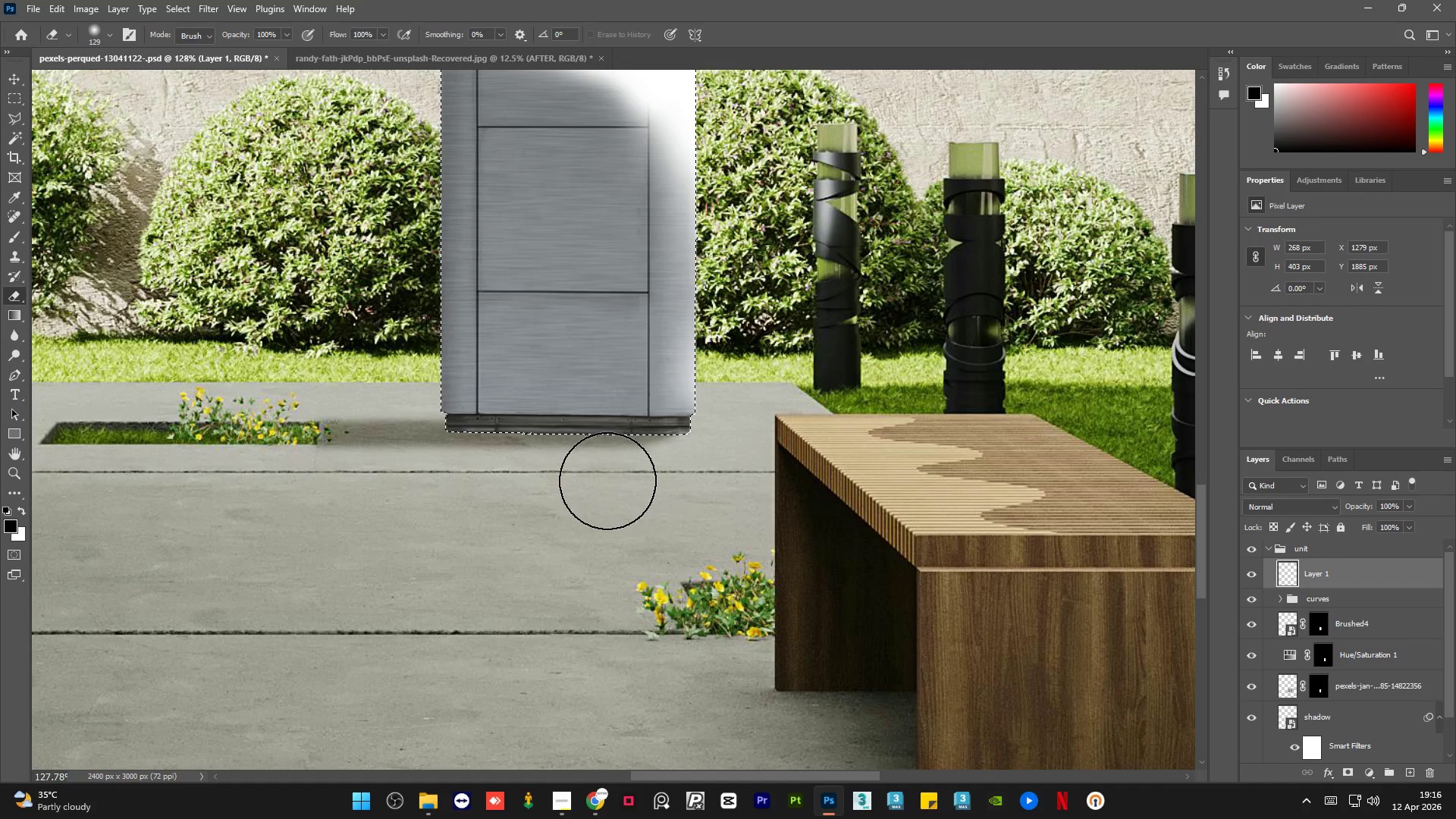 
hold_key(key=AltLeft, duration=1.42)
scroll: coordinate [610, 511], scroll_direction: down, amount: 10.0
 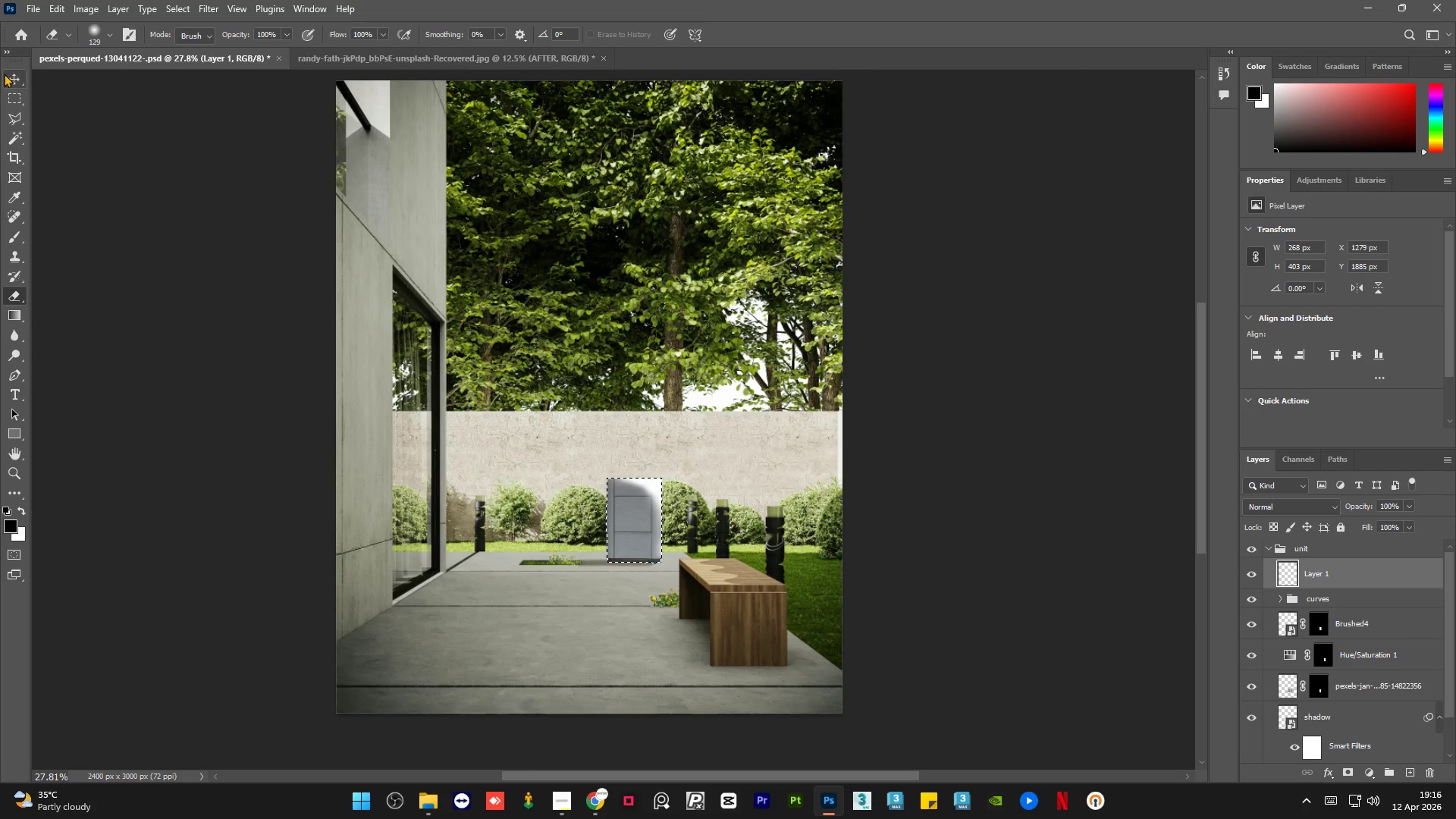 
left_click([4, 74])
 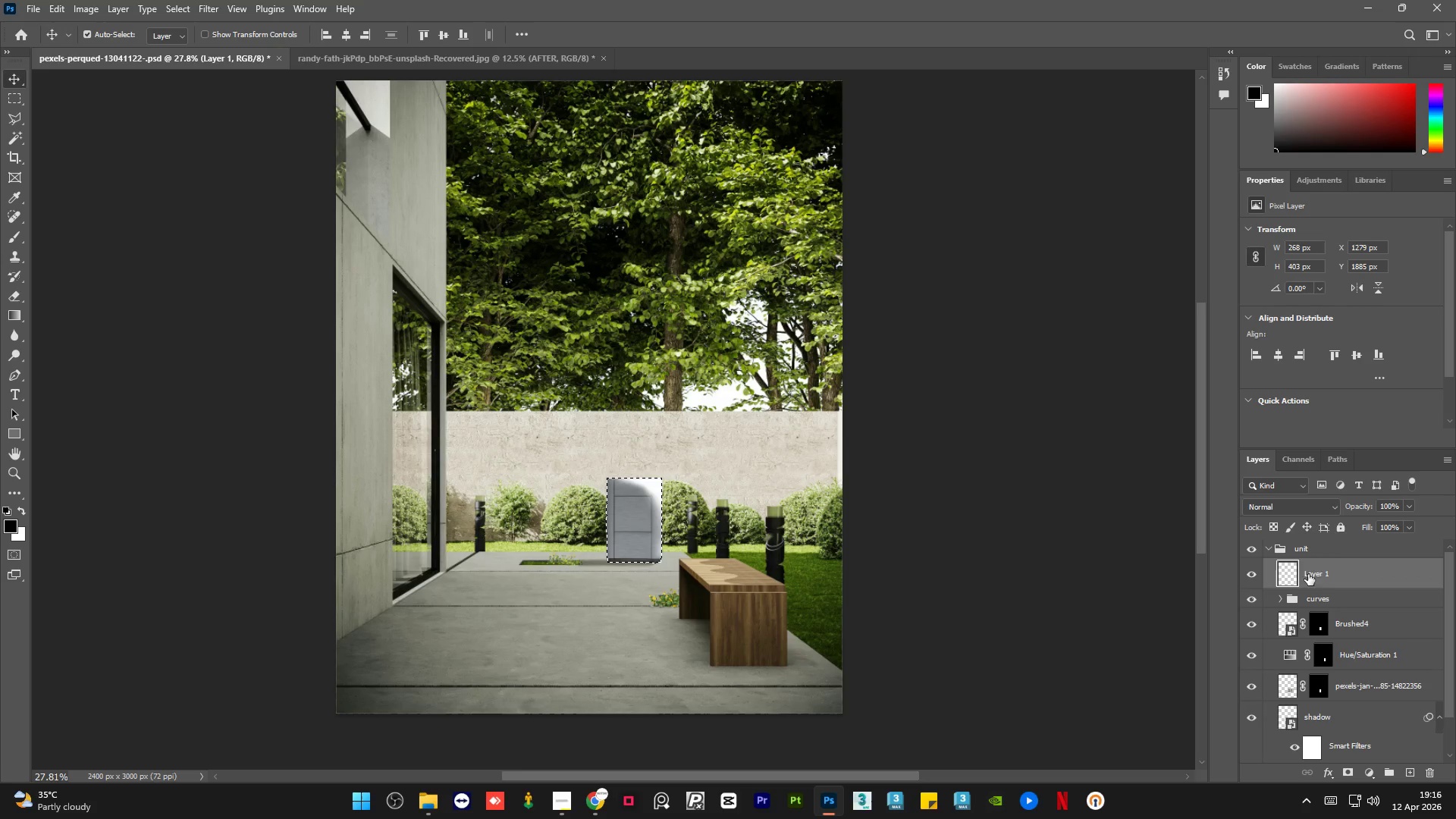 
left_click([1317, 506])
 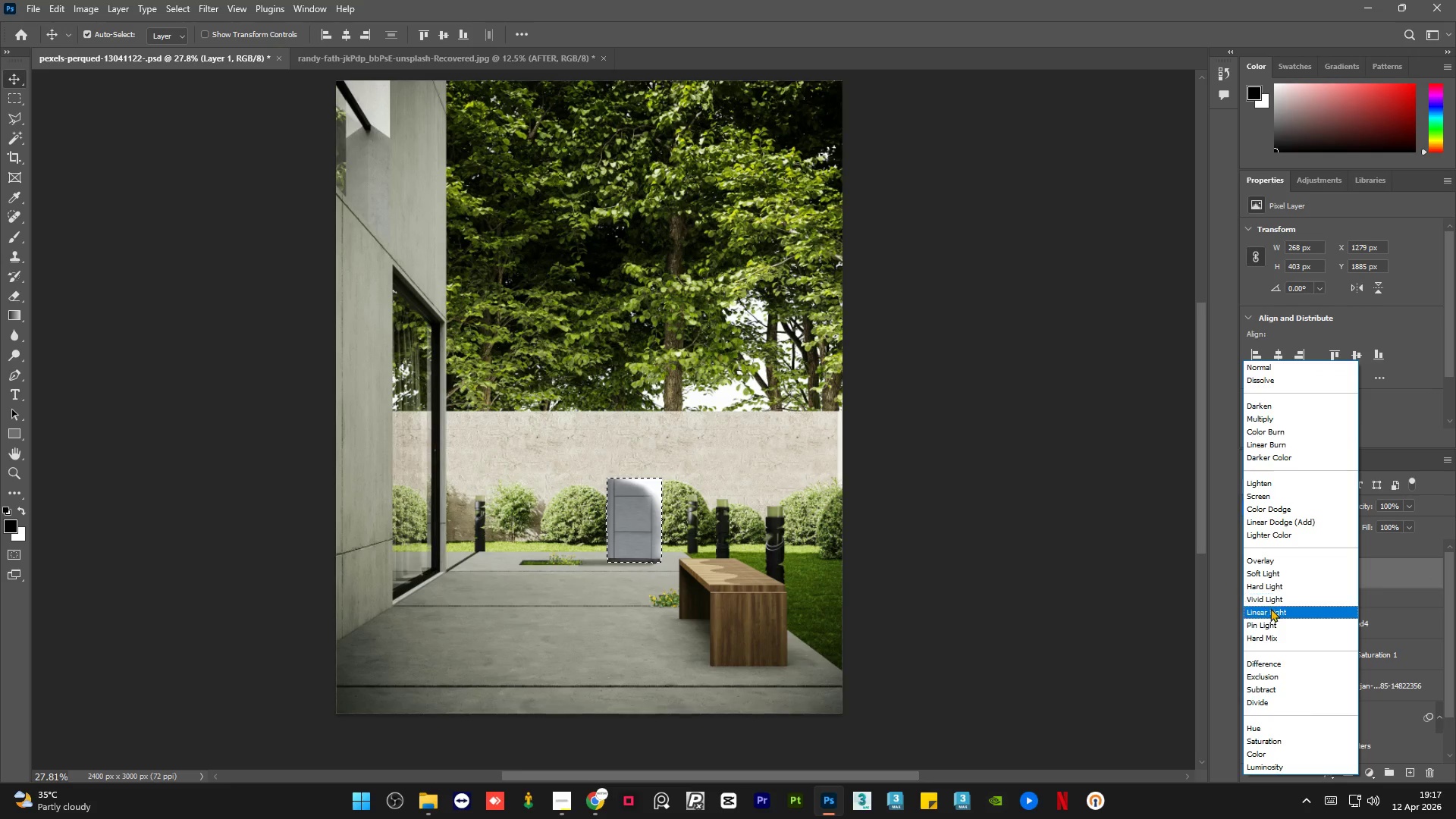 
wait(12.33)
 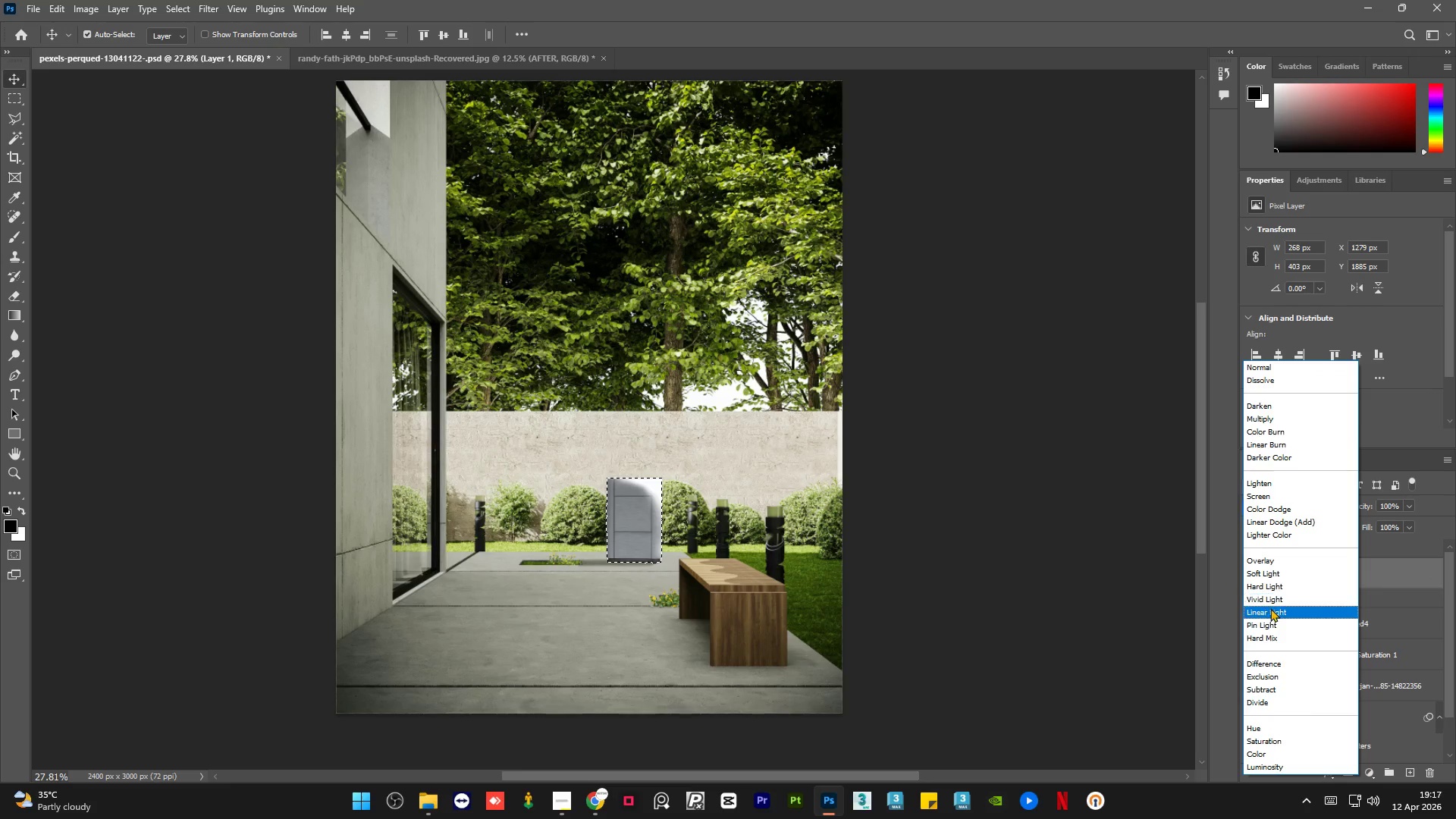 
left_click([1259, 560])
 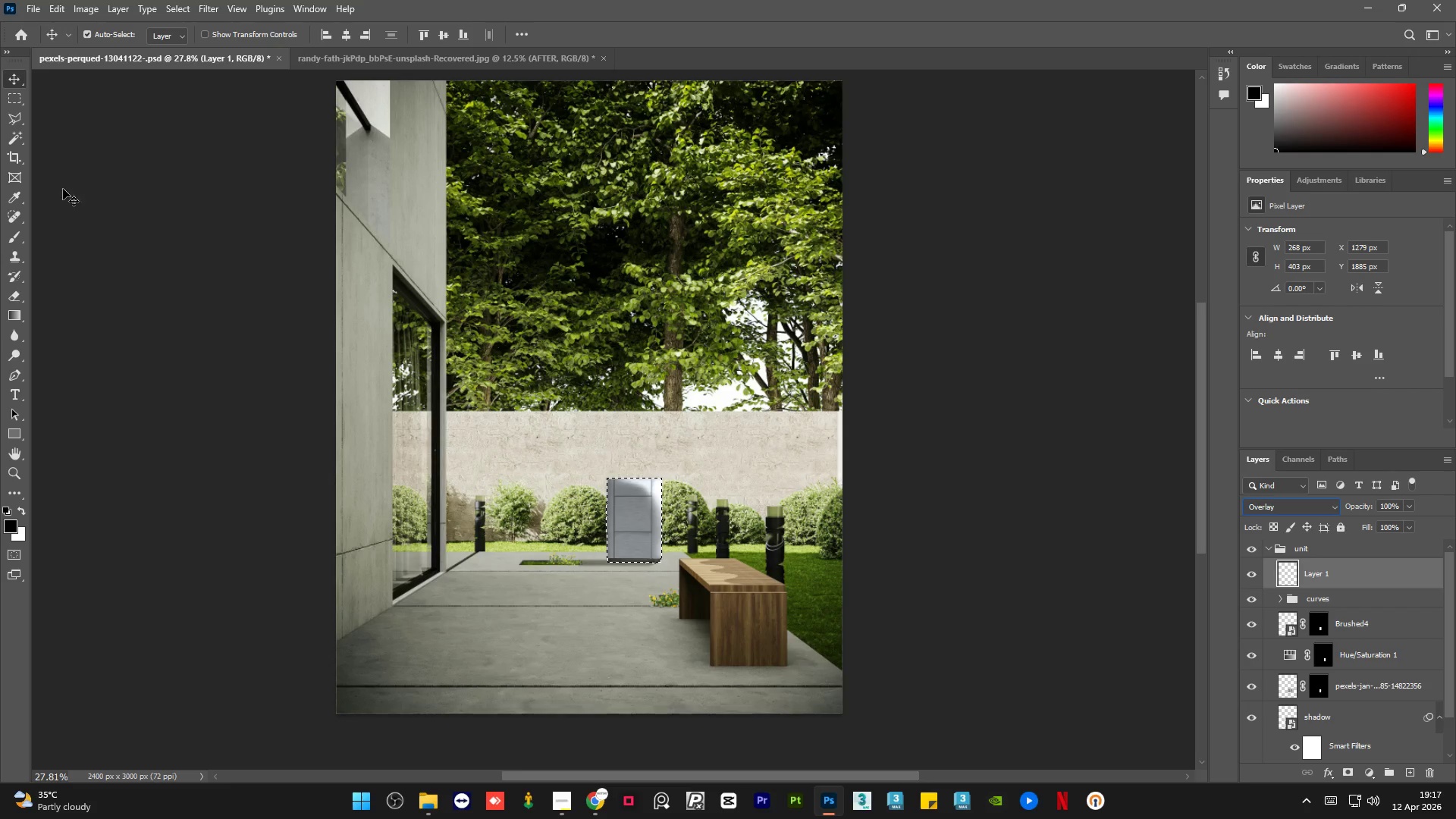 
left_click([71, 187])
 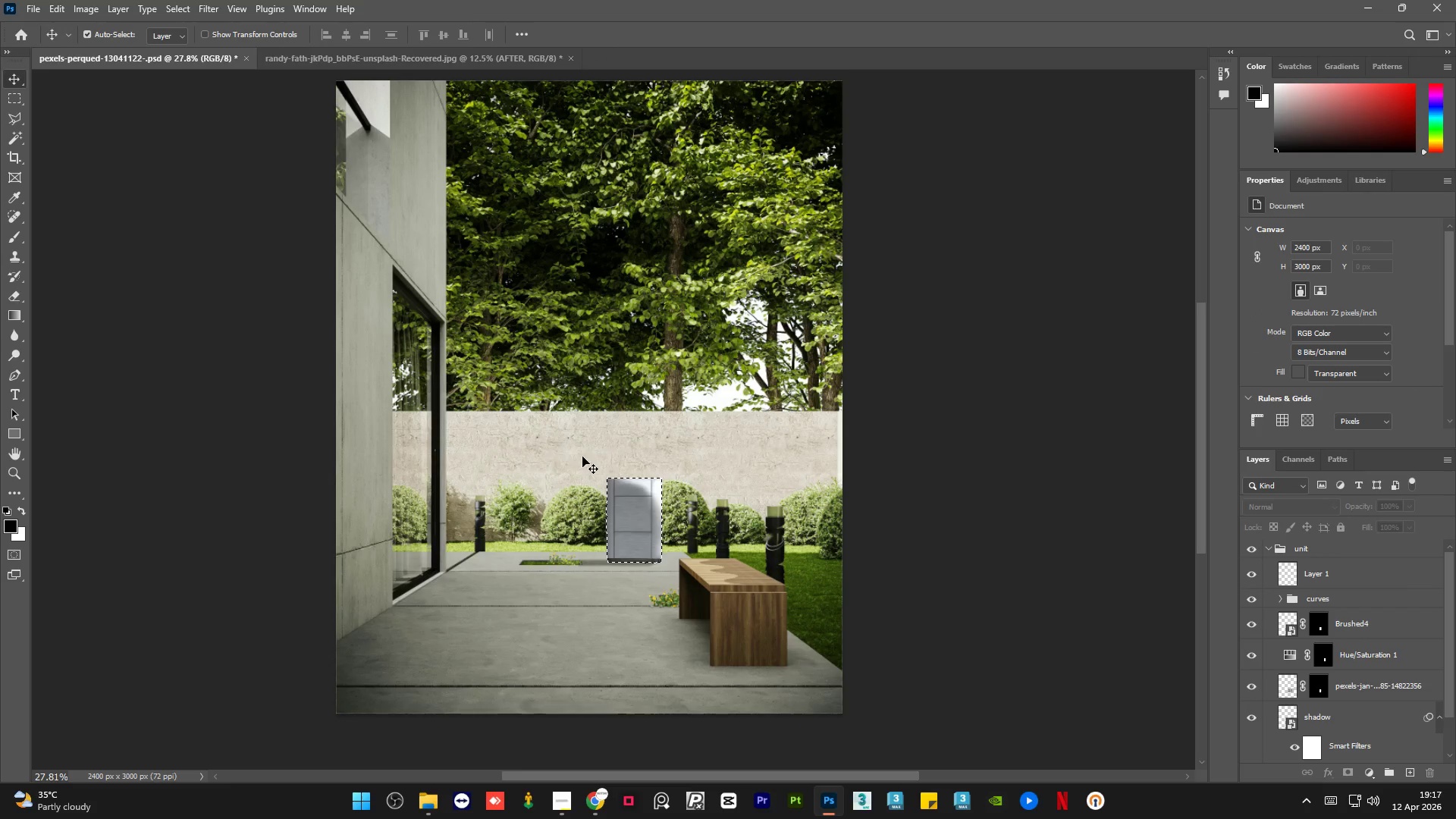 
hold_key(key=AltLeft, duration=0.47)
scroll: coordinate [632, 511], scroll_direction: up, amount: 7.0
 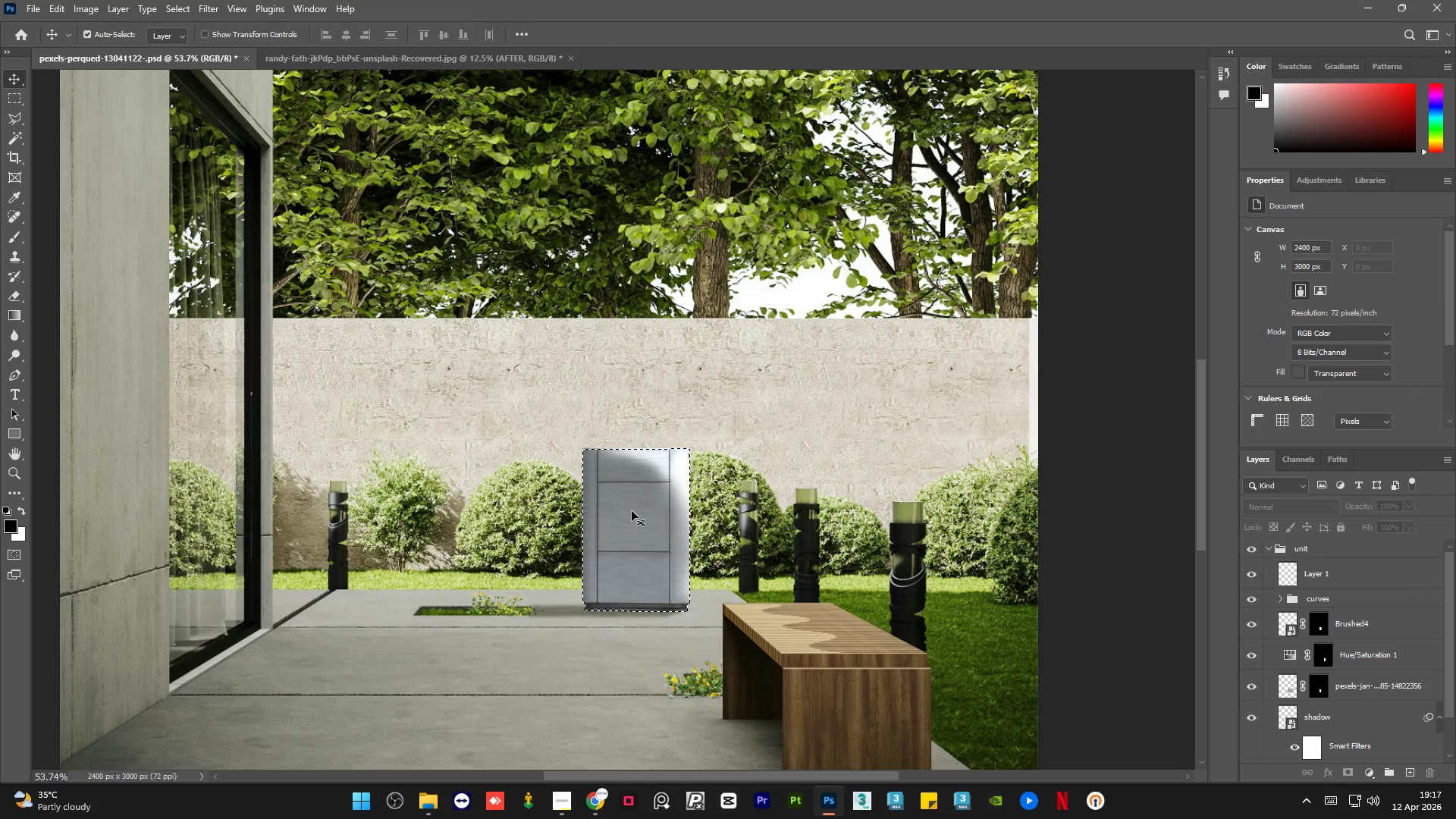 
key(Control+D)
 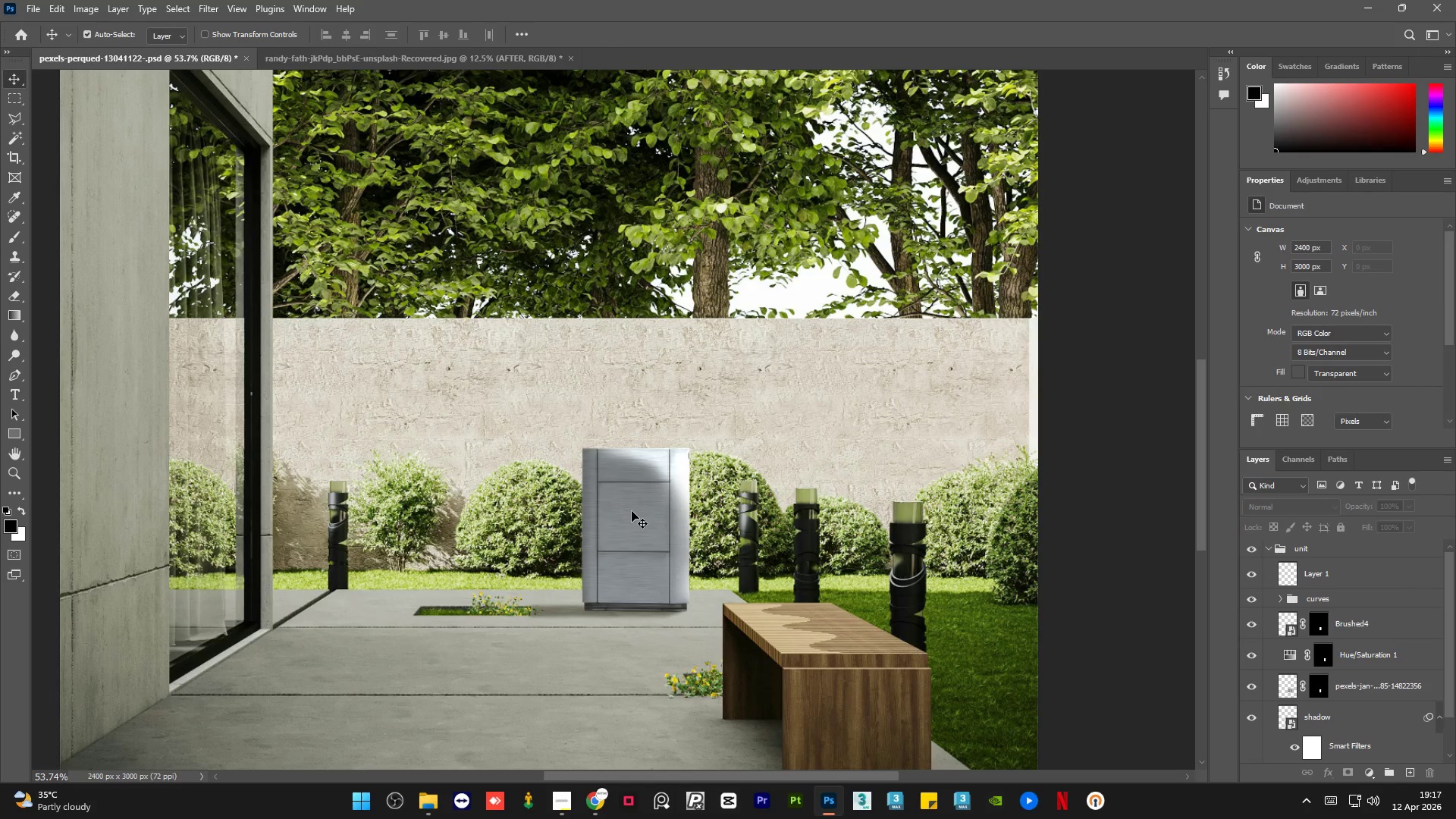 
hold_key(key=AltLeft, duration=1.52)
scroll: coordinate [642, 491], scroll_direction: up, amount: 13.0
 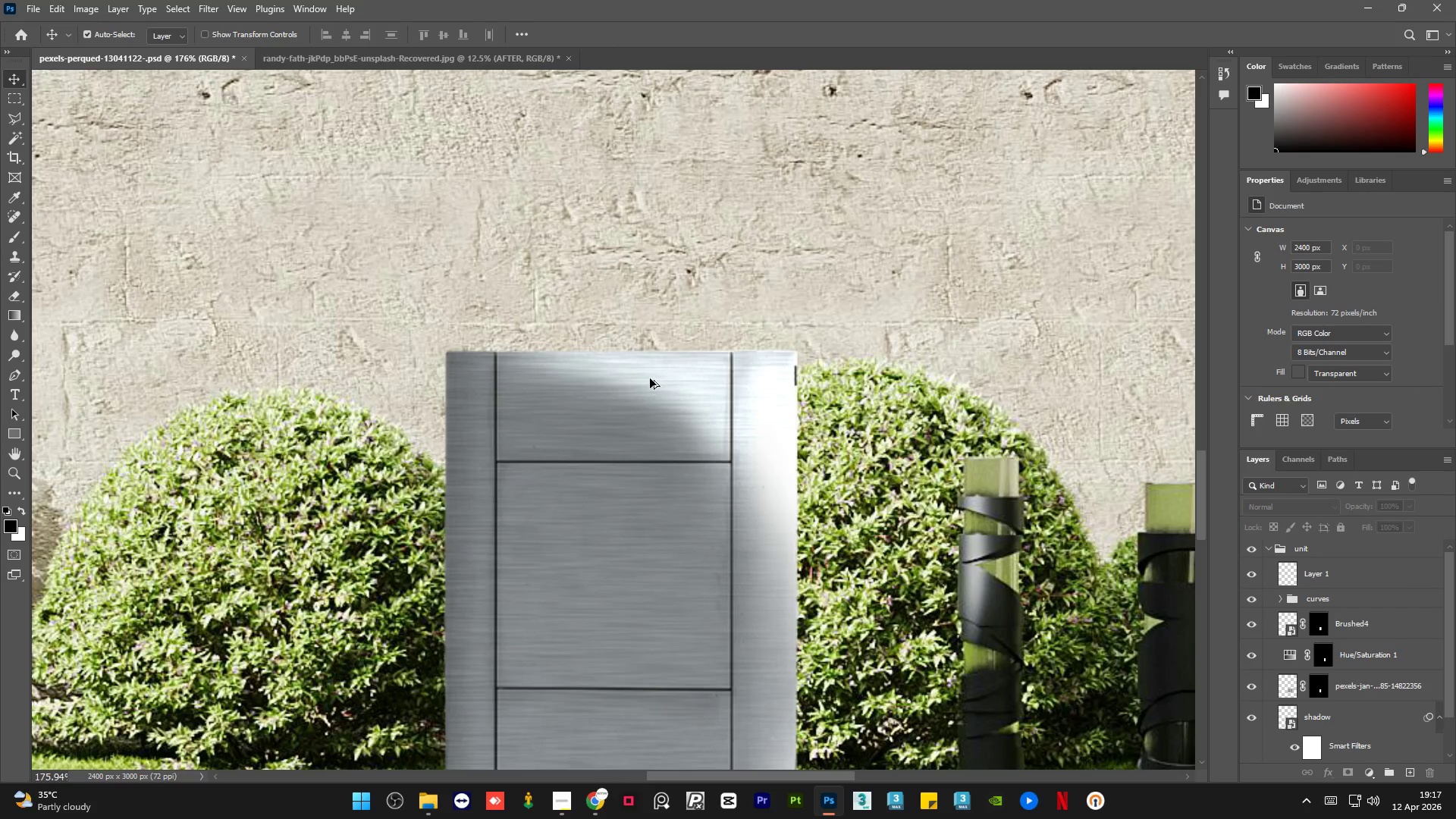 
hold_key(key=AltLeft, duration=1.5)
scroll: coordinate [650, 378], scroll_direction: down, amount: 7.0
 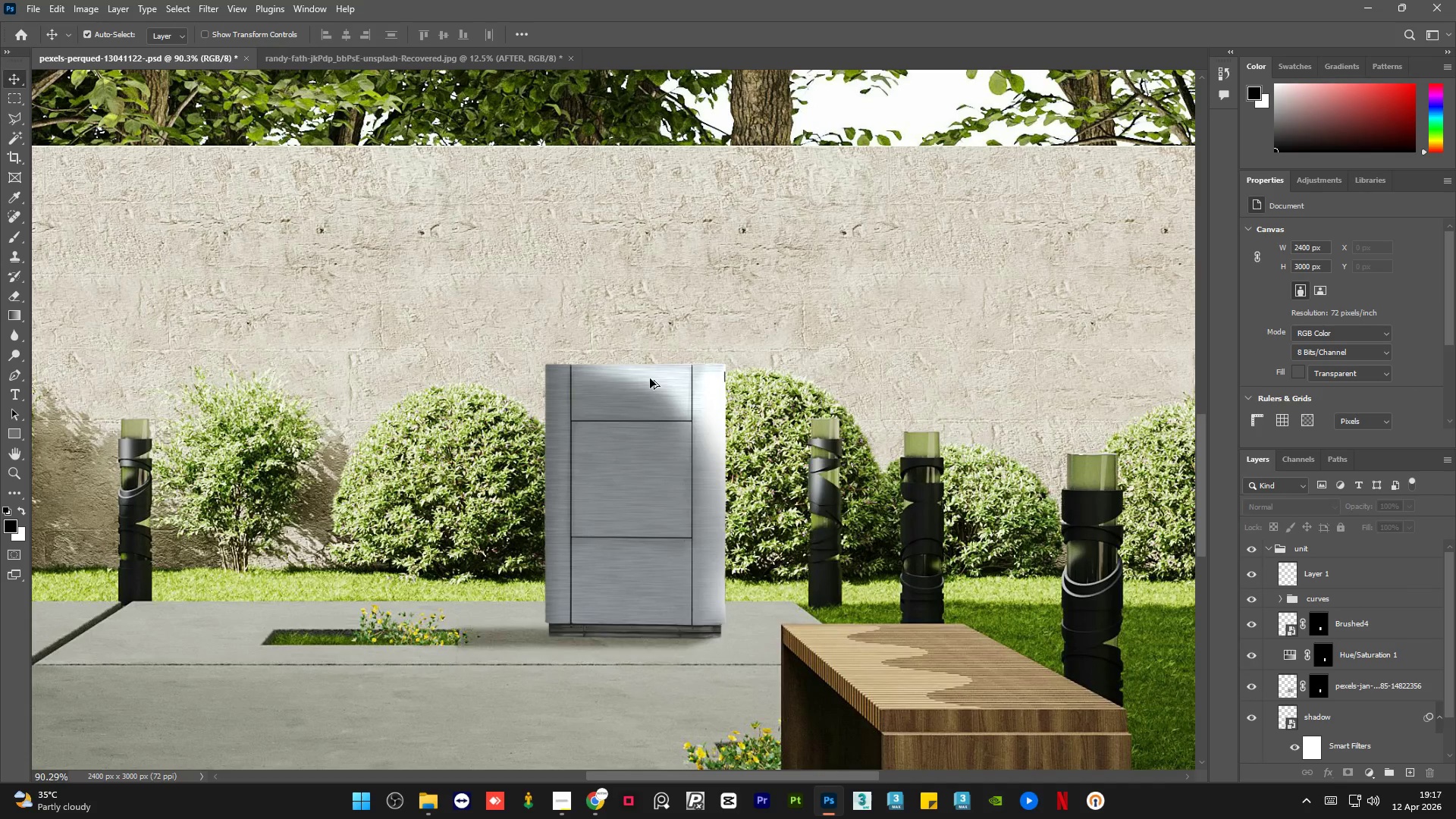 
hold_key(key=AltLeft, duration=1.51)
 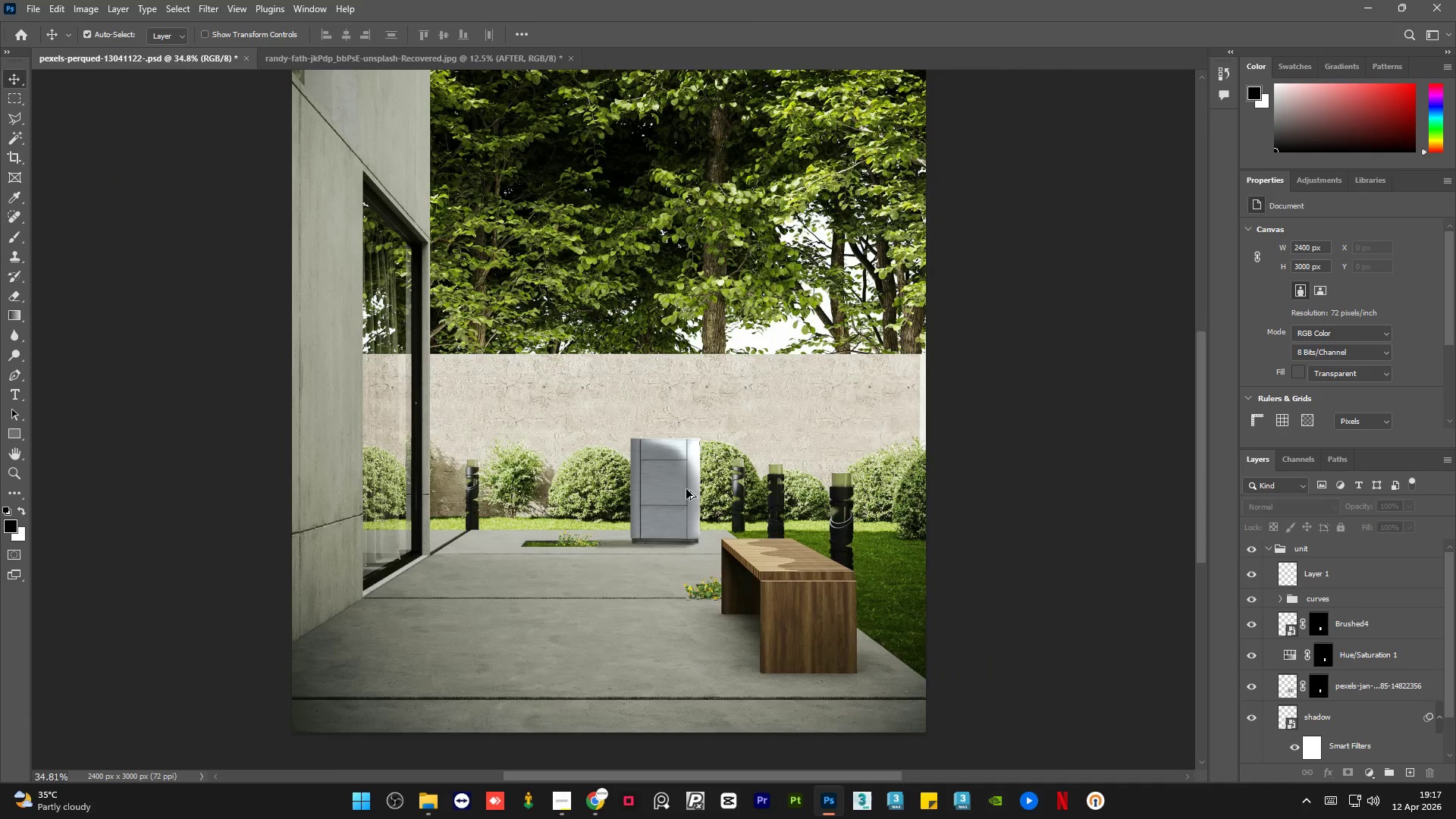 
hold_key(key=AltLeft, duration=0.92)
 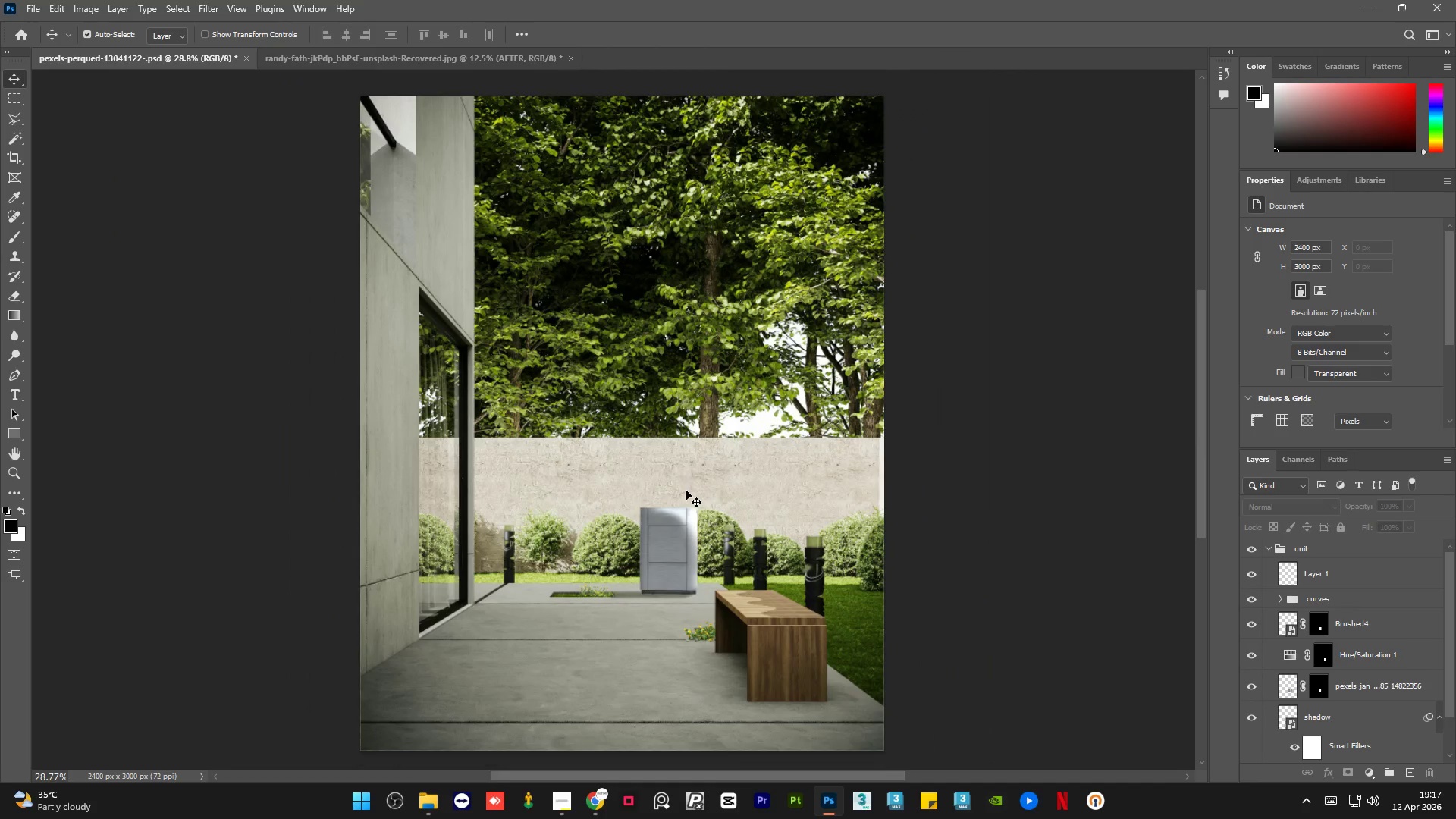 
scroll: coordinate [686, 489], scroll_direction: down, amount: 10.0
 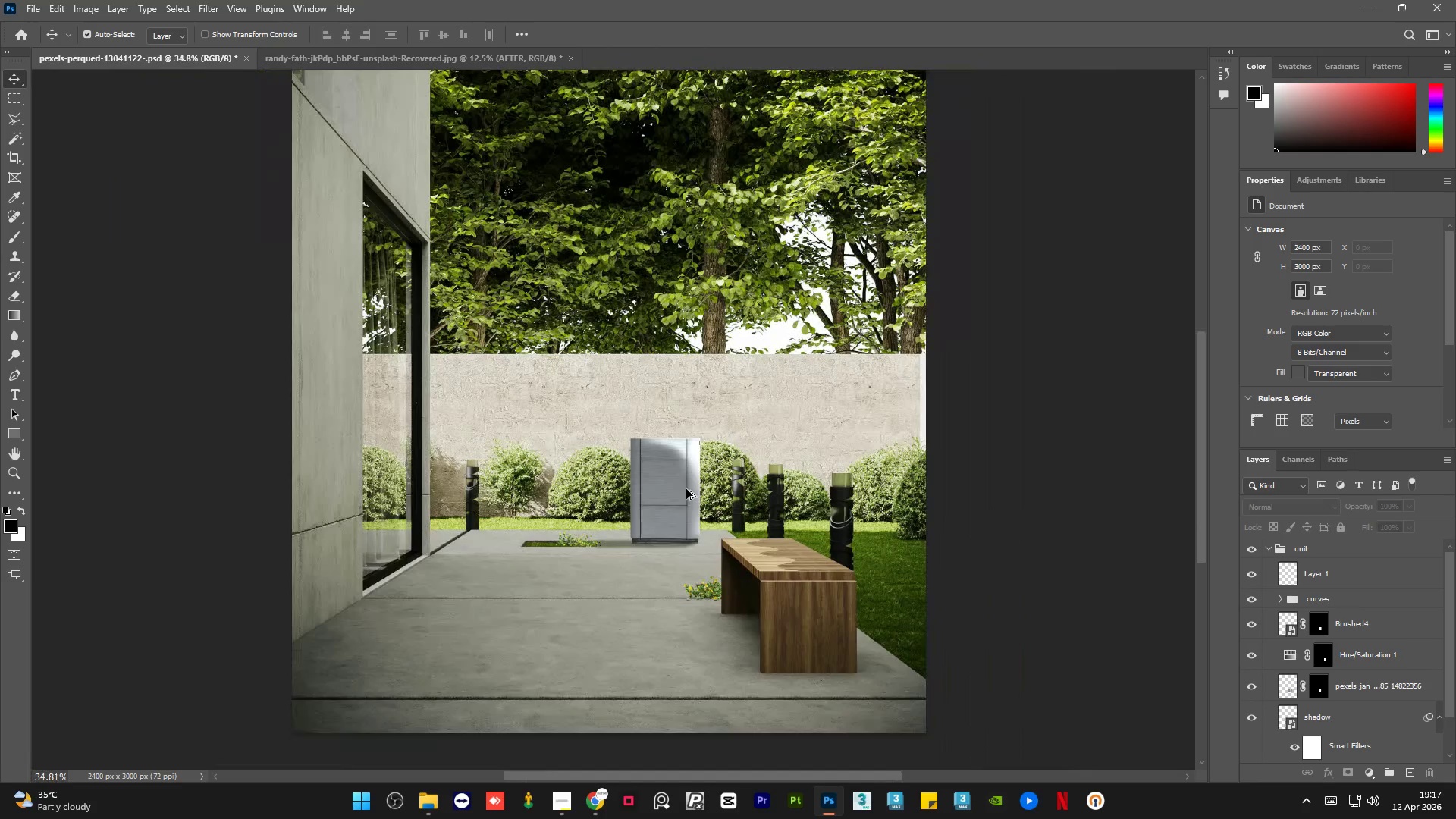 
scroll: coordinate [686, 490], scroll_direction: up, amount: 2.0
 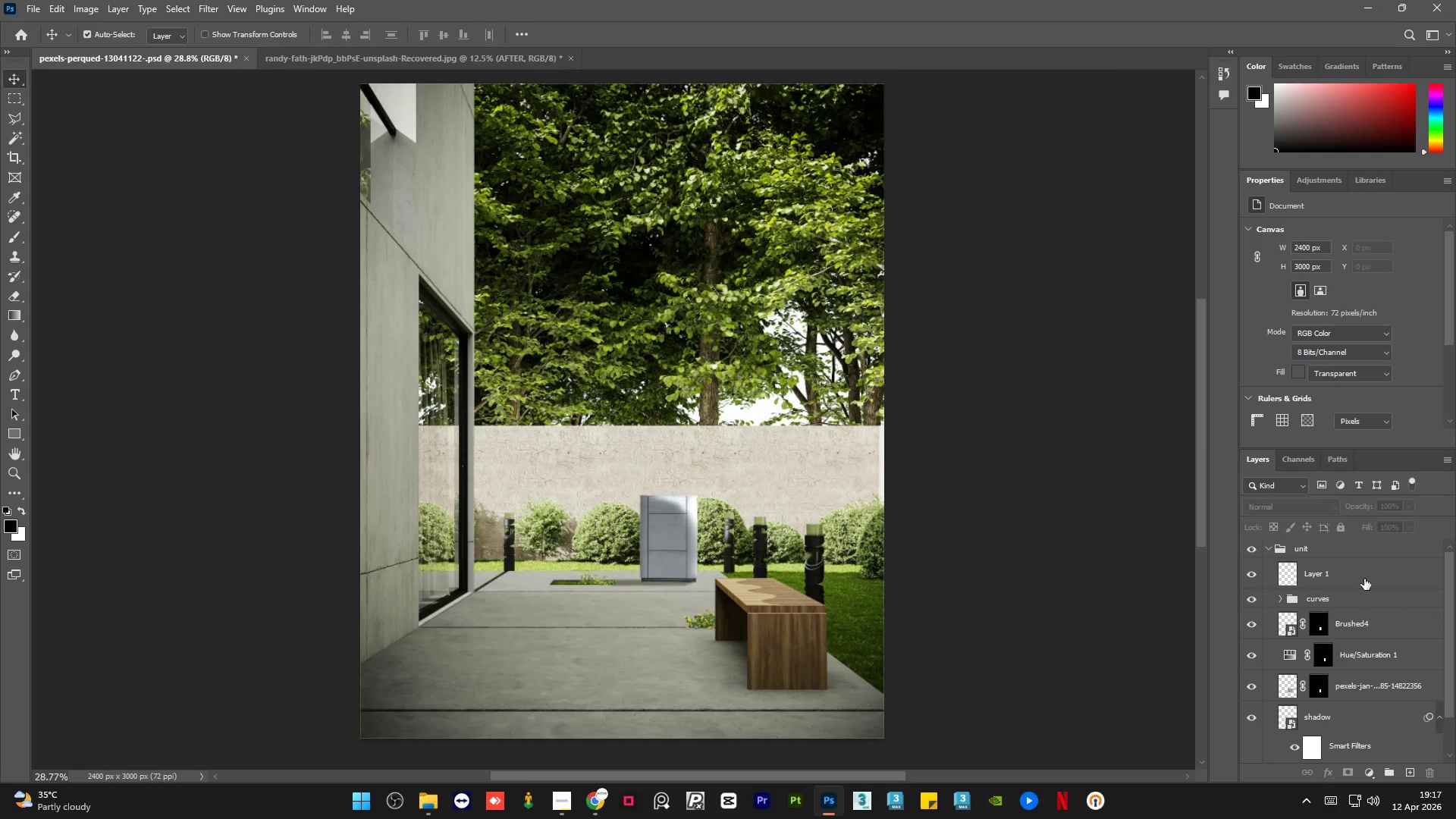 
left_click([1363, 574])
 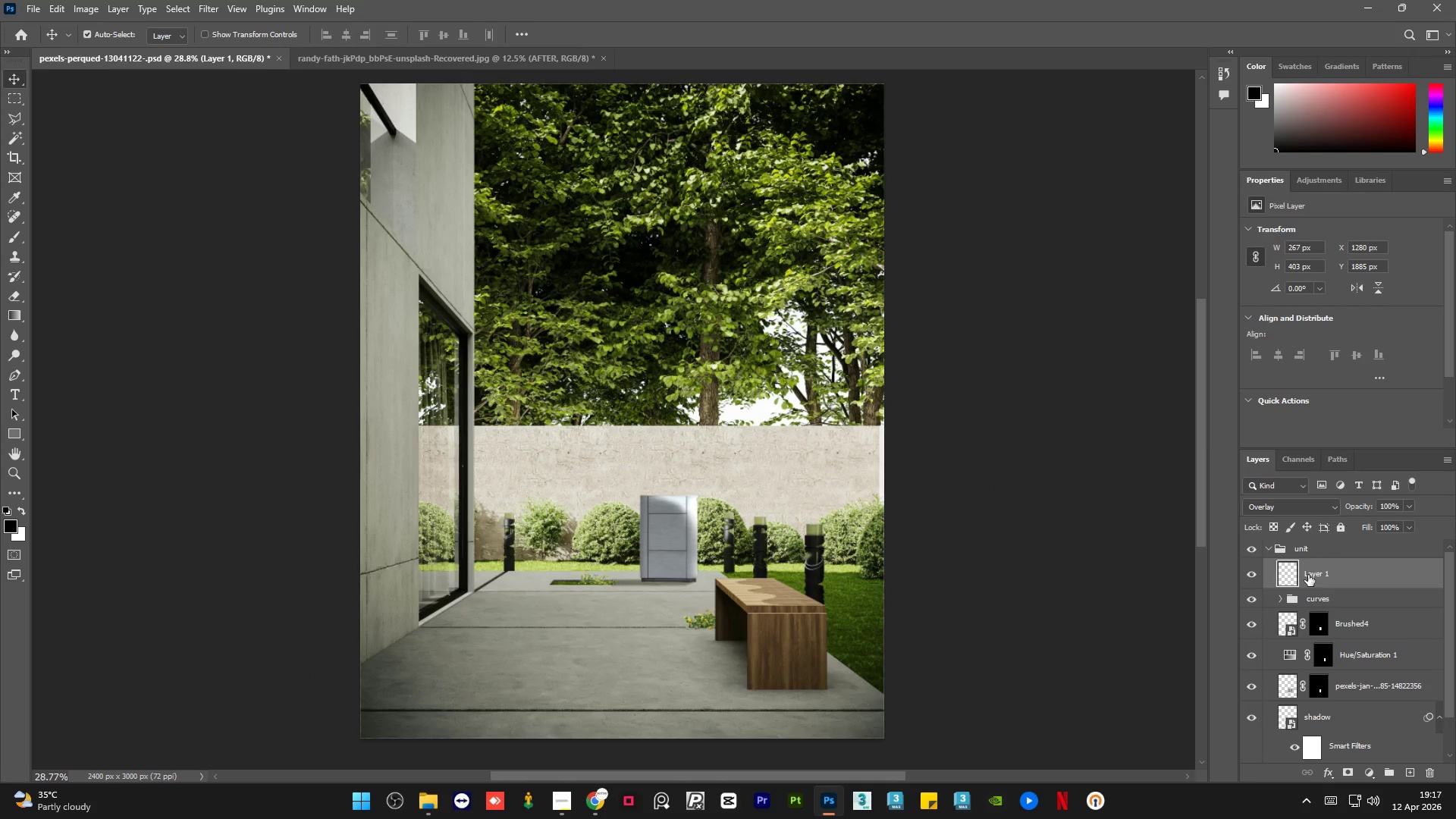 
double_click([1308, 575])
 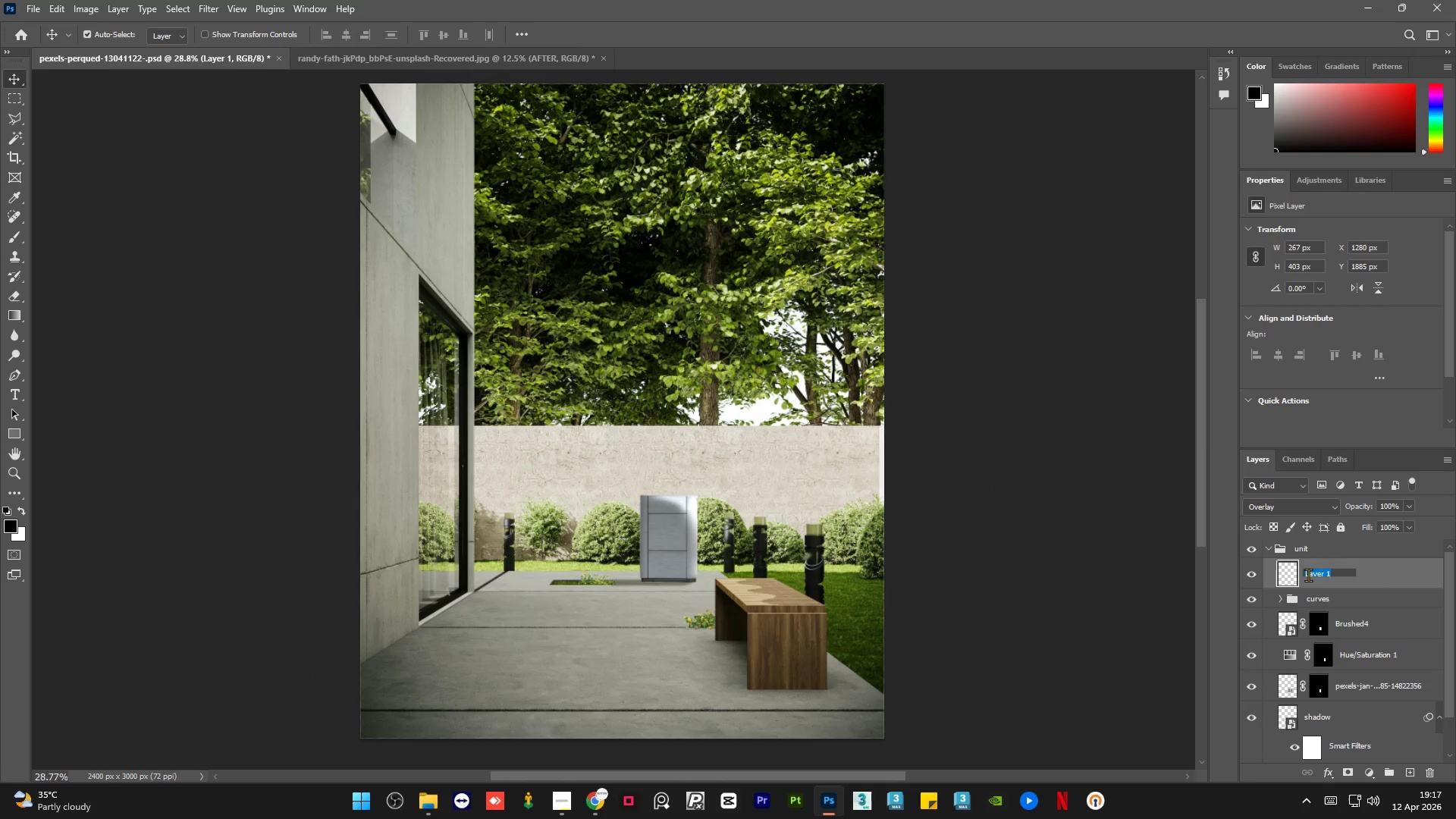 
type(light)
 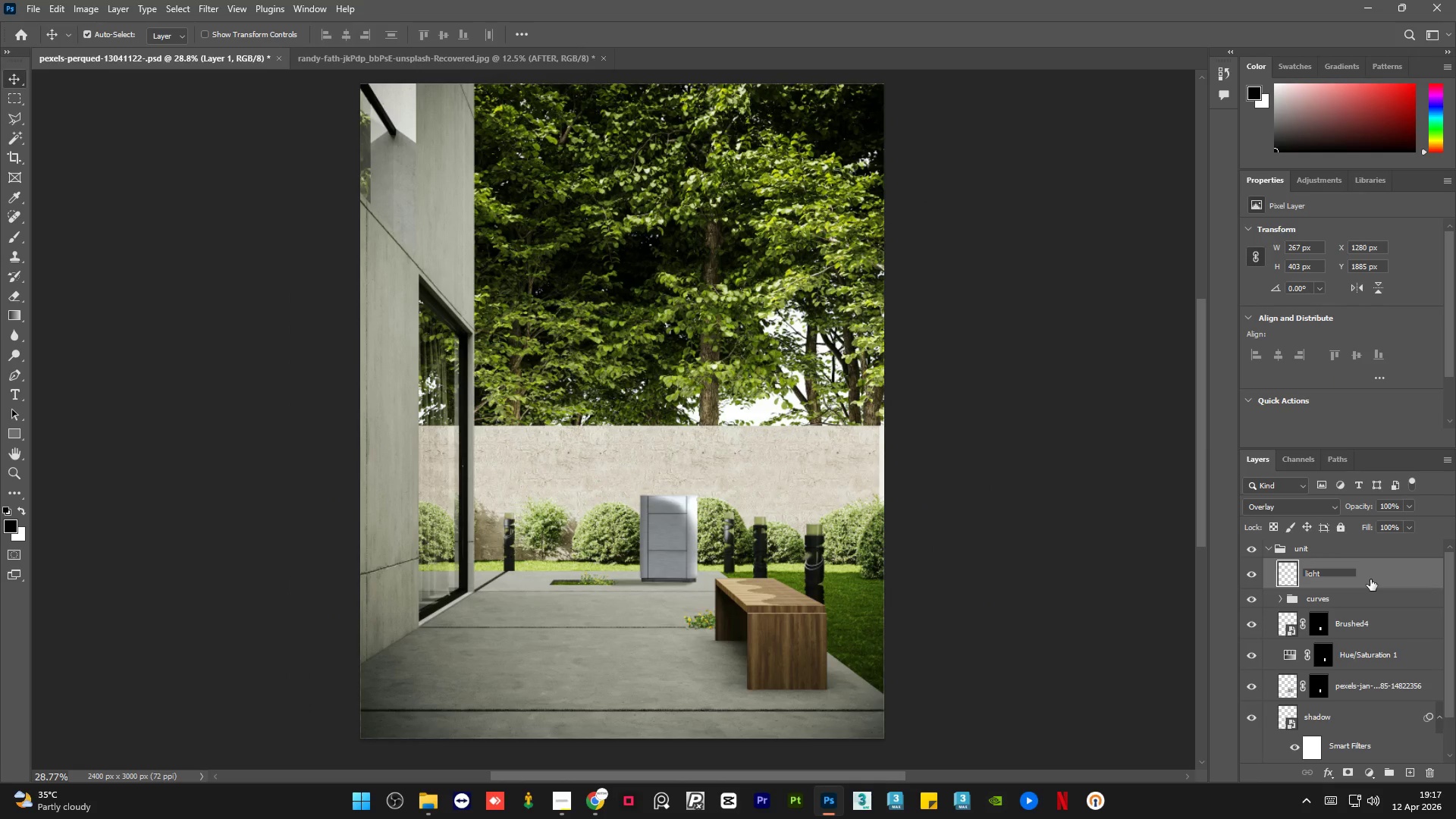 
hold_key(key=Backspace, duration=0.77)
 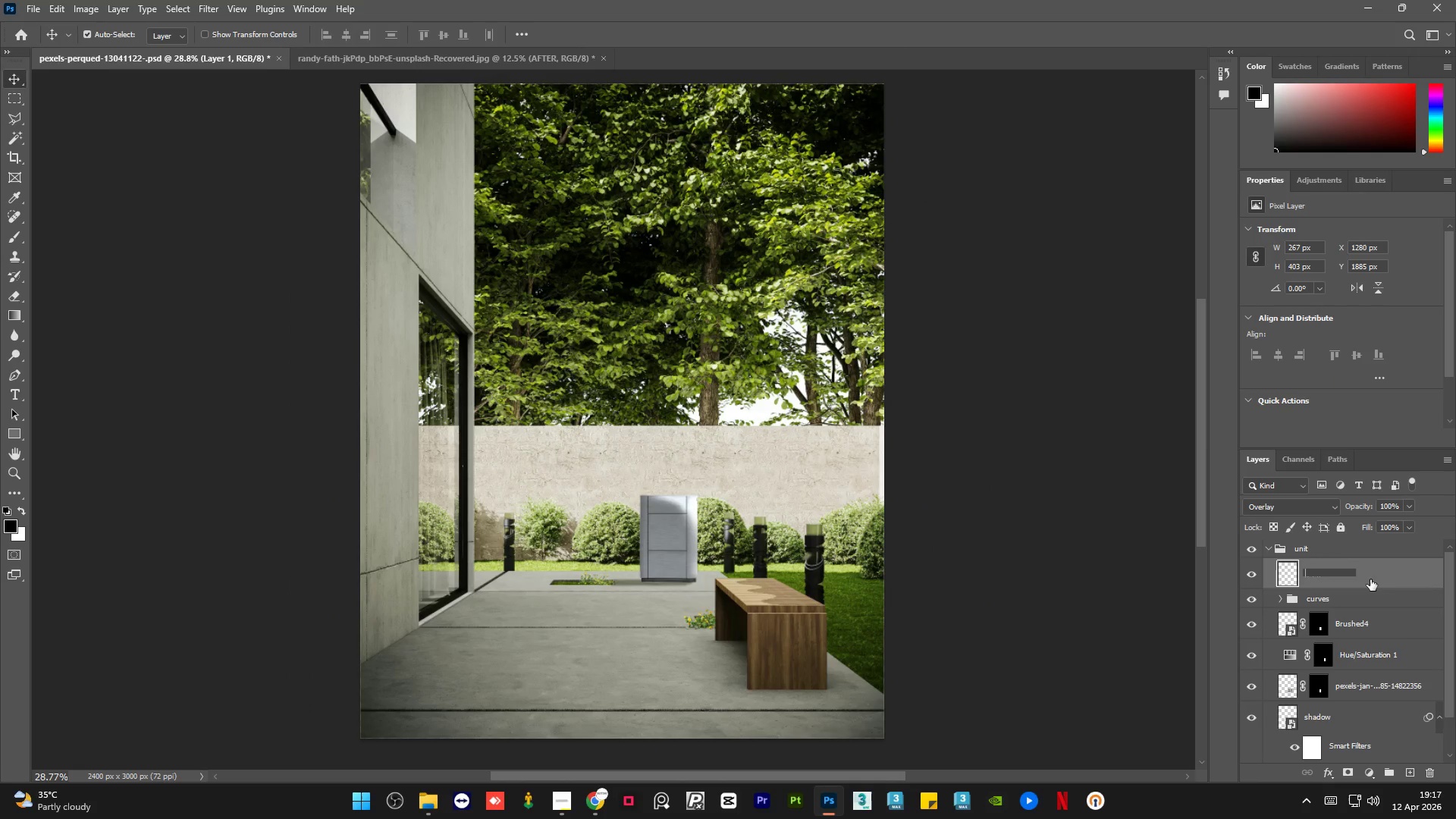 
type(ew)
key(Backspace)
key(Backspace)
key(Backspace)
key(Backspace)
type(reflections)
 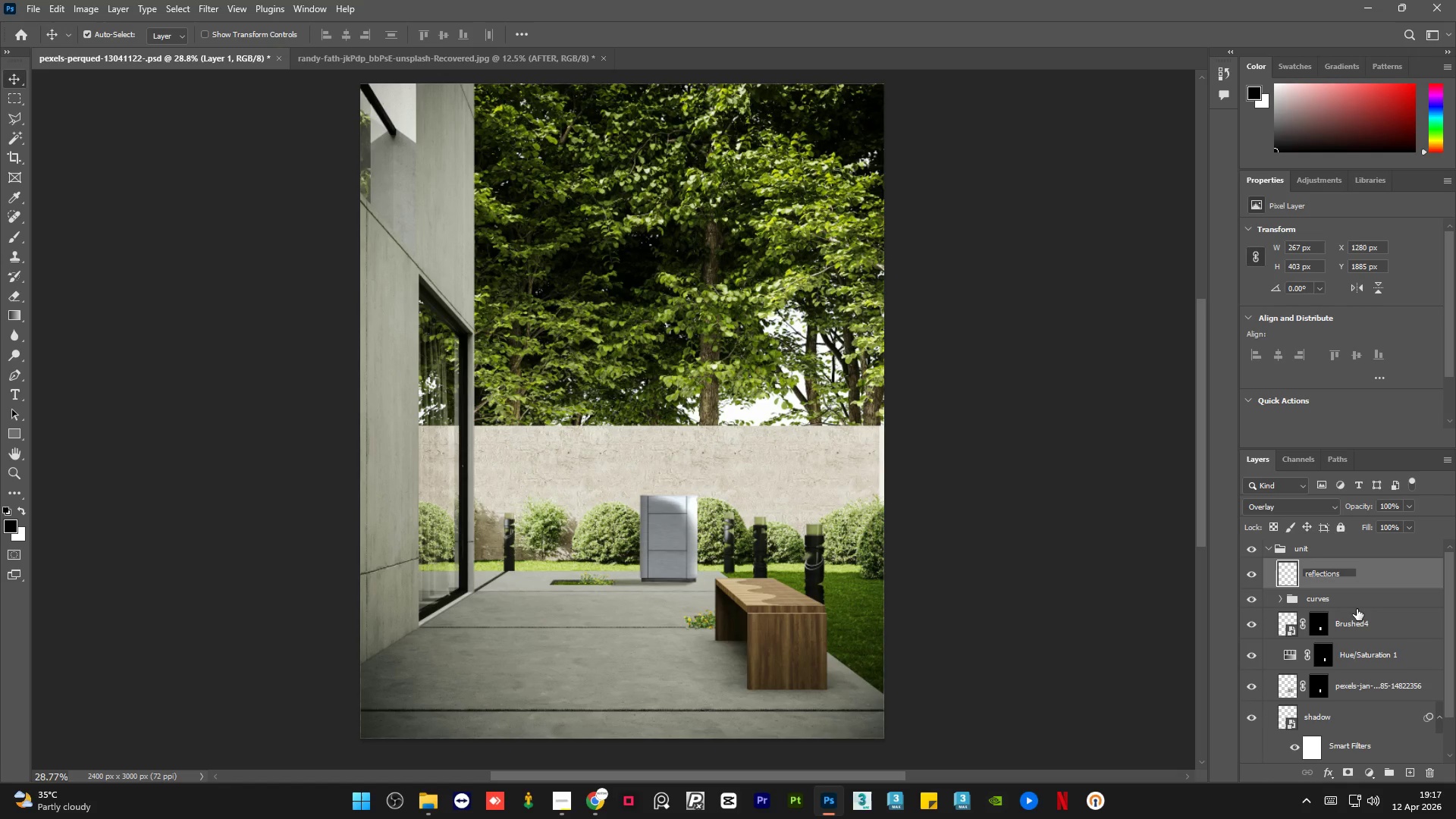 
left_click([1357, 609])
 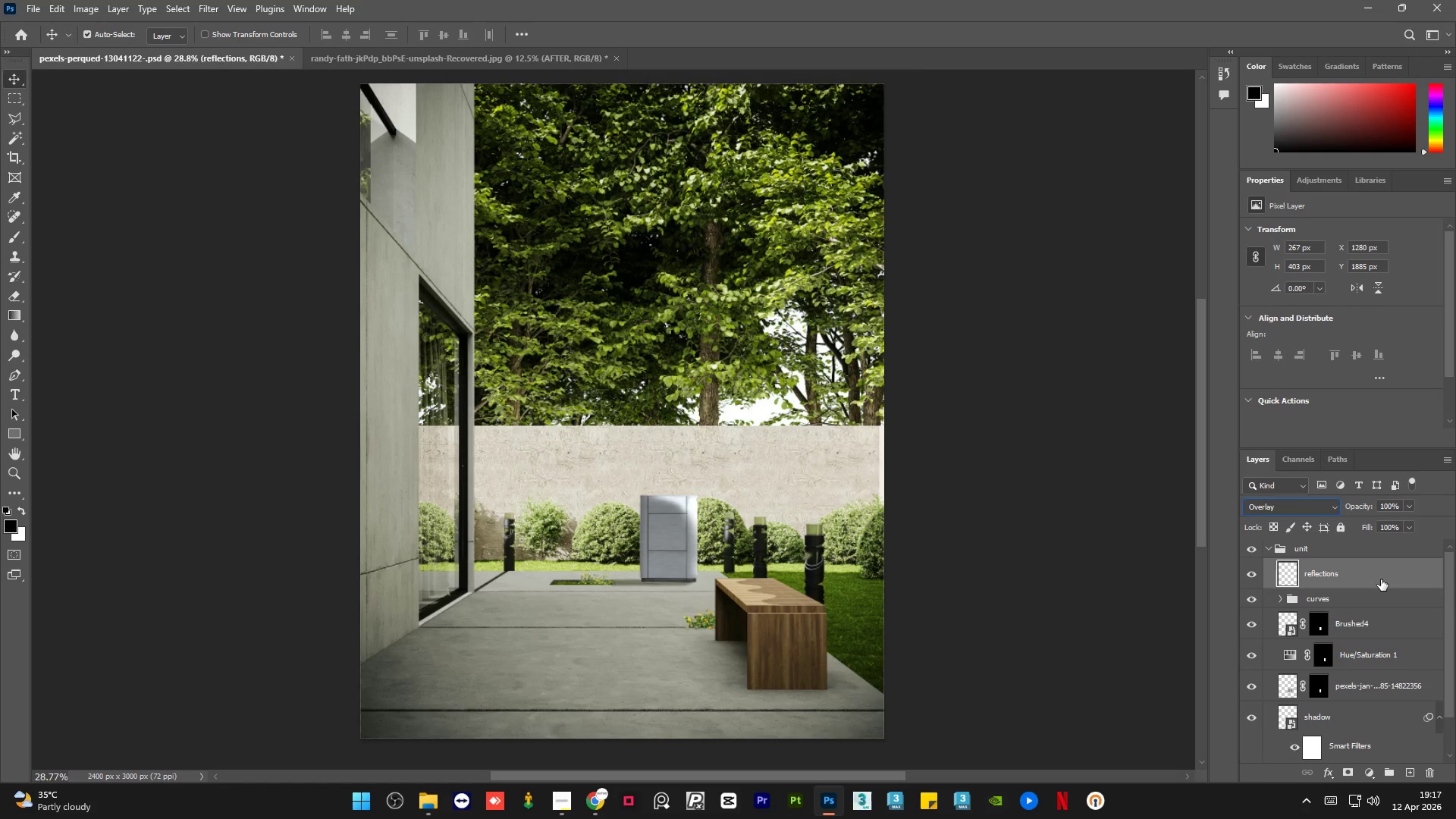 
left_click([1381, 579])
 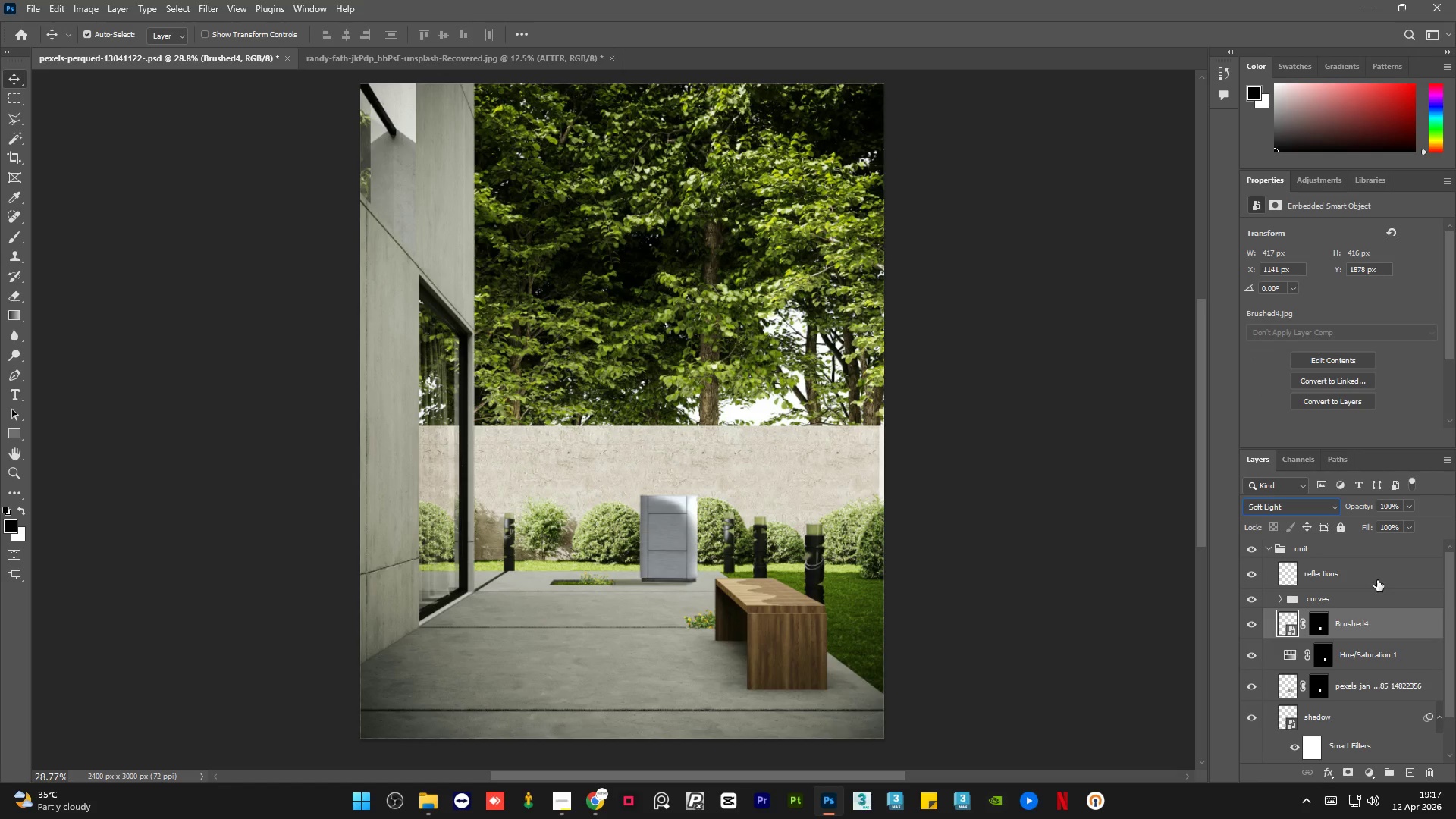 
left_click([1377, 580])
 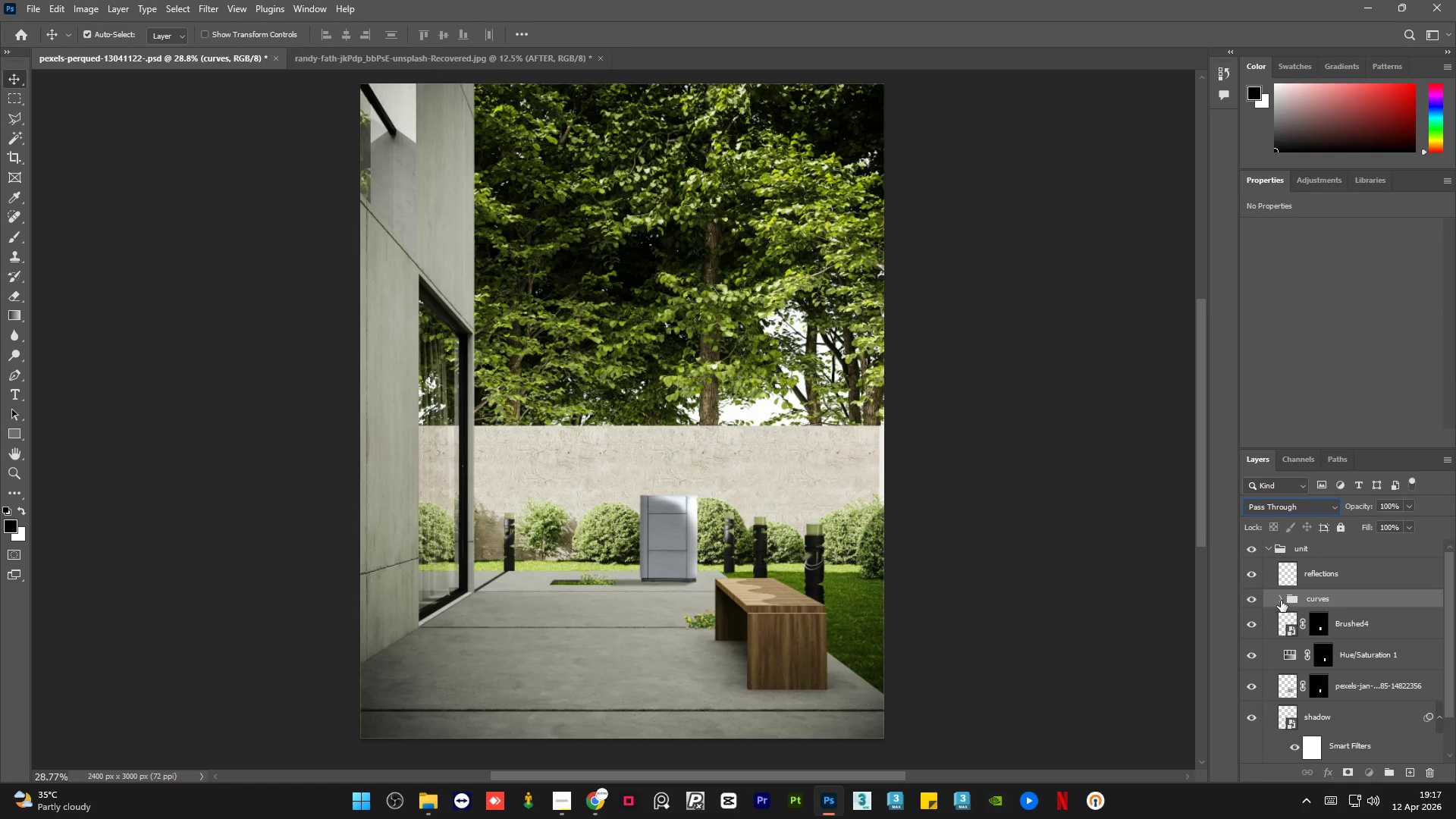 
left_click([1280, 601])
 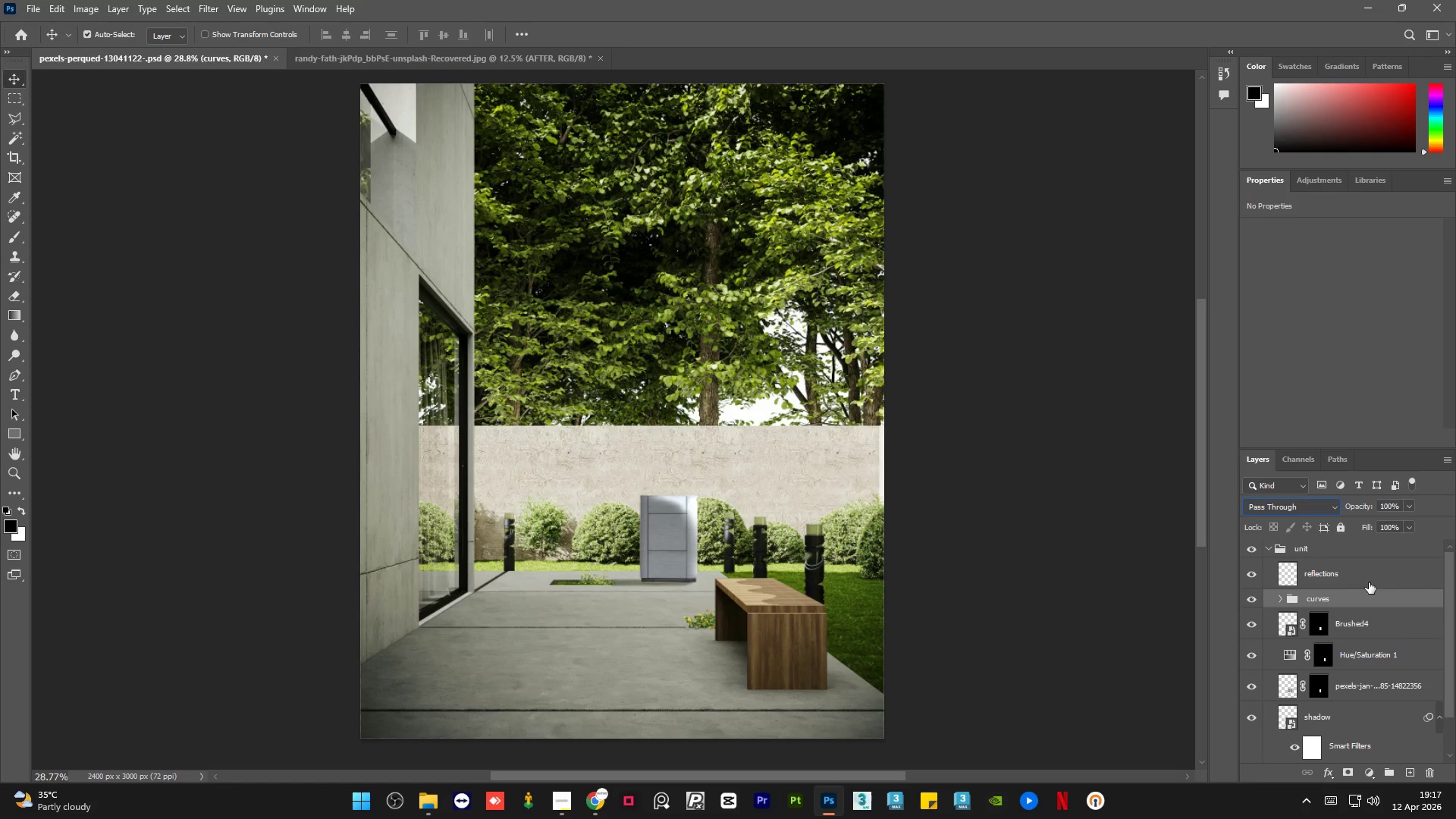 
left_click([1370, 582])
 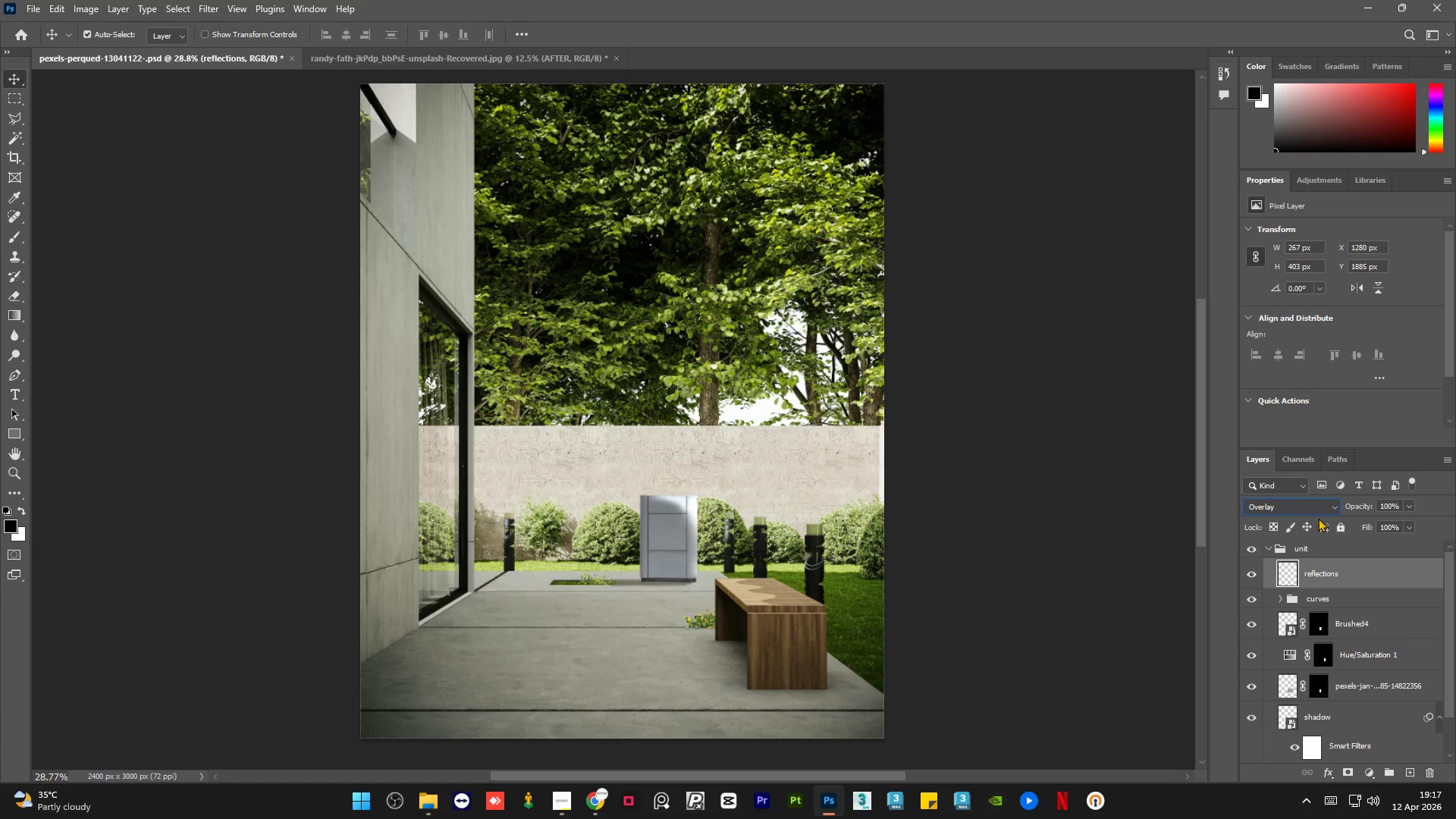 
left_click([1410, 510])
 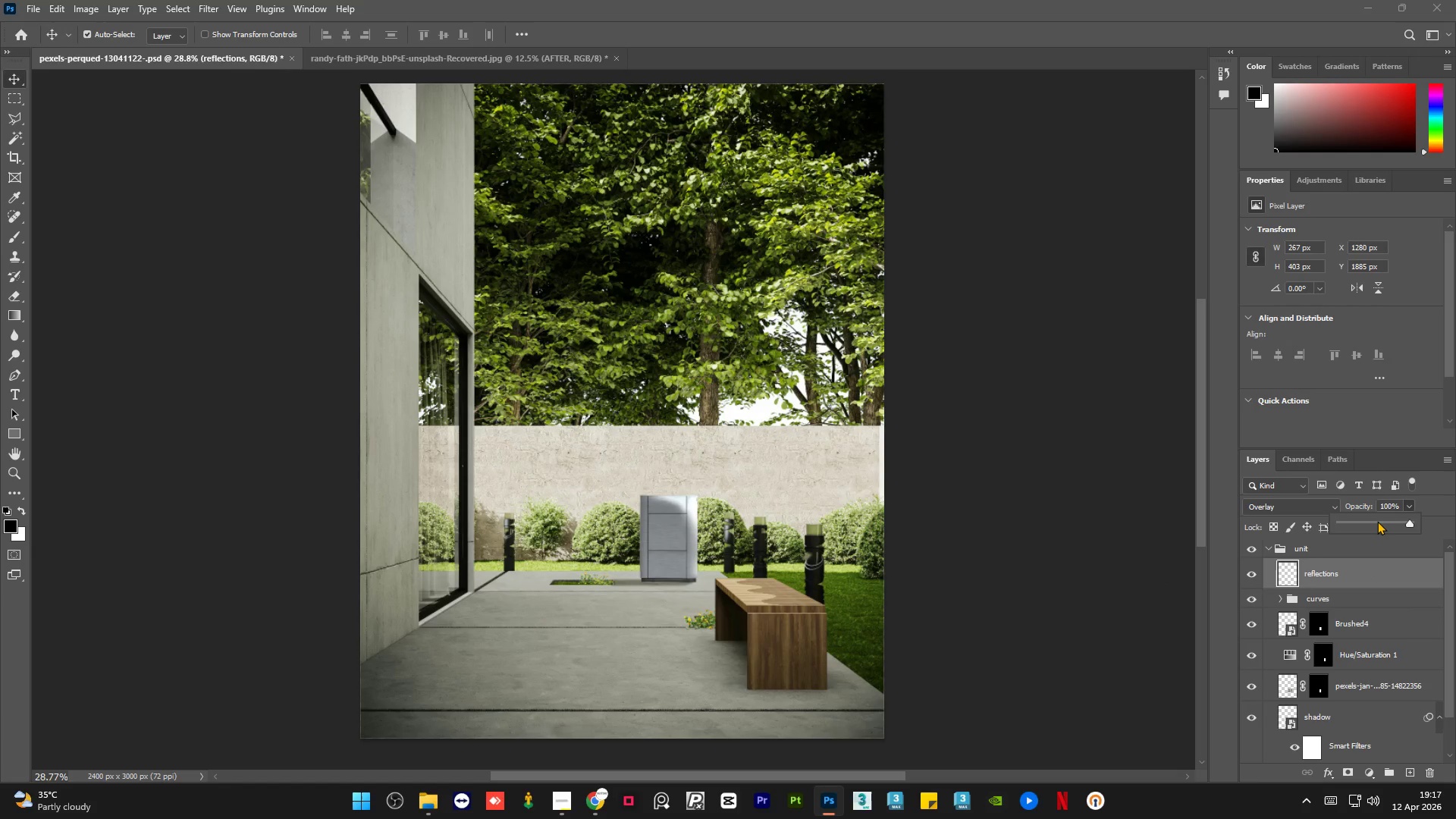 
left_click([1376, 521])
 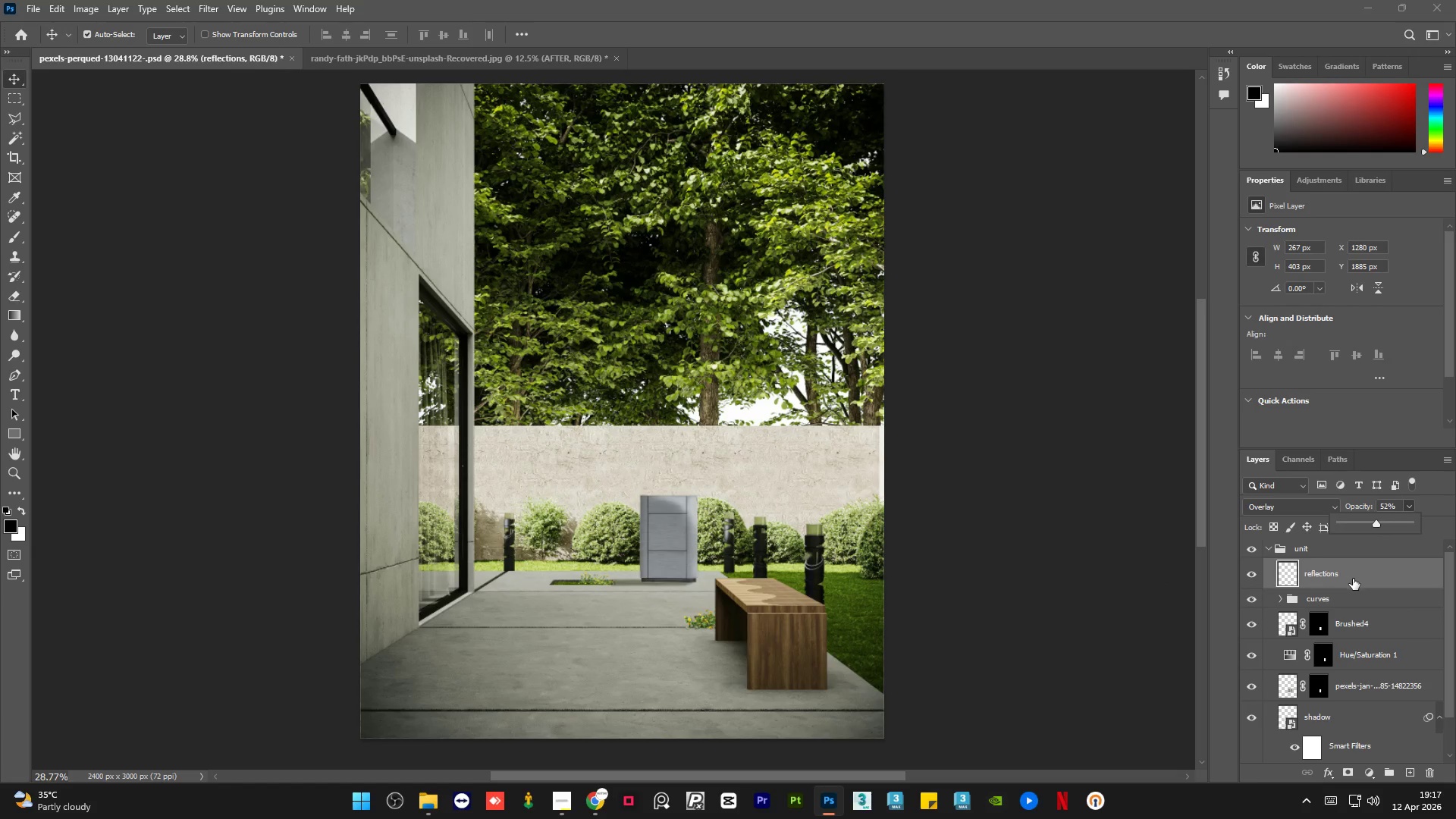 
right_click([1357, 578])
 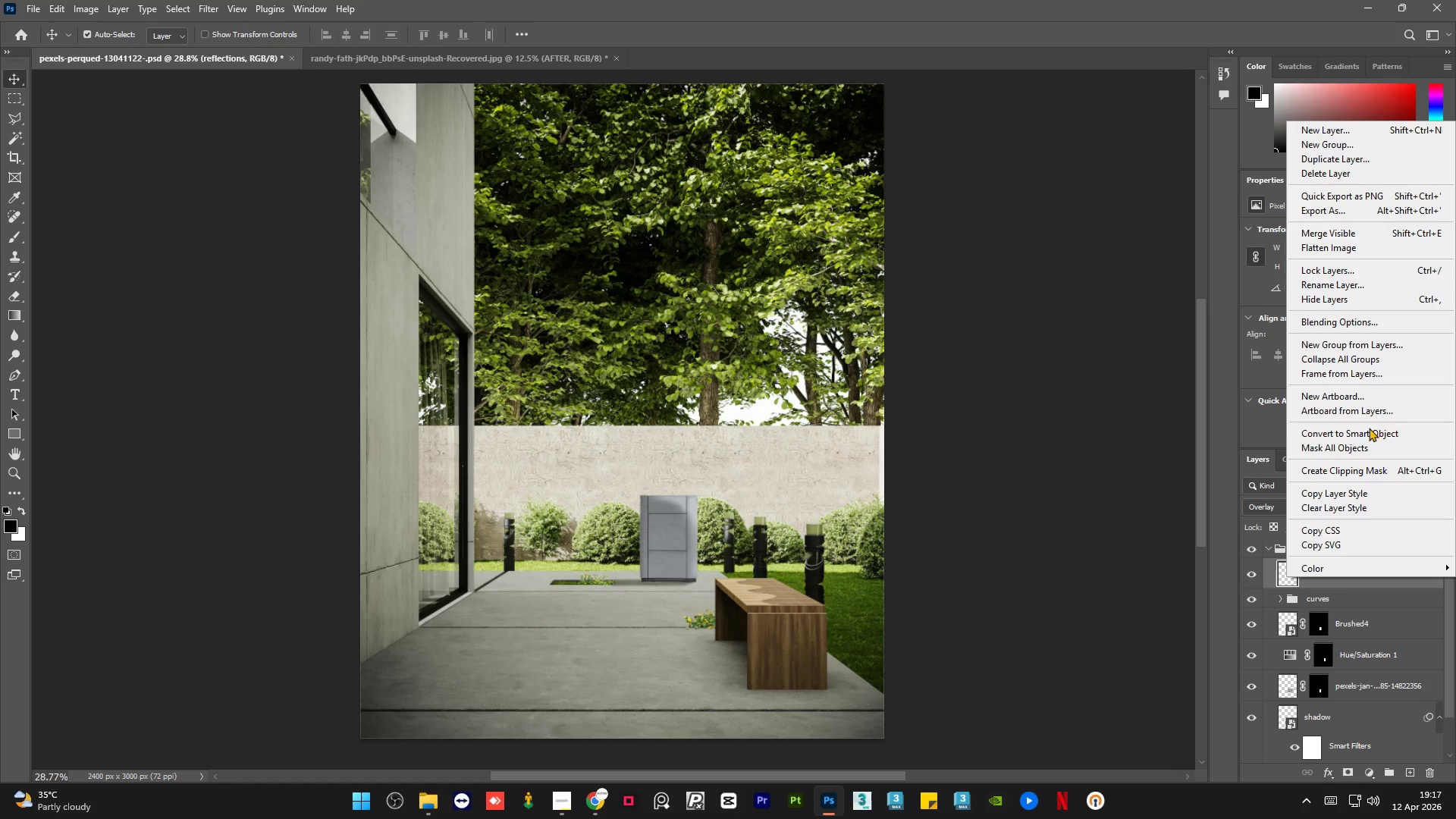 
left_click([1365, 435])
 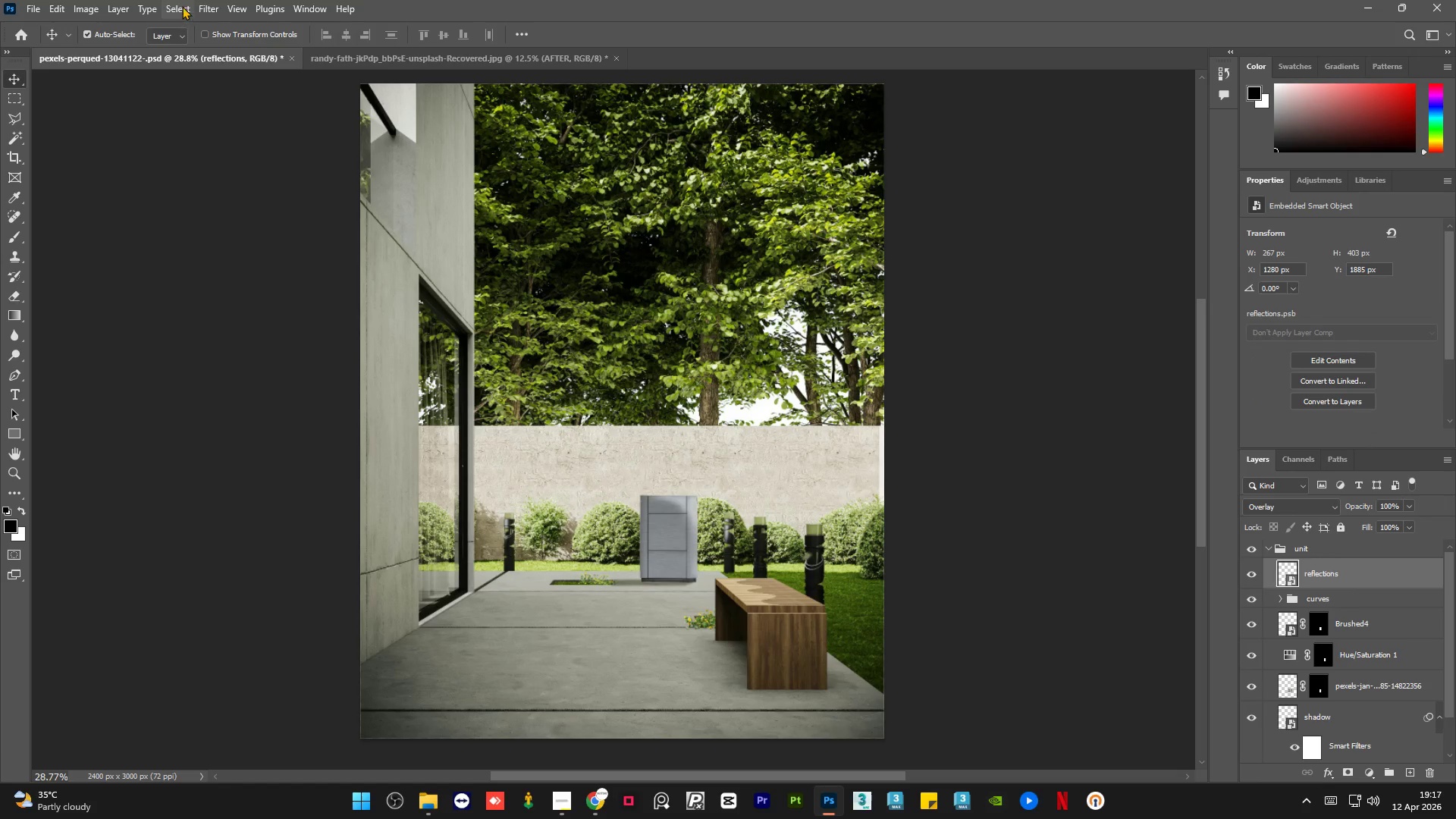 
left_click([216, 2])
 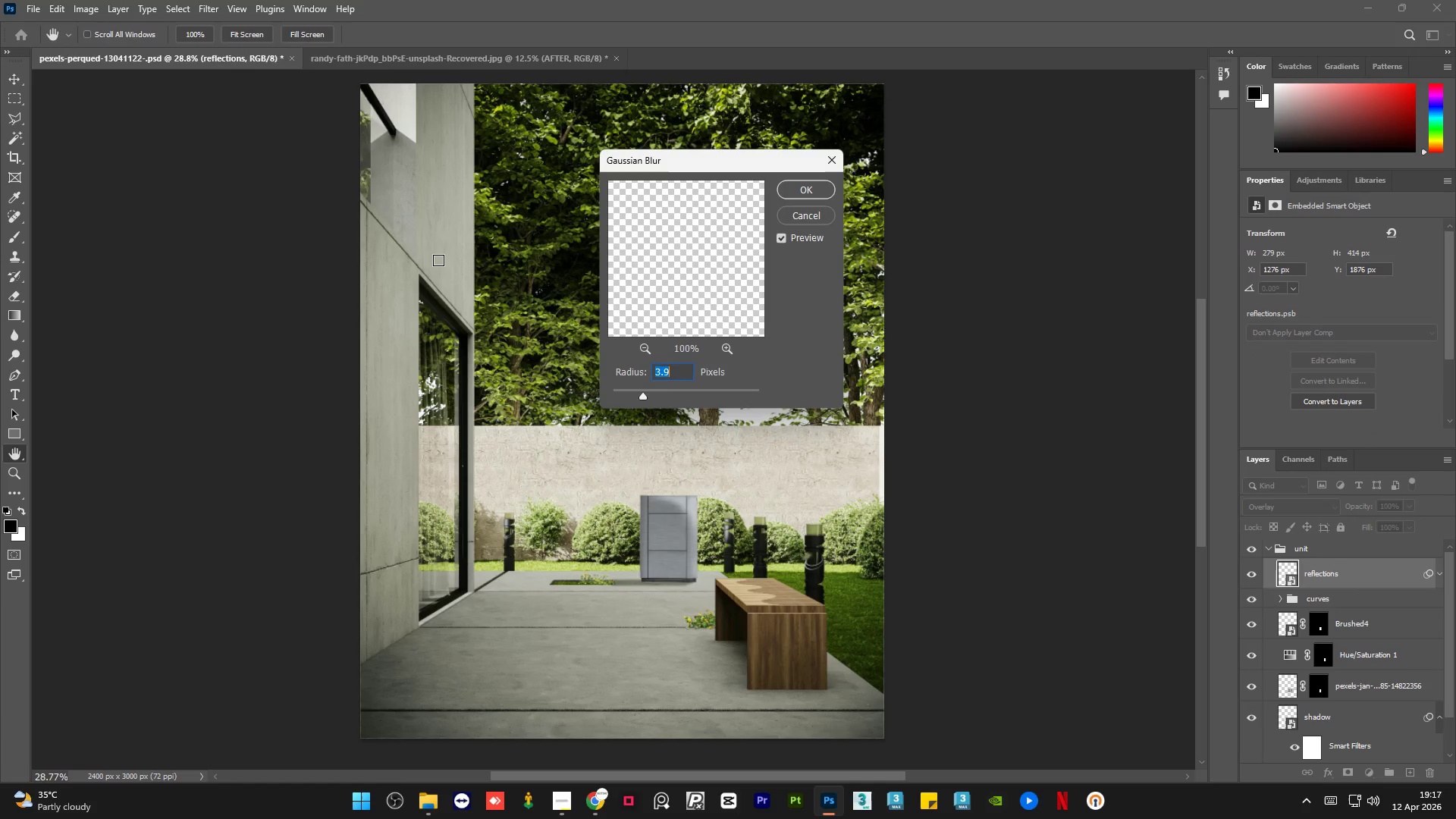 
wait(6.12)
 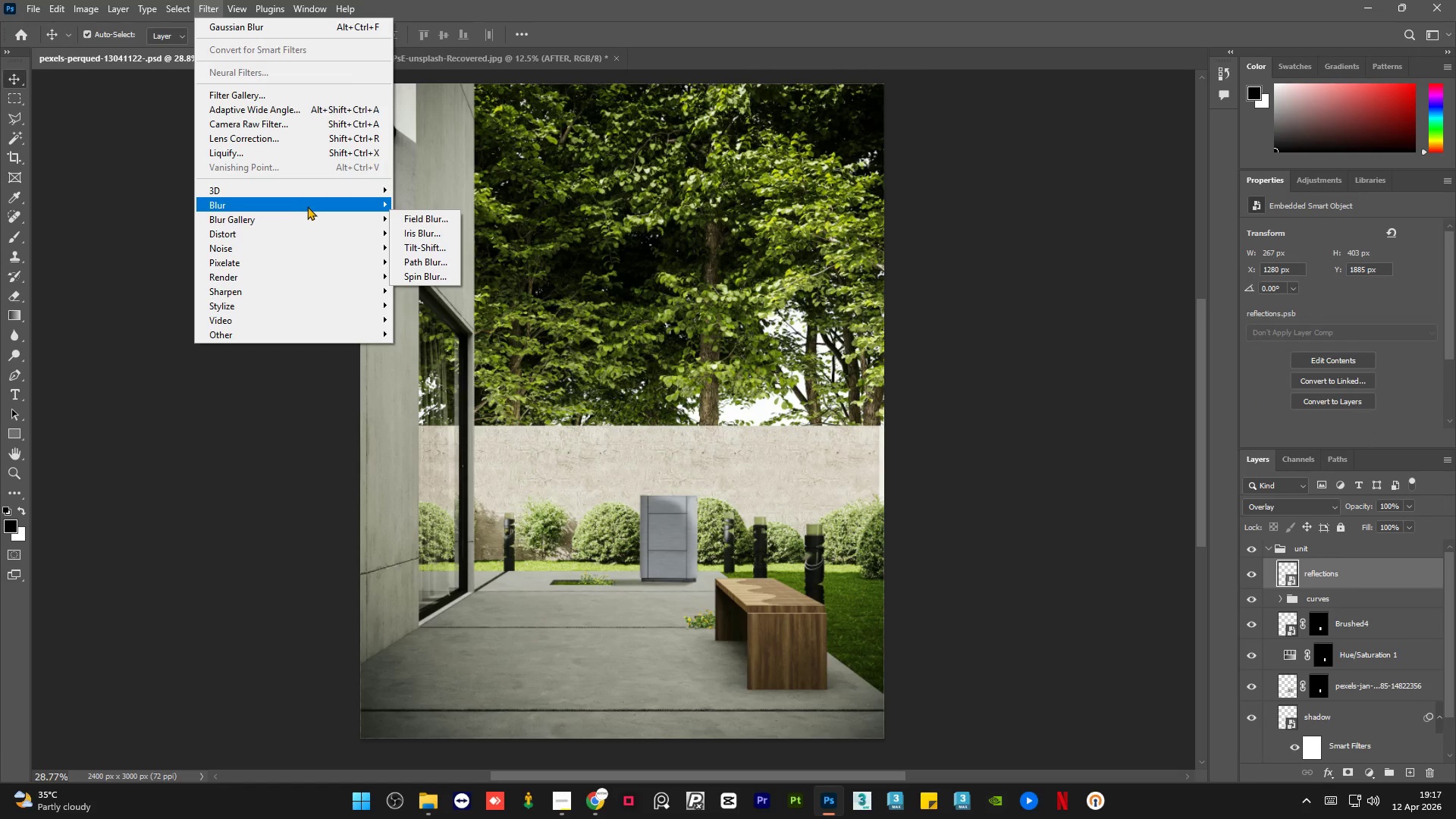 
left_click([676, 388])
 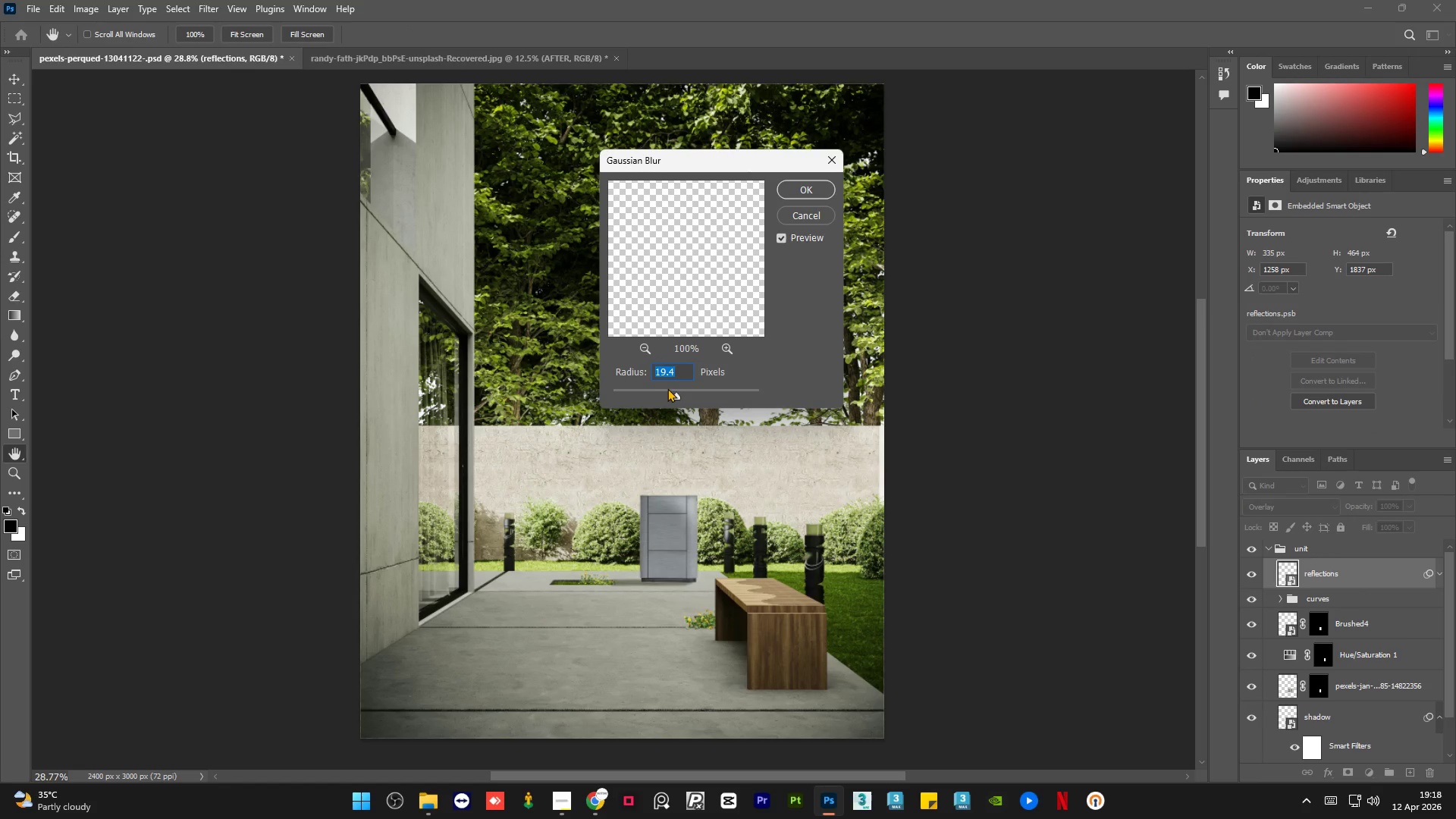 
left_click([665, 388])
 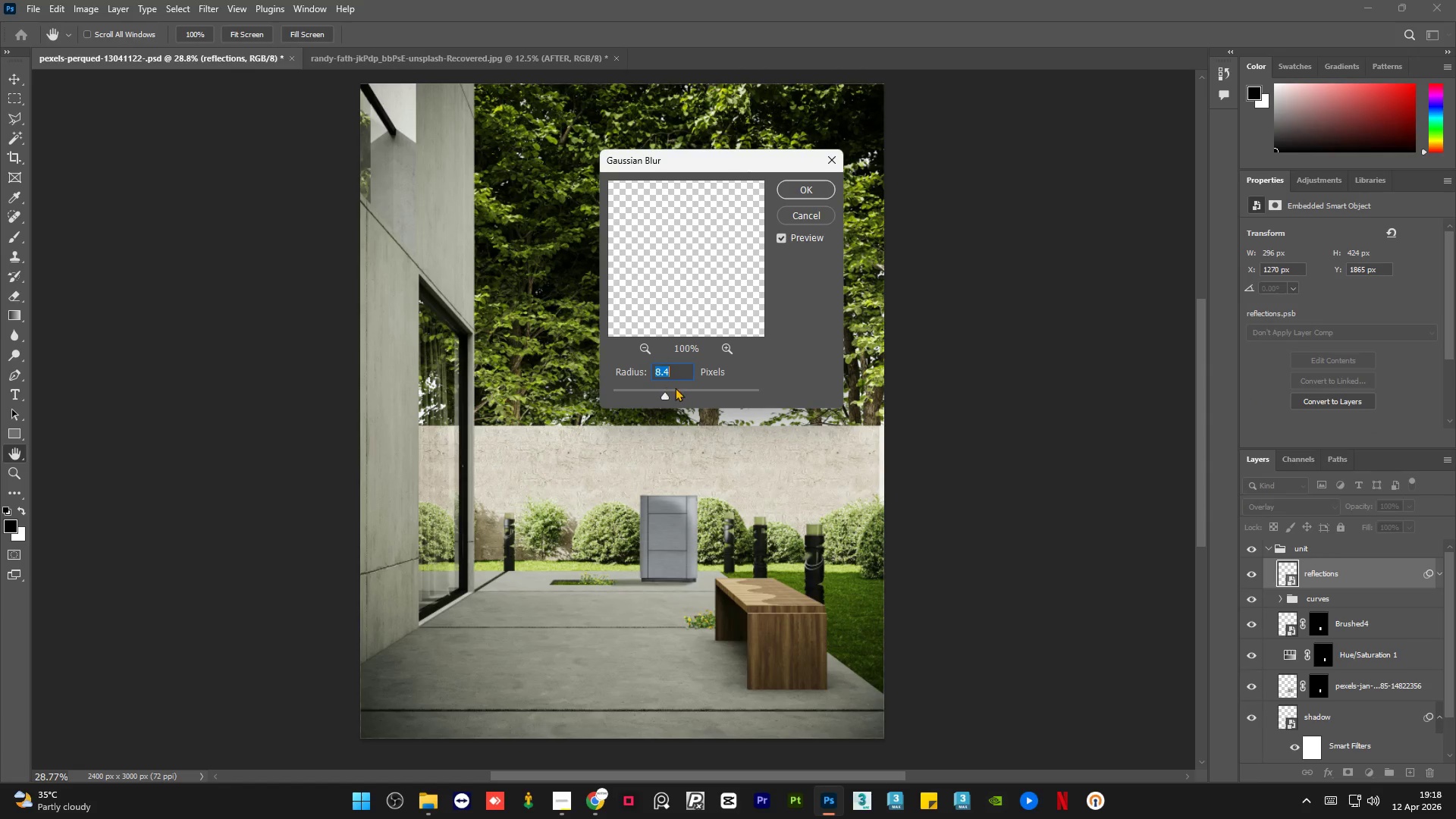 
left_click([678, 388])
 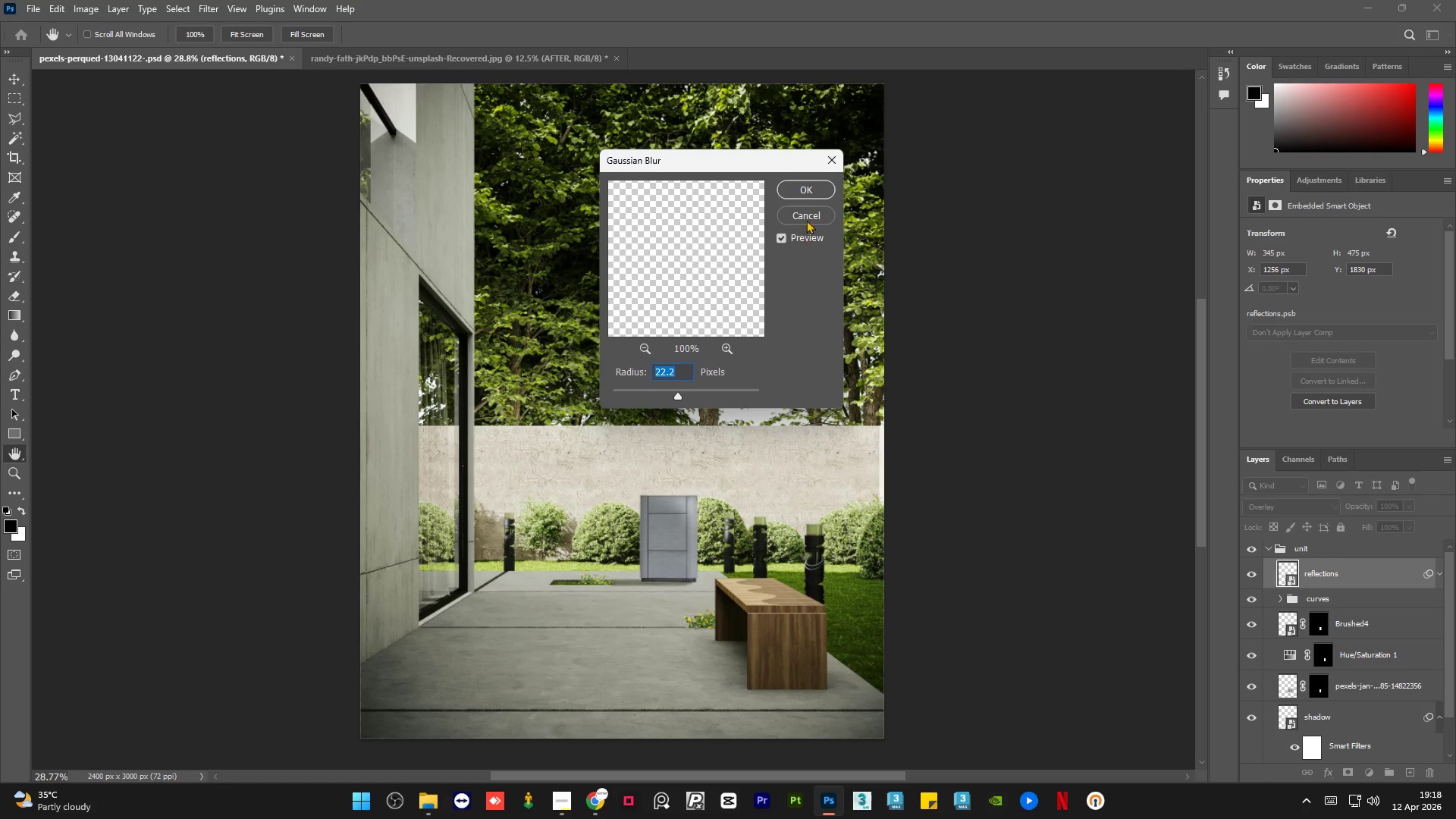 
left_click([810, 189])
 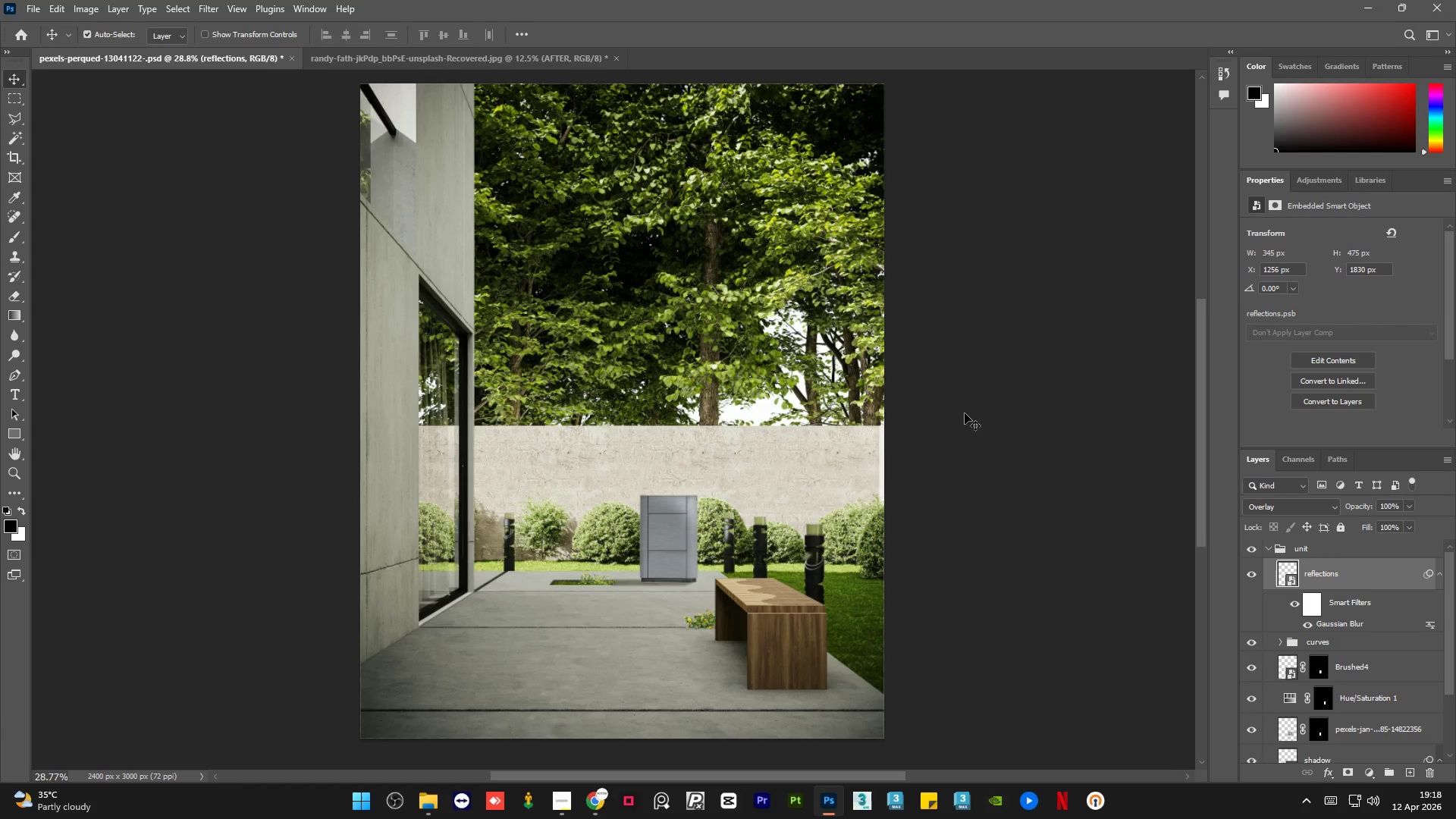 
left_click([965, 413])
 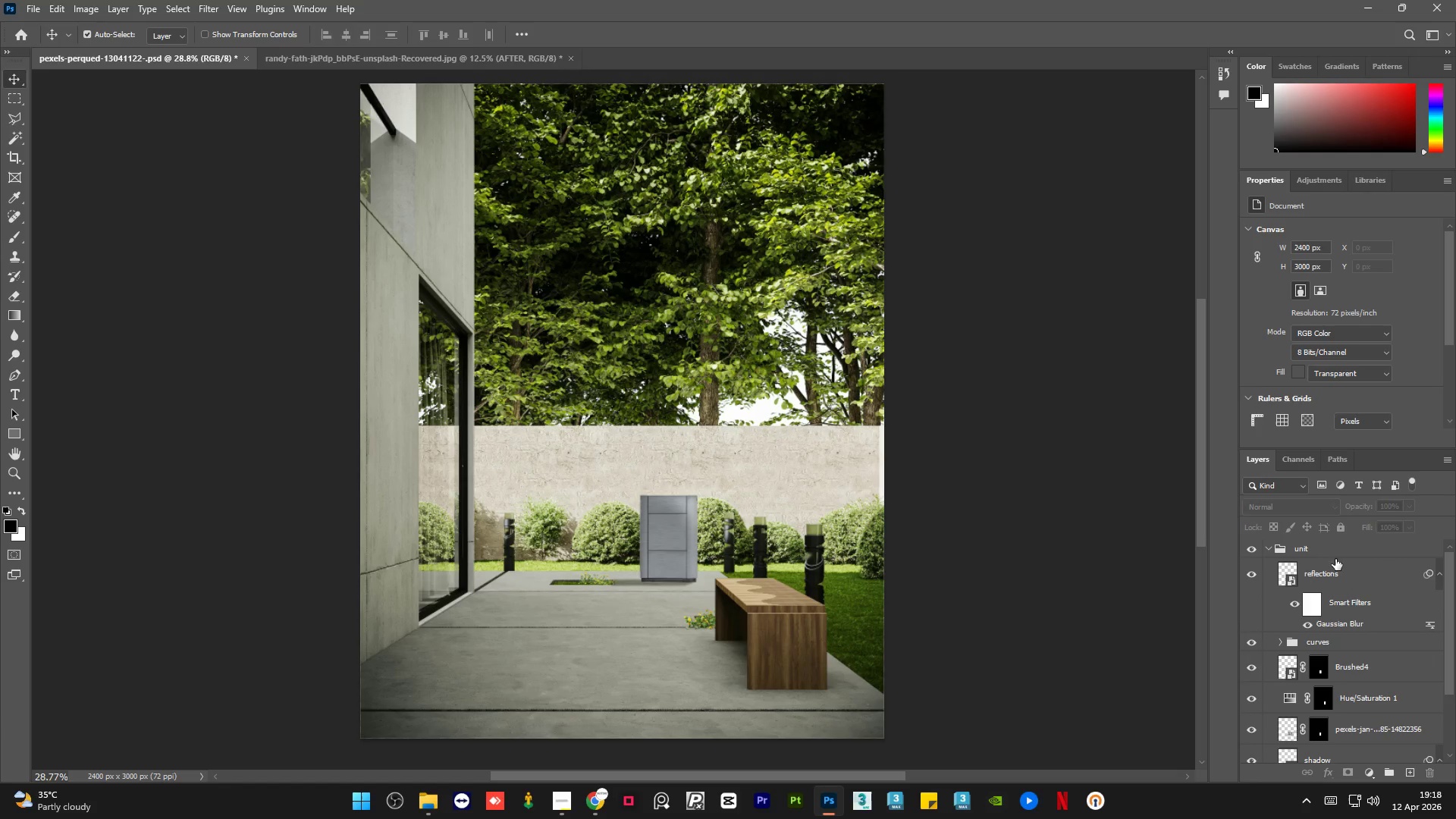 
left_click([1336, 554])
 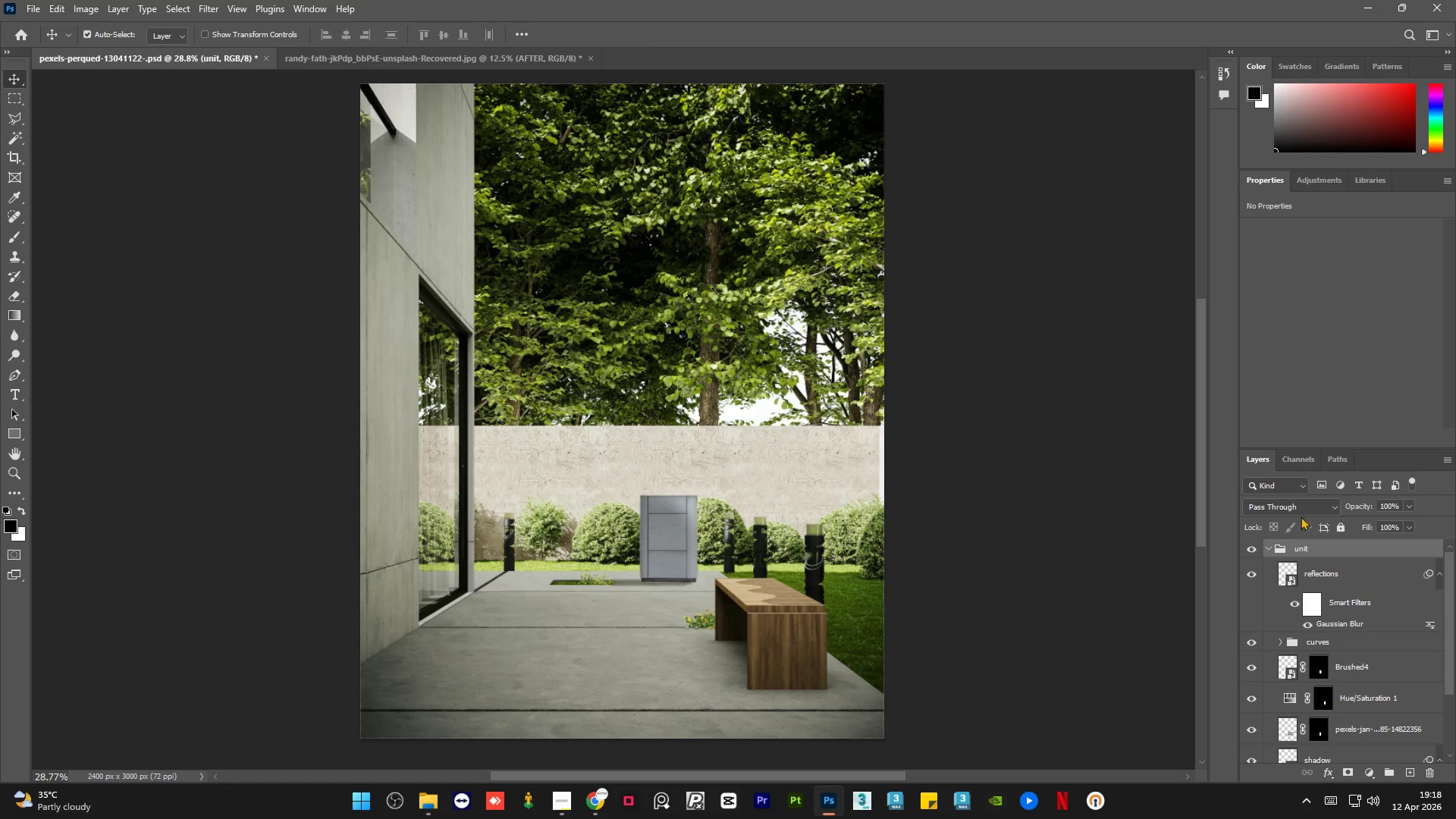 
left_click([1307, 505])
 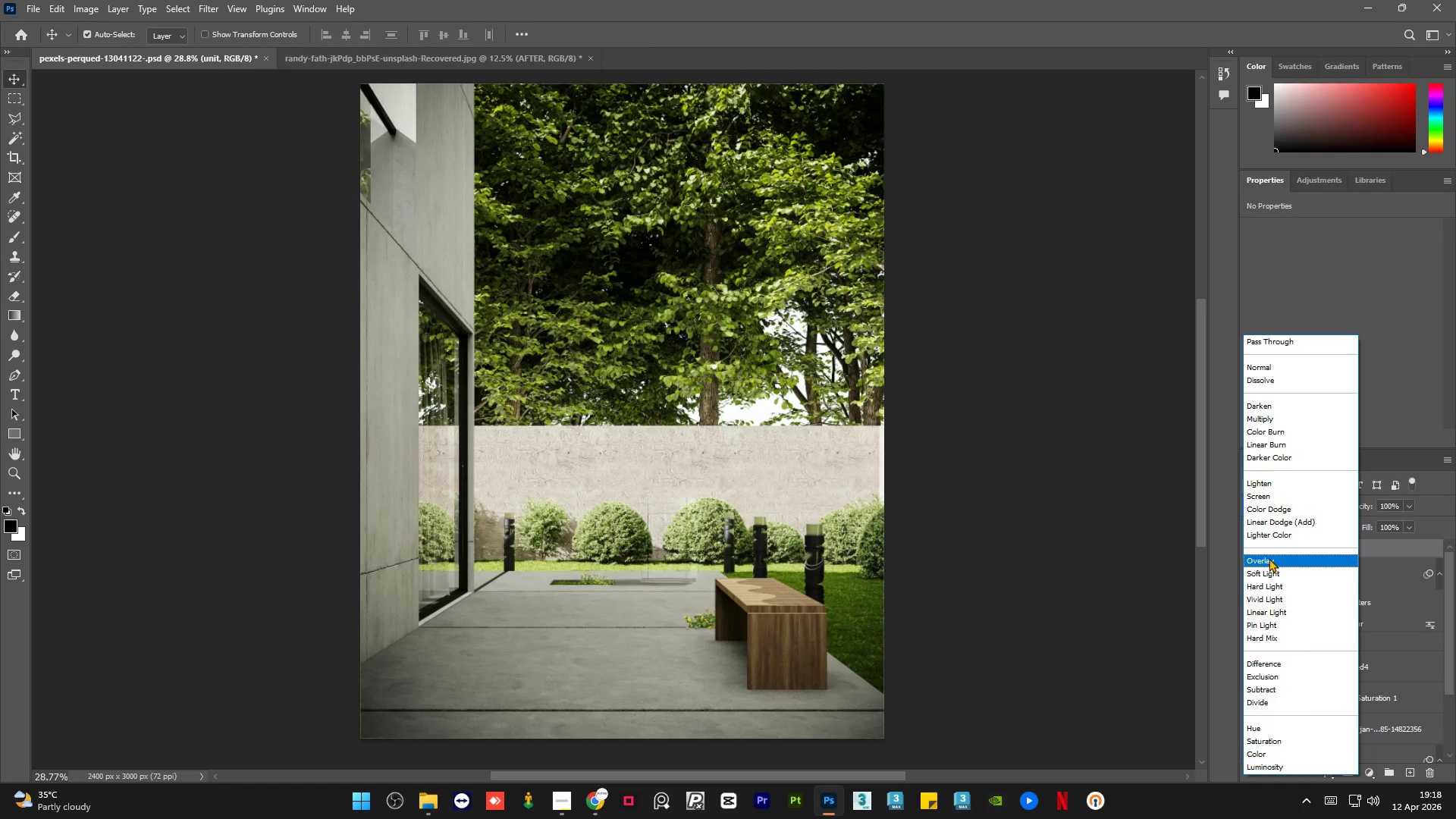 
left_click([1163, 565])
 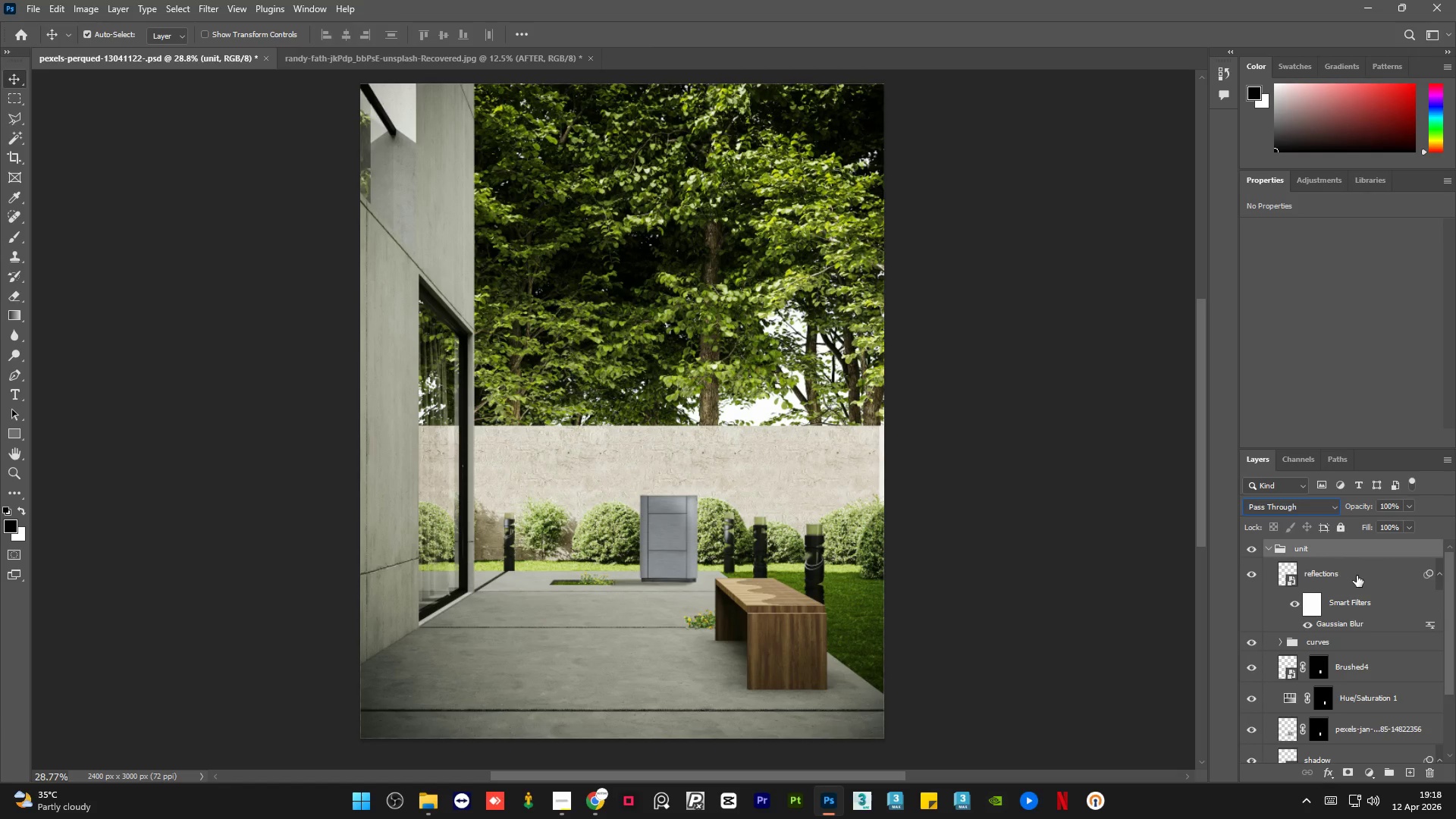 
left_click([1357, 576])
 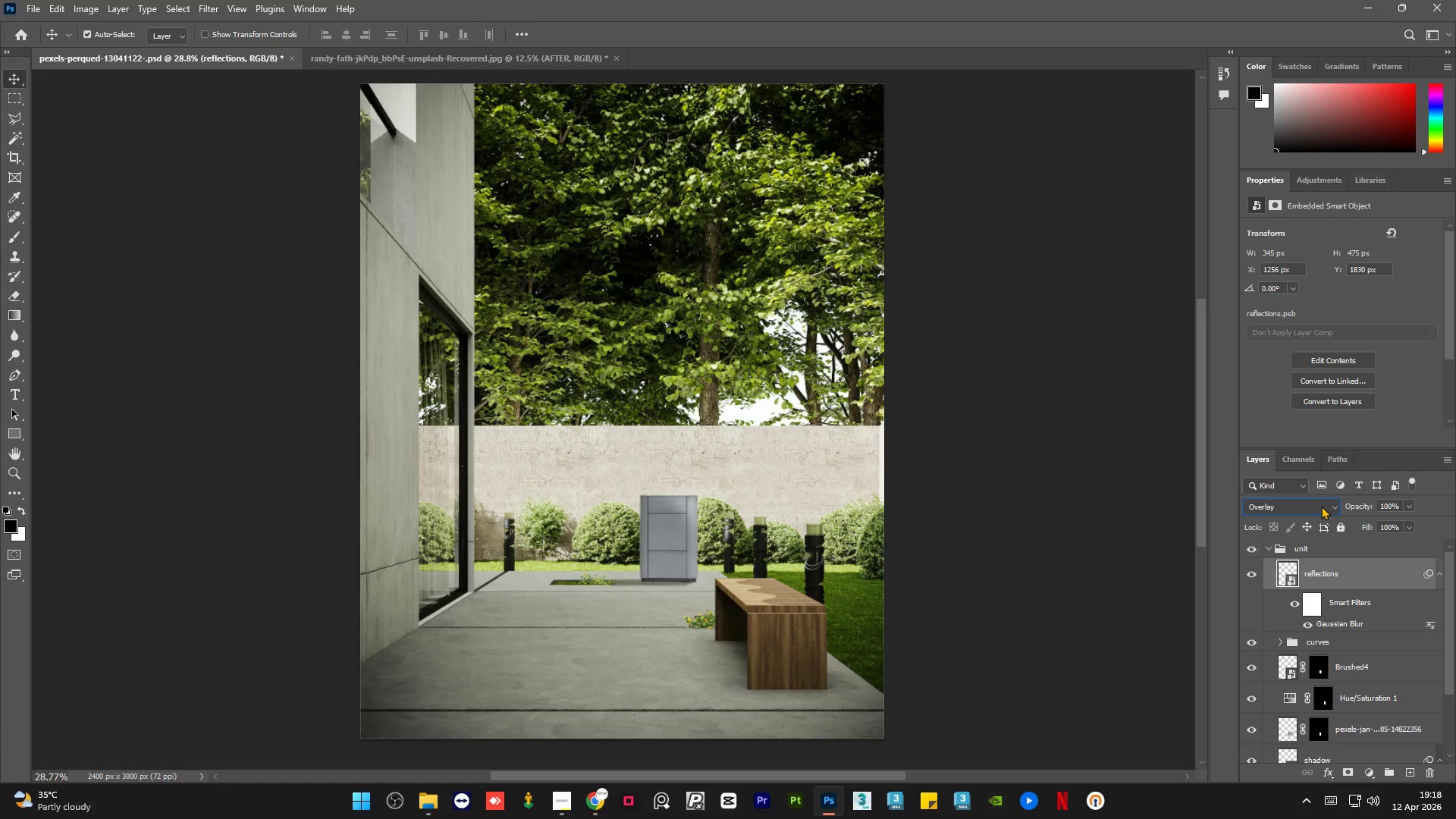 
left_click([1321, 506])
 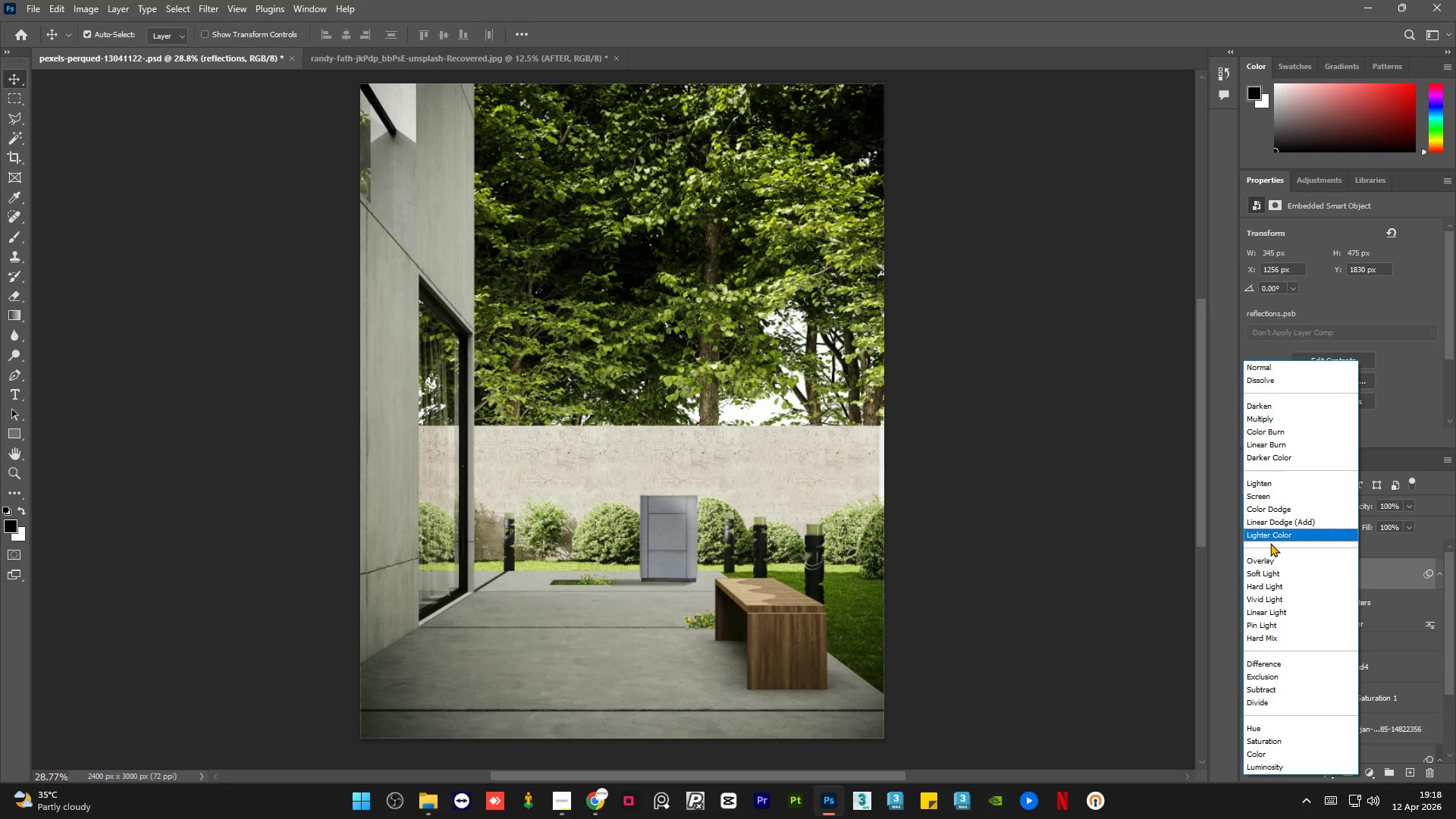 
wait(10.05)
 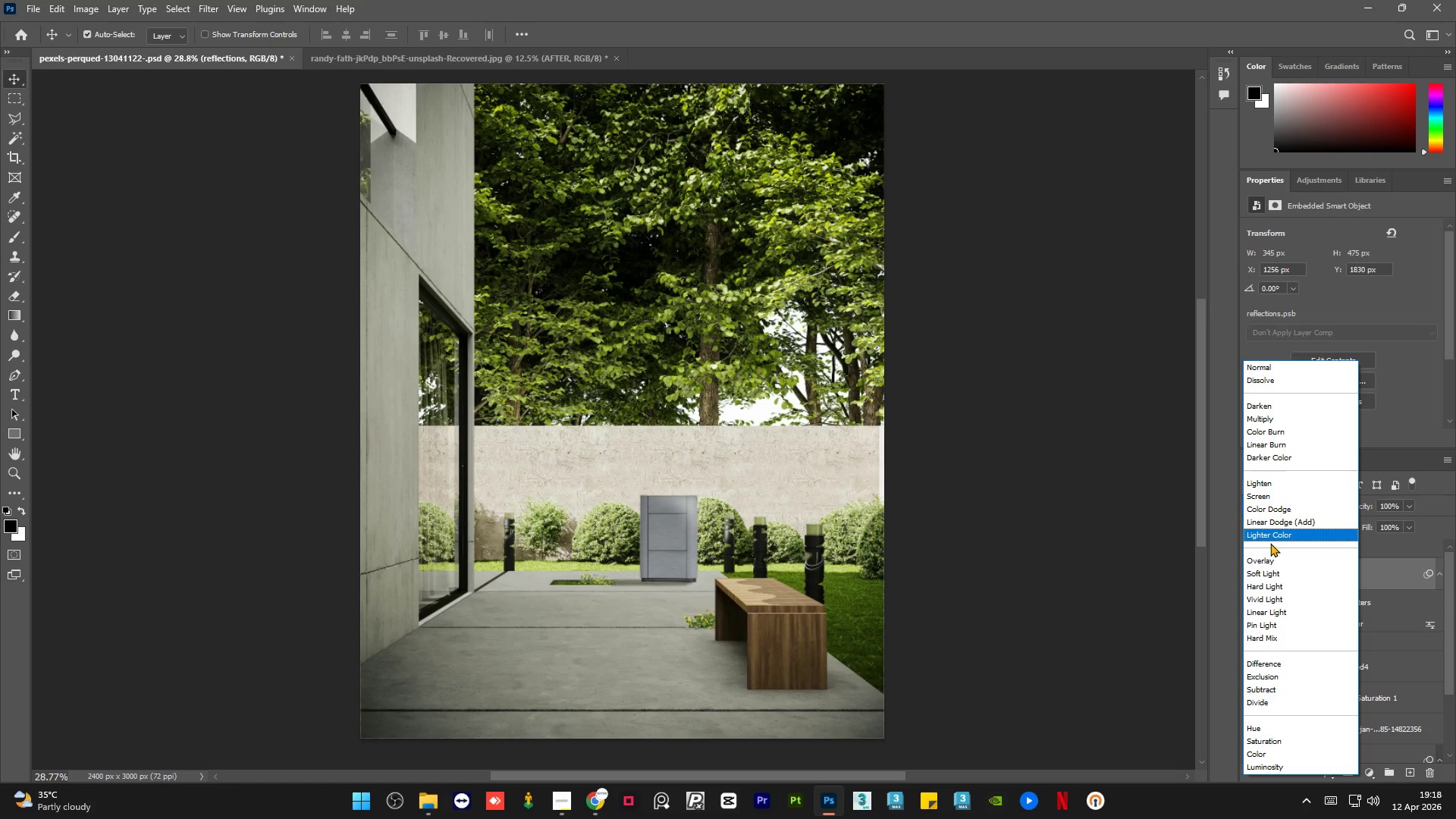 
left_click([1271, 556])
 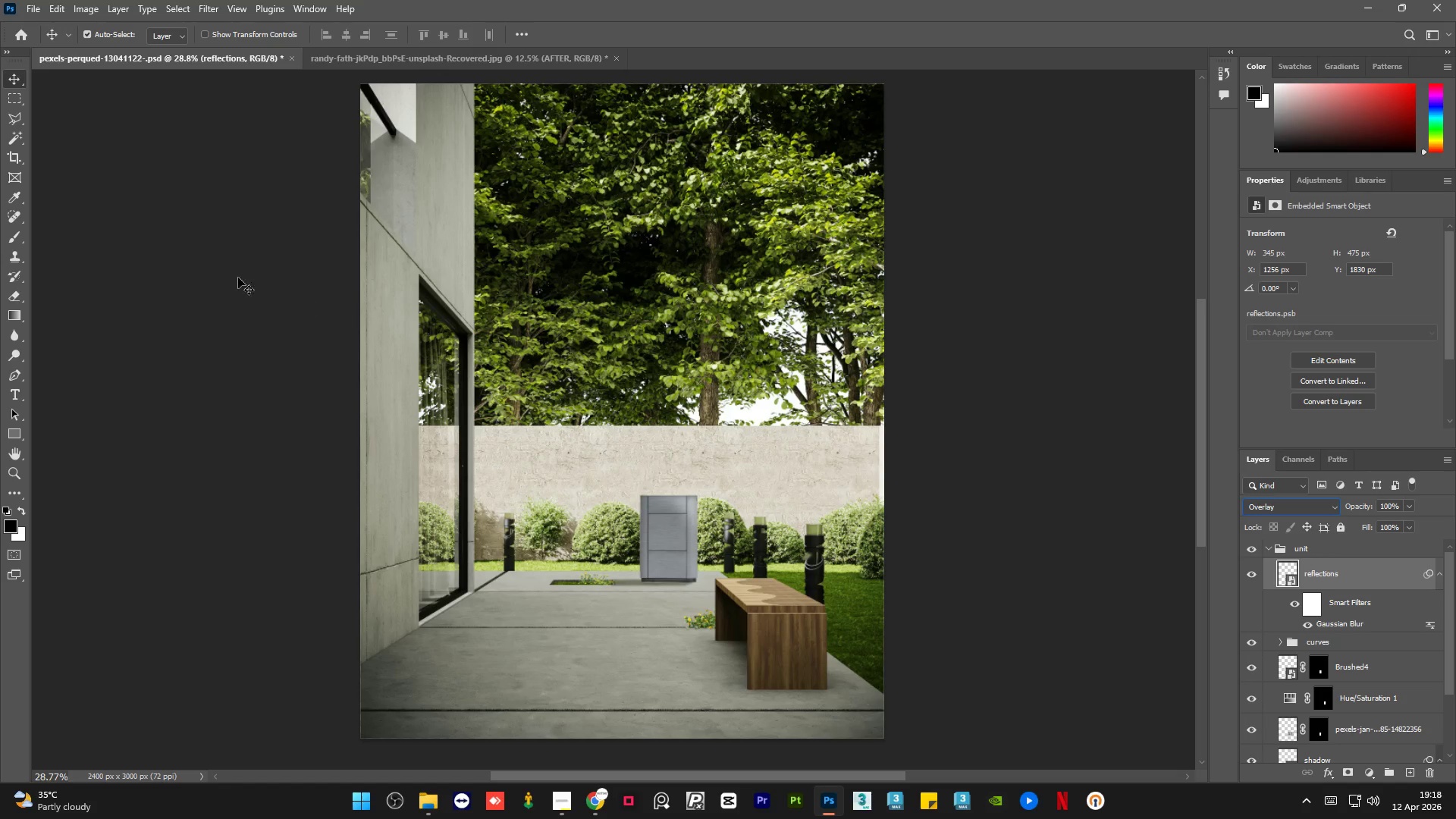 
left_click([234, 272])
 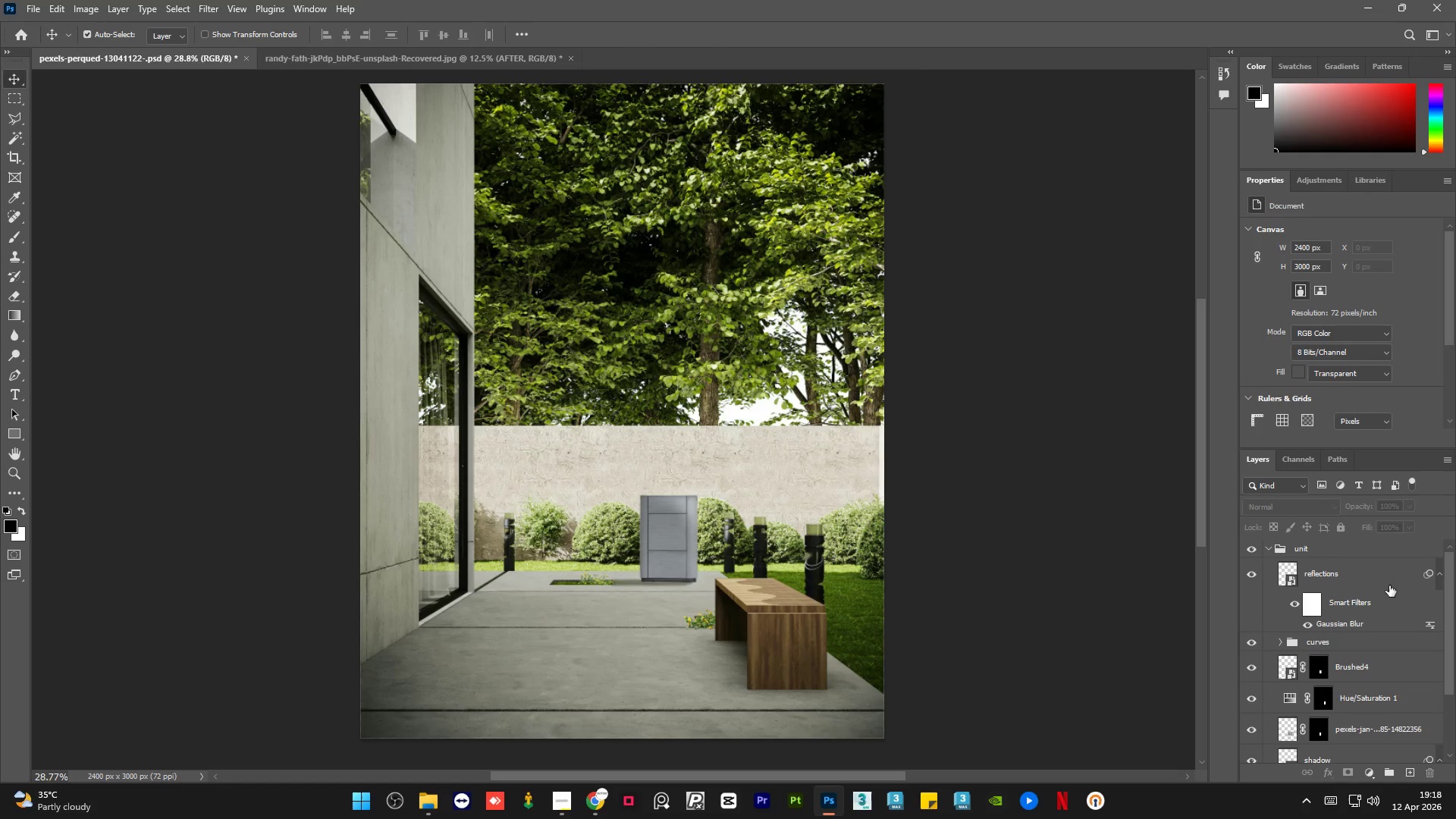 
left_click([1376, 576])
 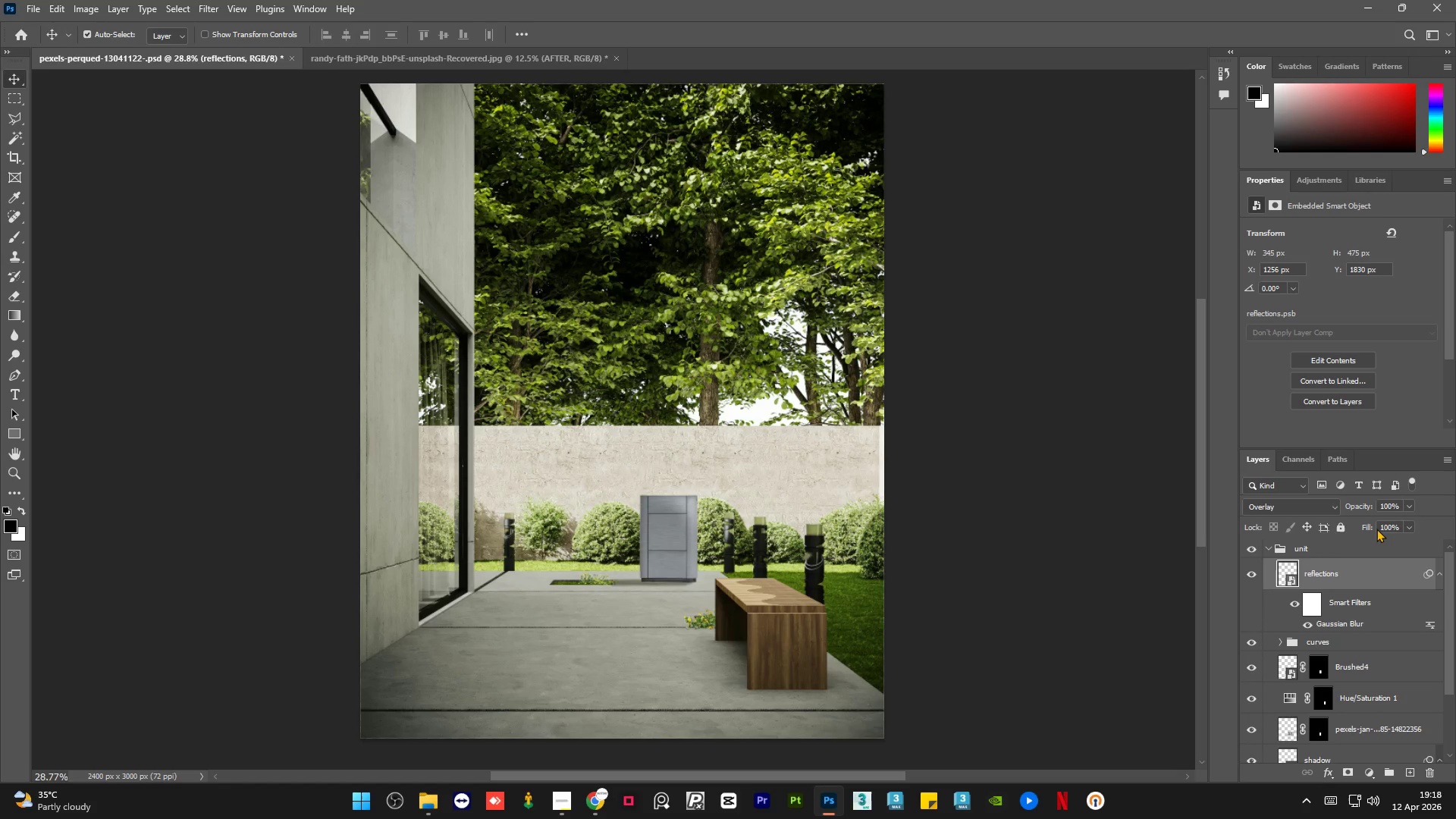 
left_click([1407, 506])
 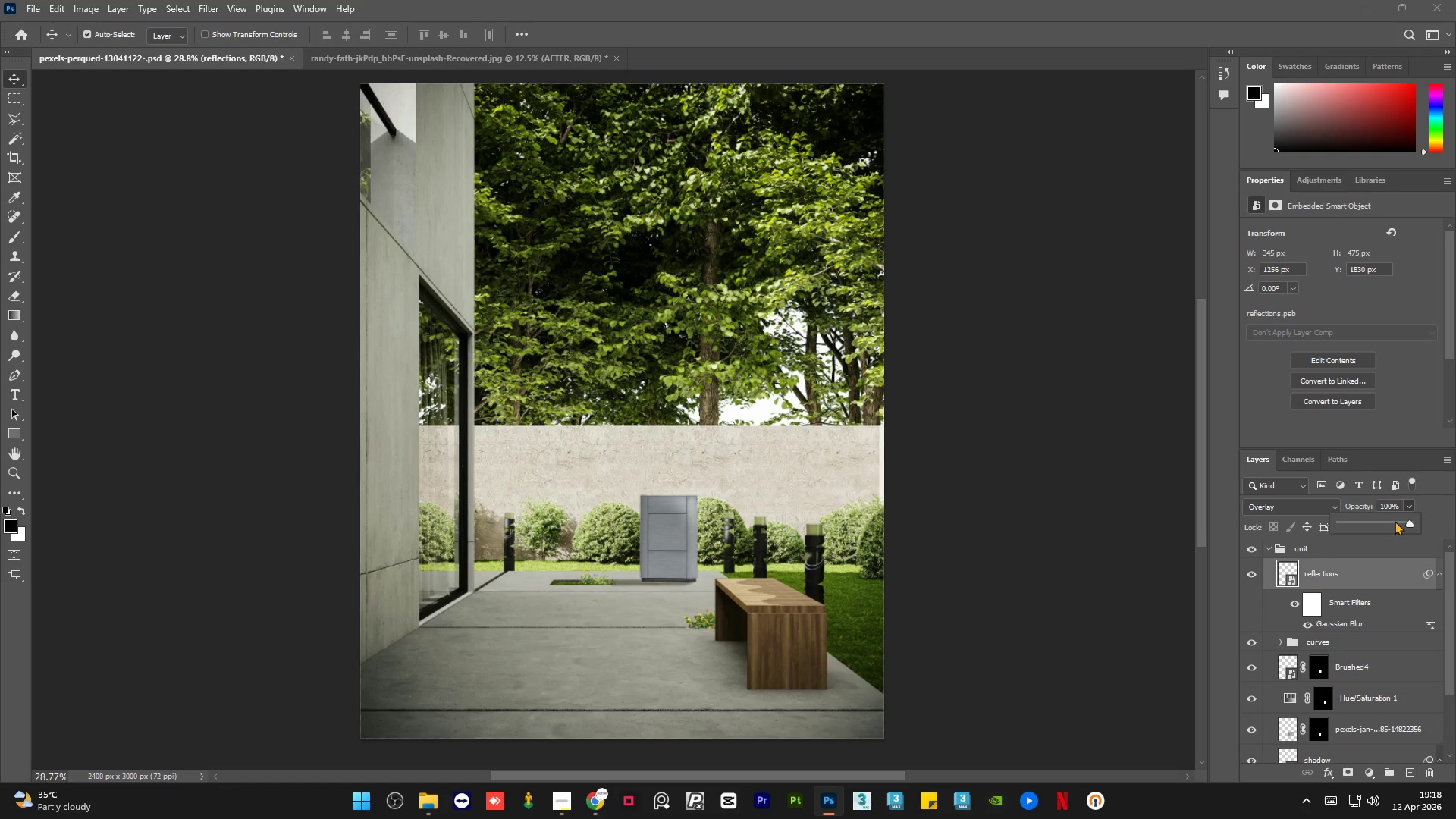 
left_click([1395, 521])
 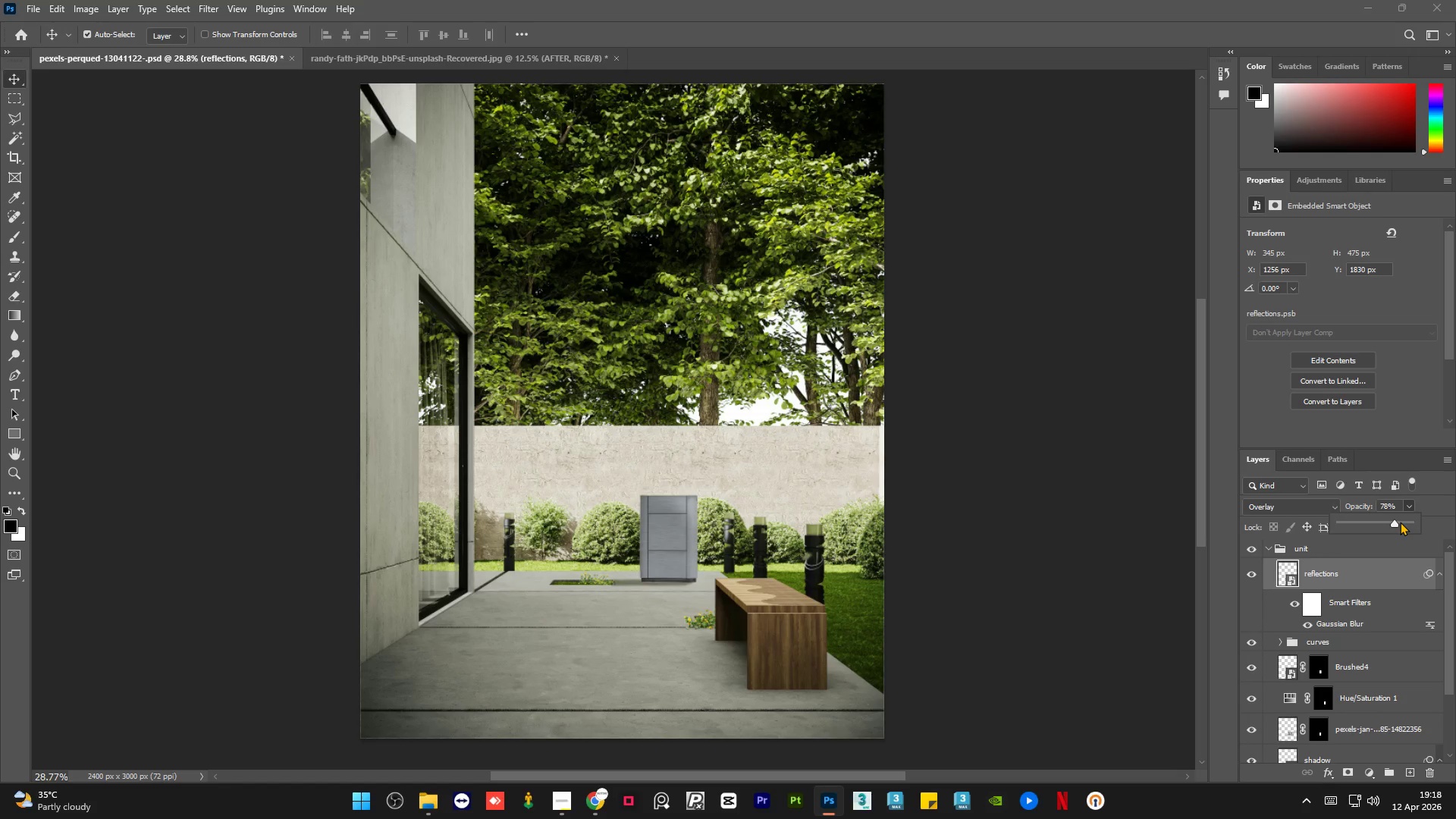 
left_click([1400, 522])
 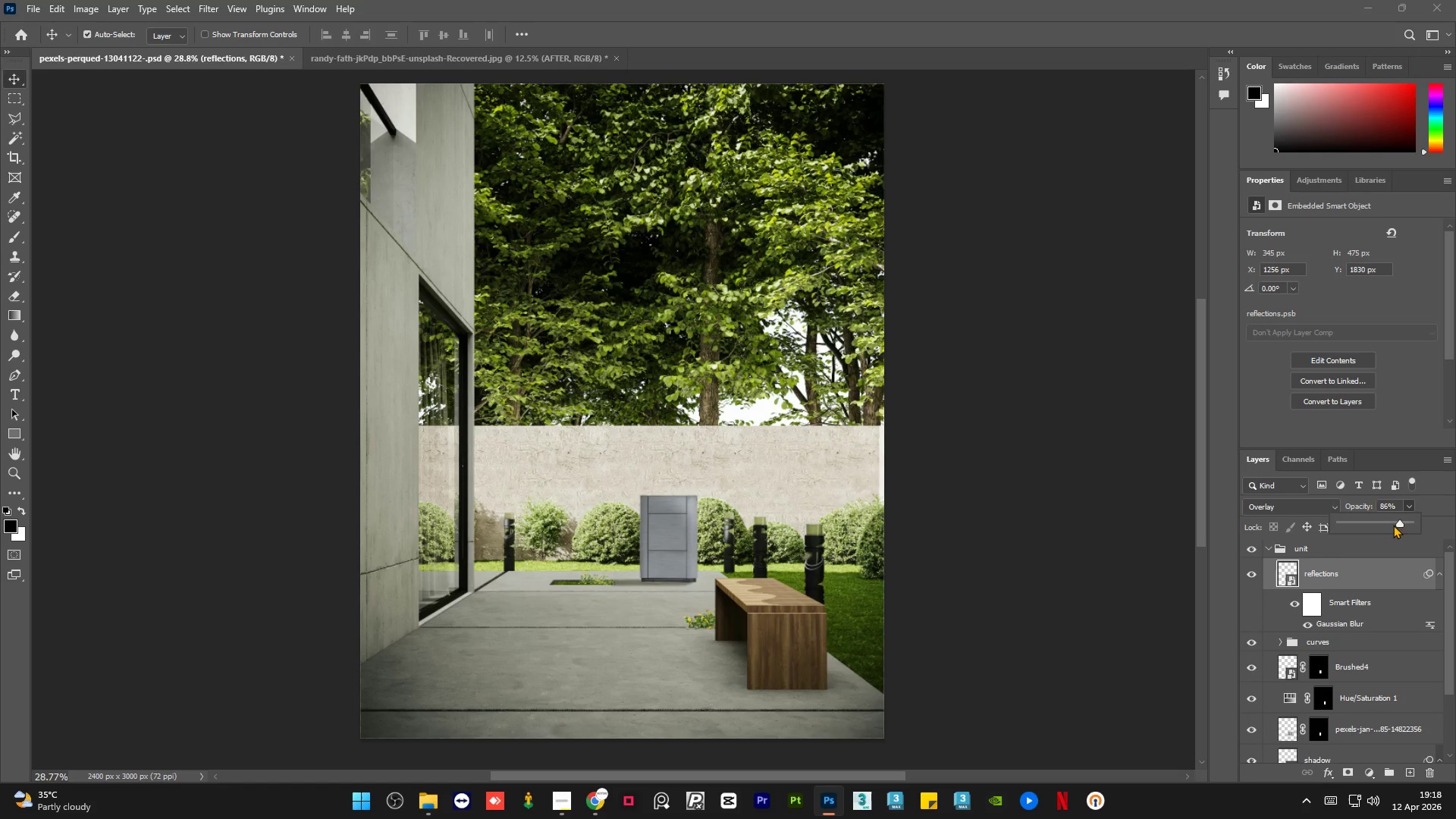 
left_click([1393, 525])
 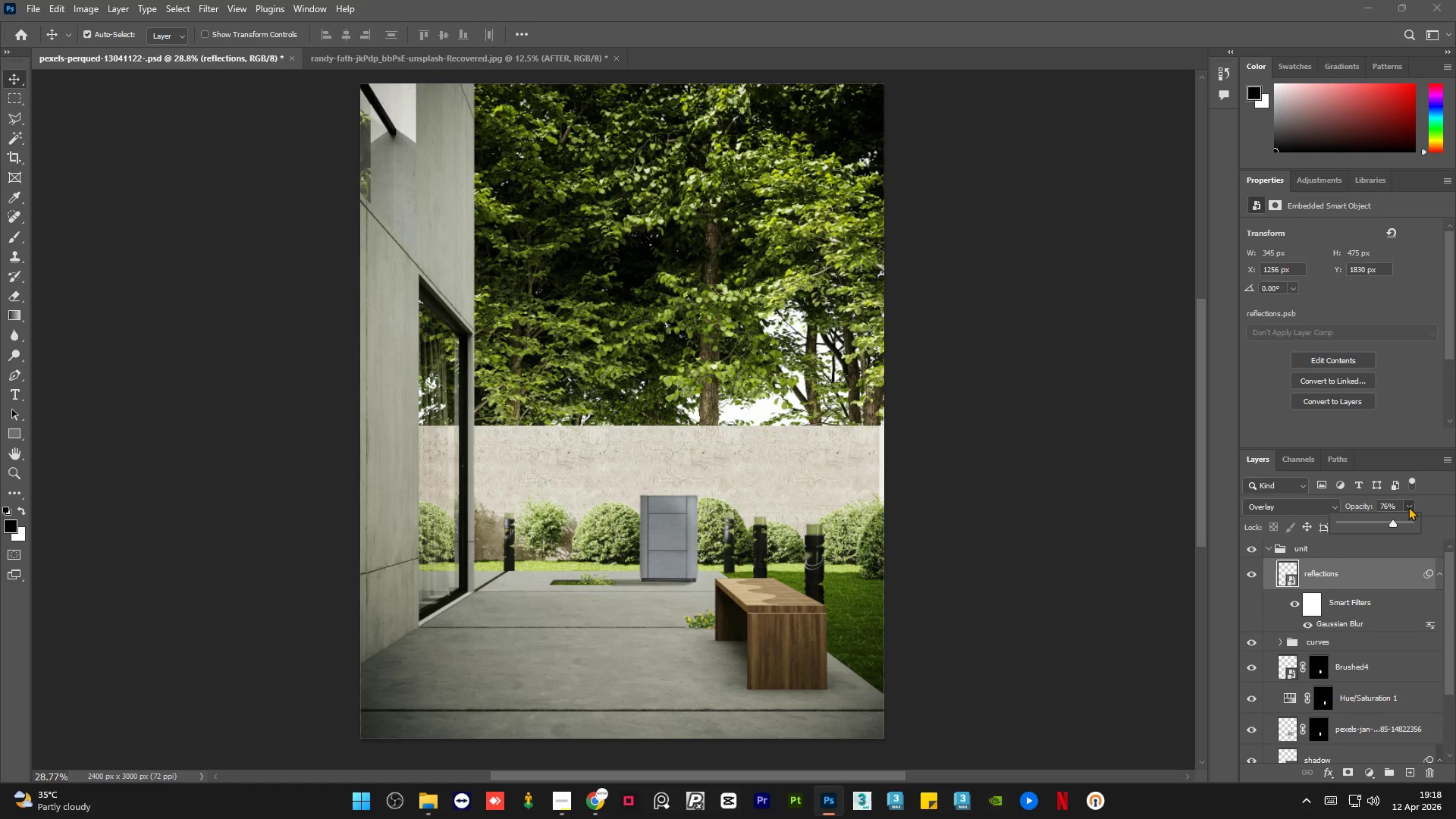 
left_click([1408, 507])
 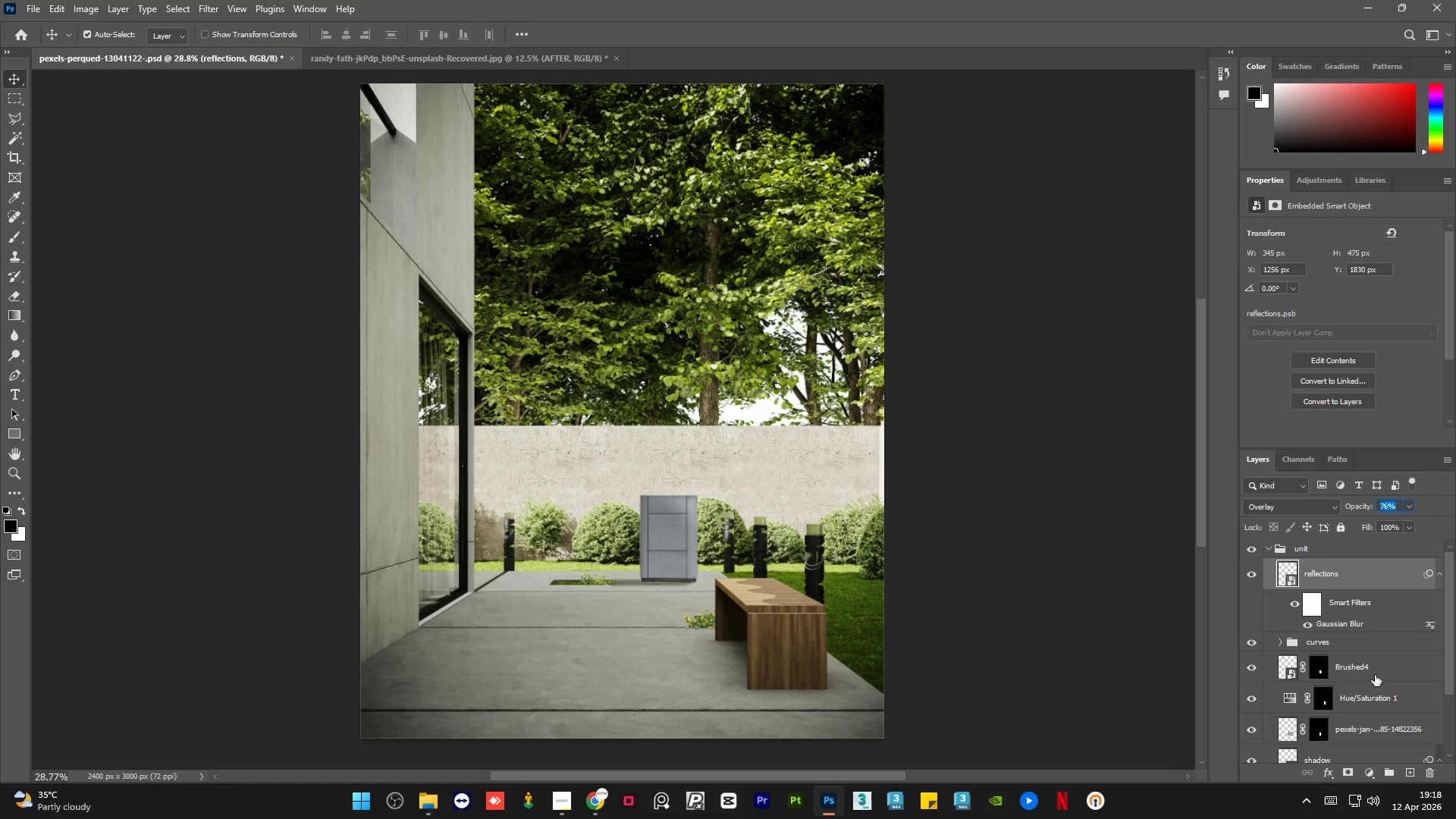 
left_click([1371, 770])
 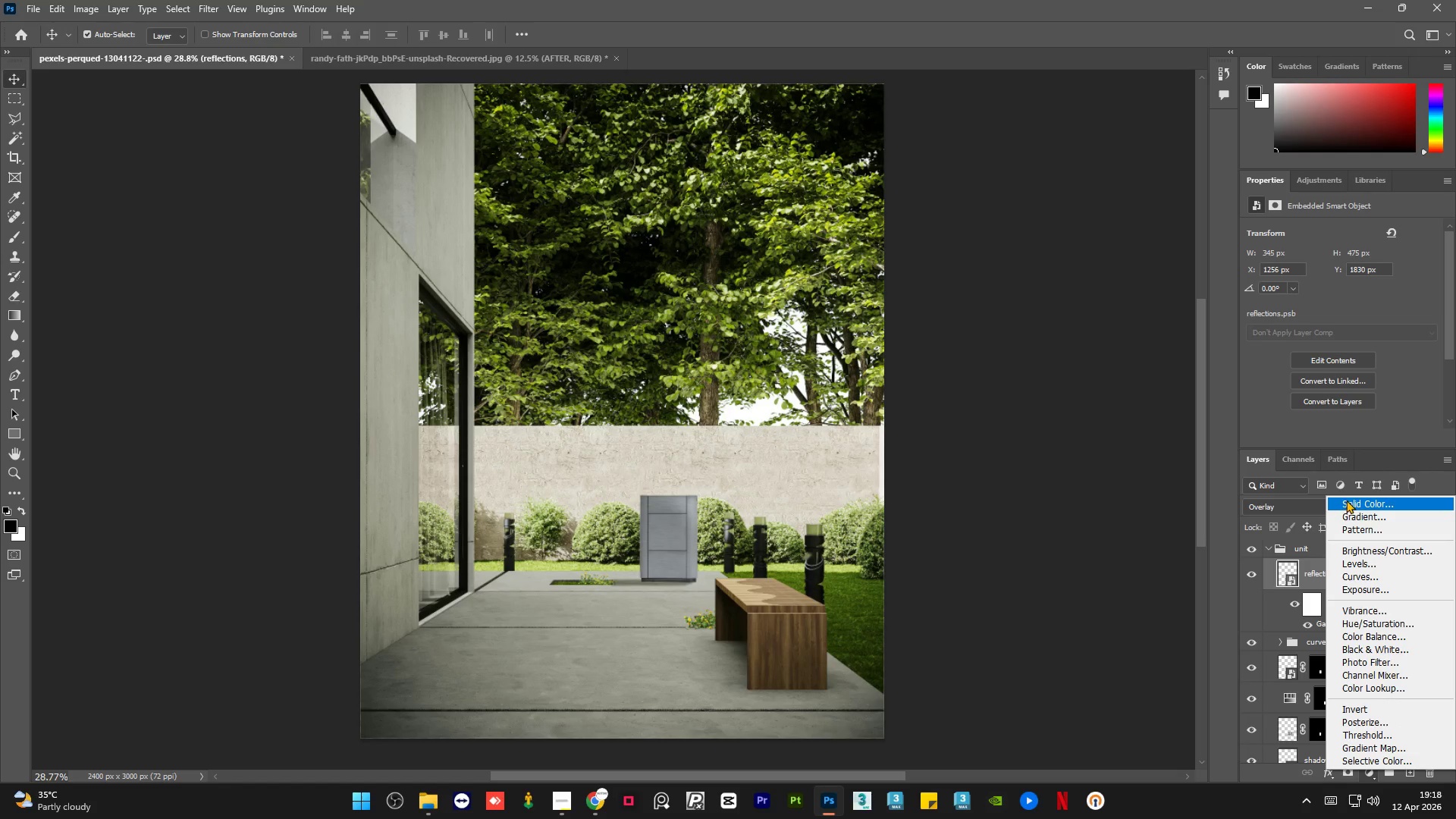 
left_click([1348, 500])
 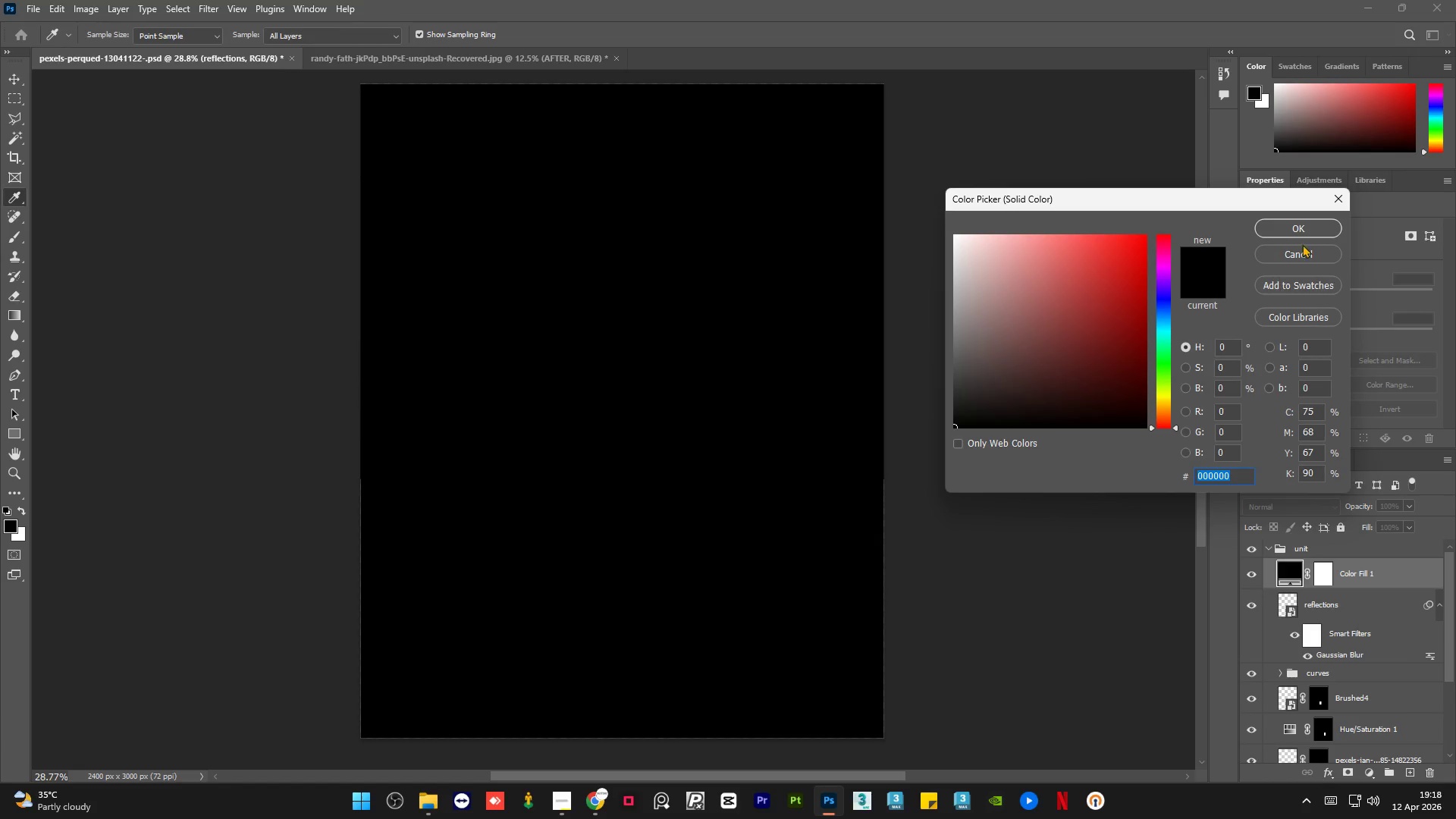 
left_click([1294, 250])
 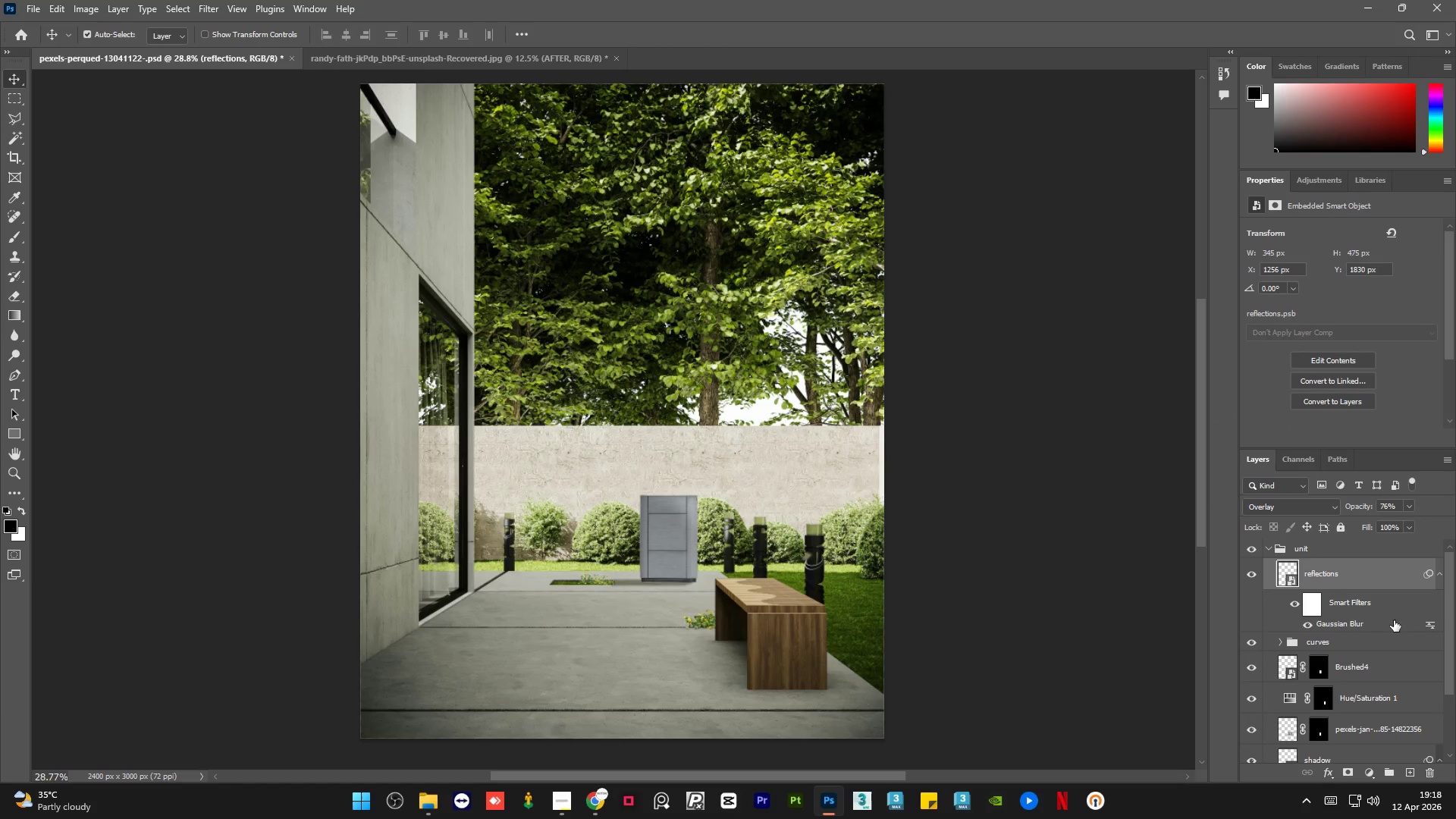 
left_click([1386, 642])
 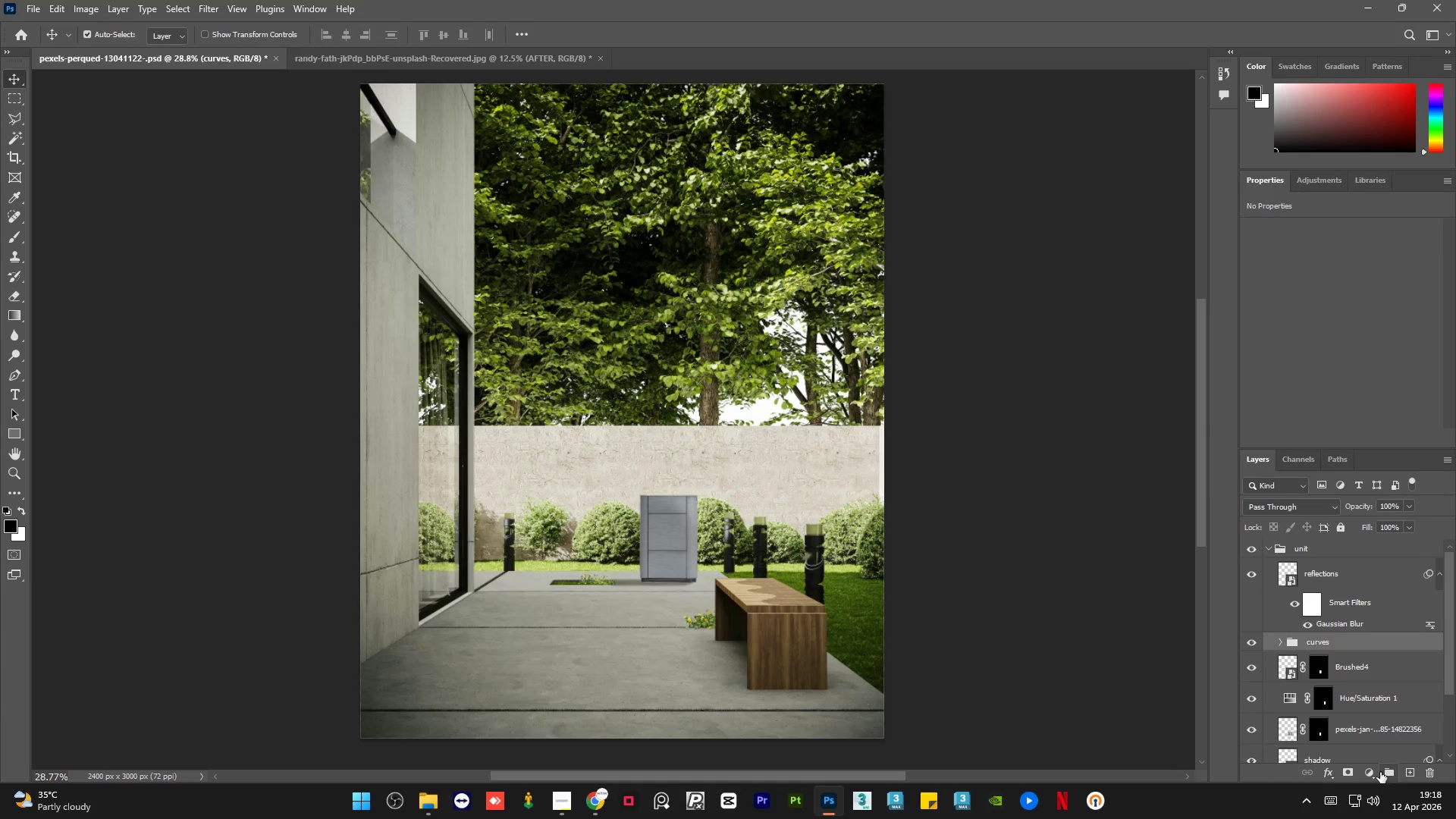 
left_click([1370, 772])
 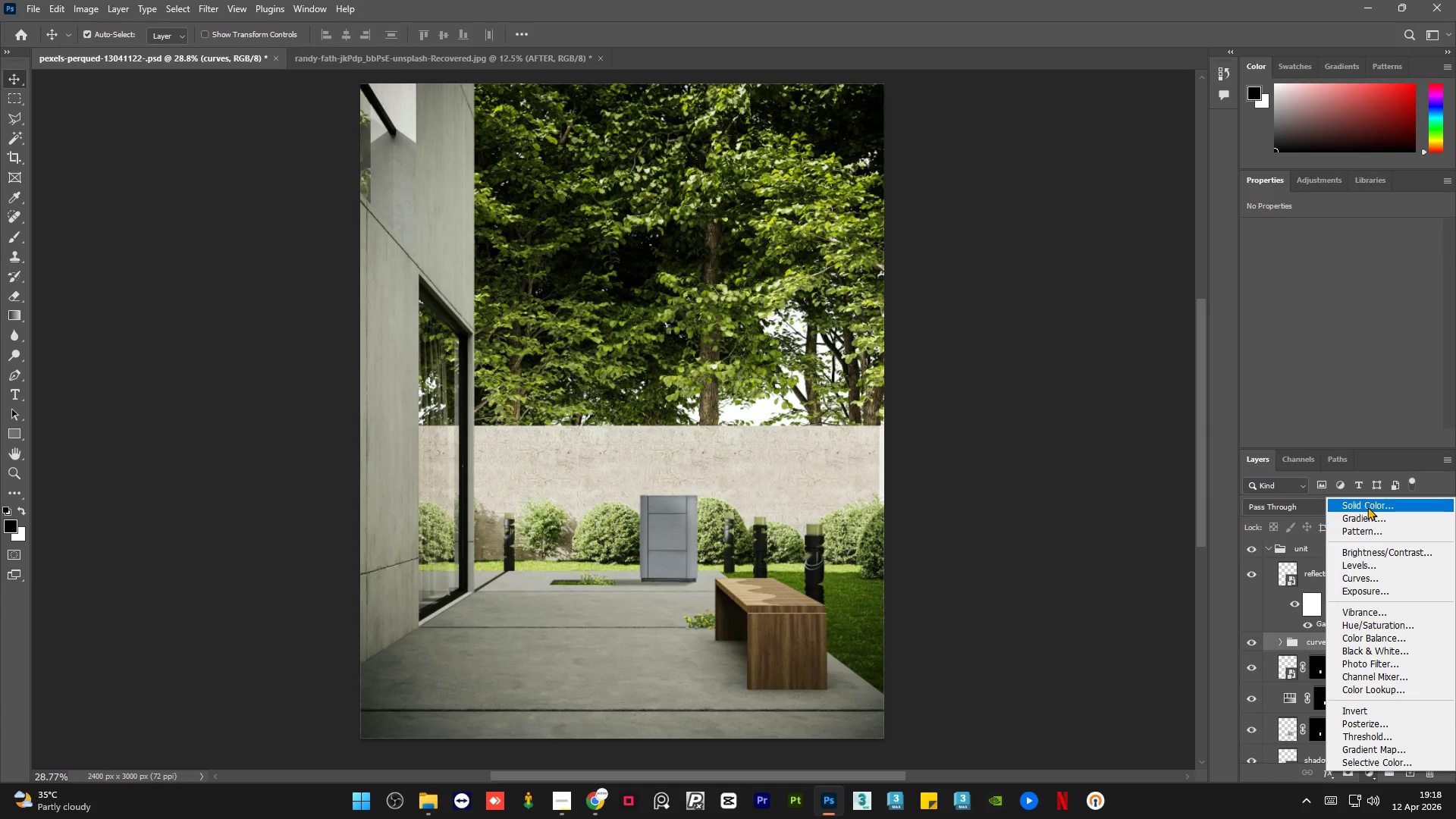 
left_click([1367, 507])
 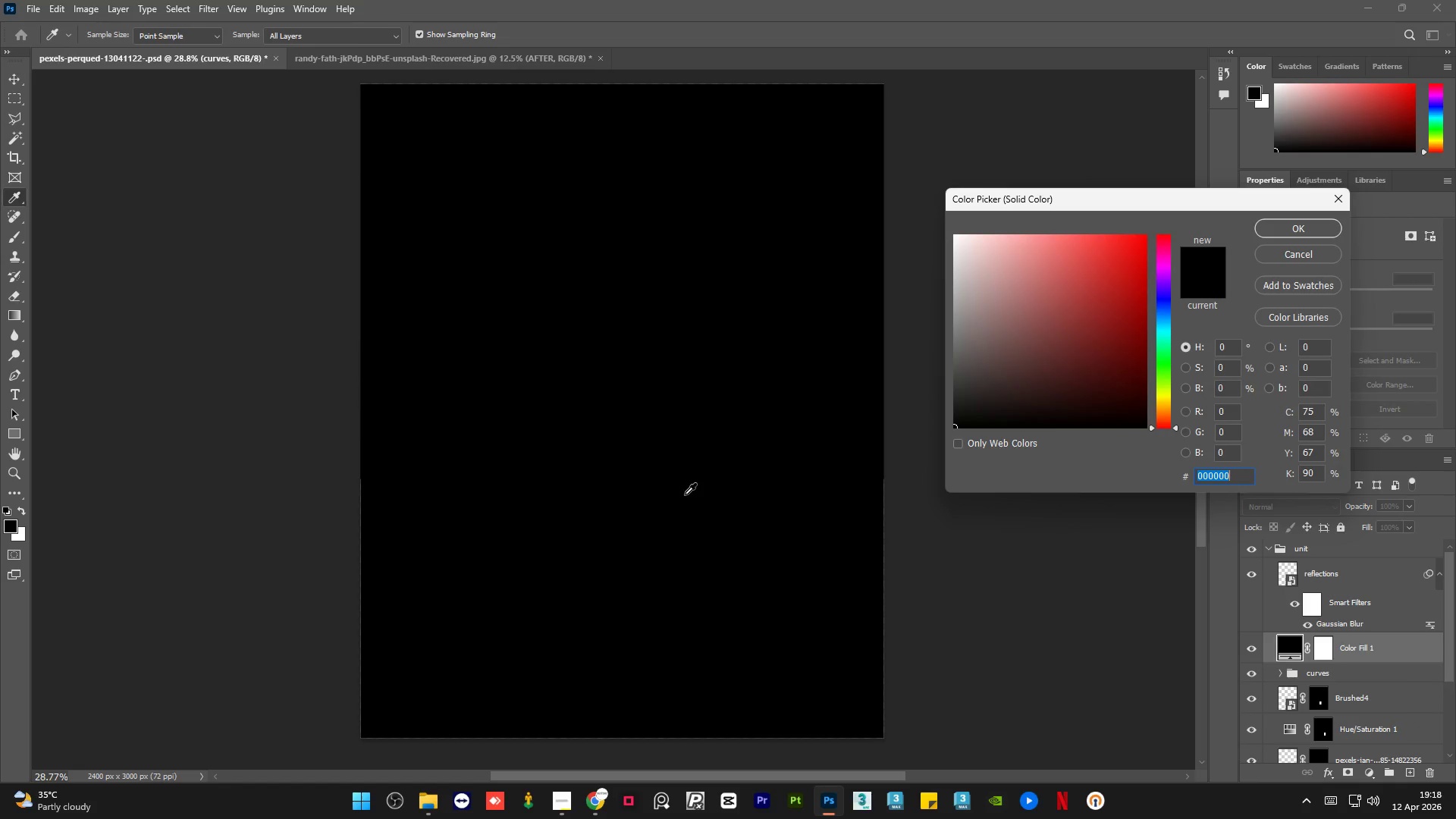 
left_click([693, 491])
 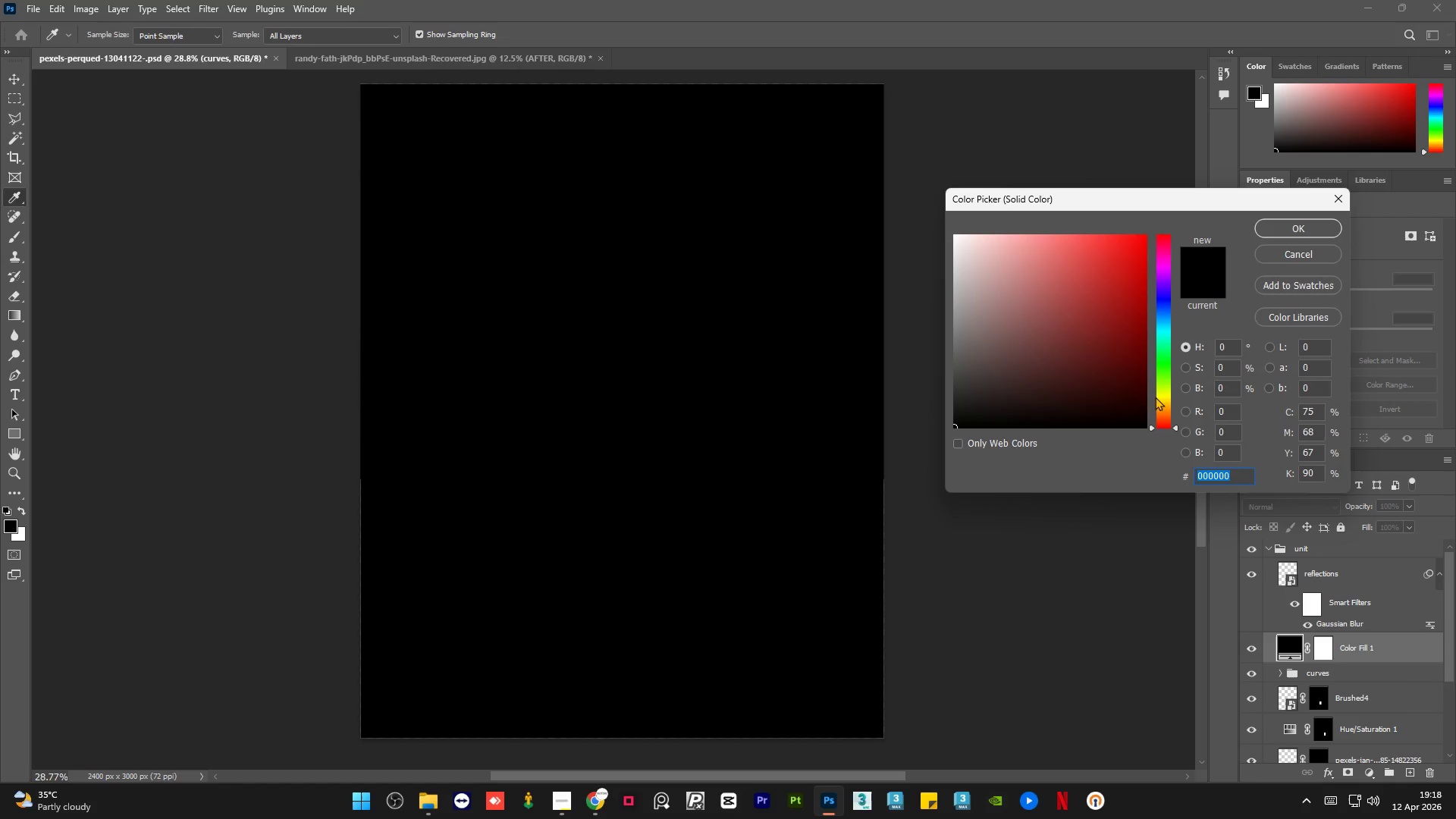 
left_click([1163, 396])
 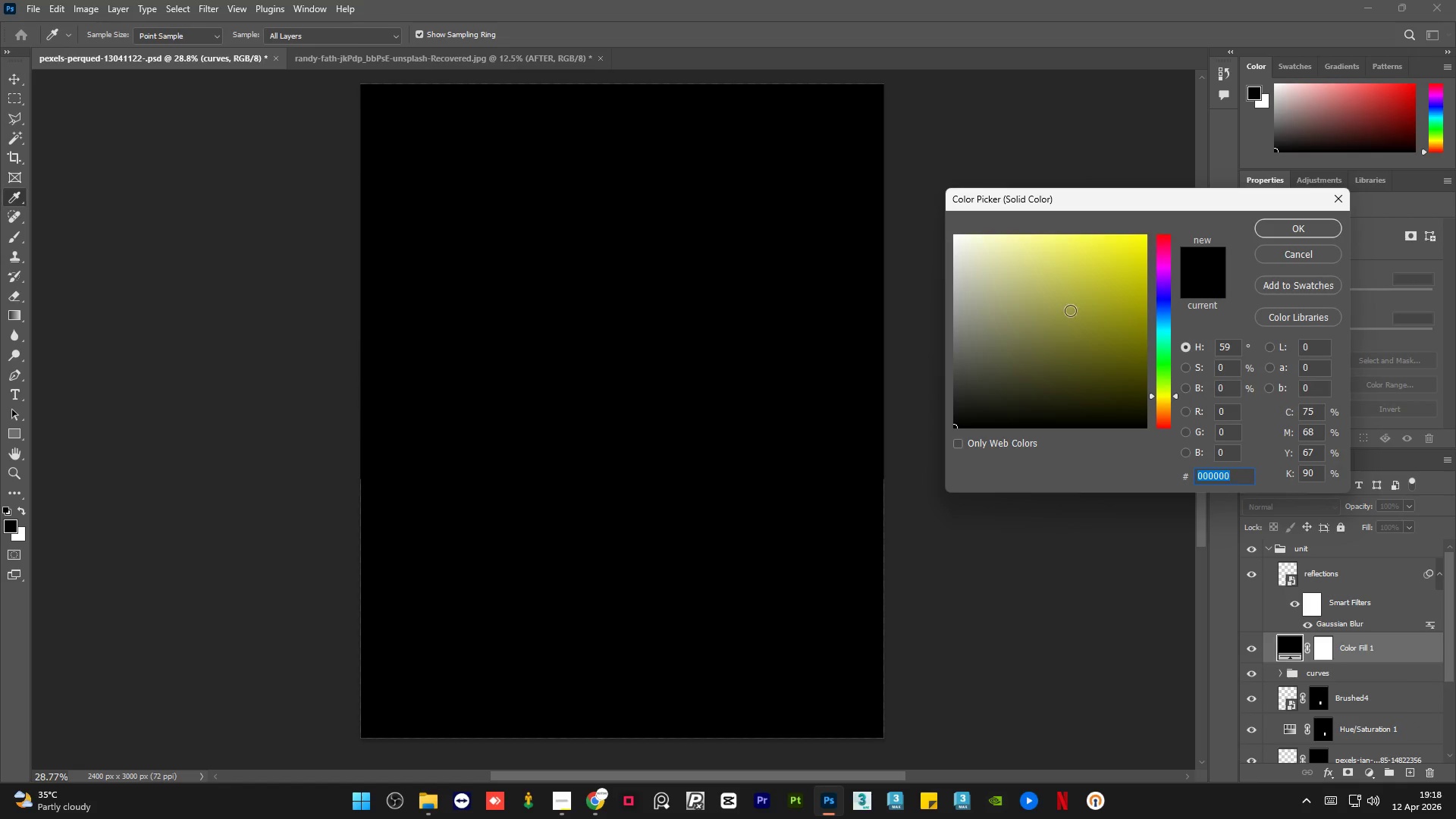 
left_click_drag(start_coordinate=[1077, 301], to_coordinate=[1222, 203])
 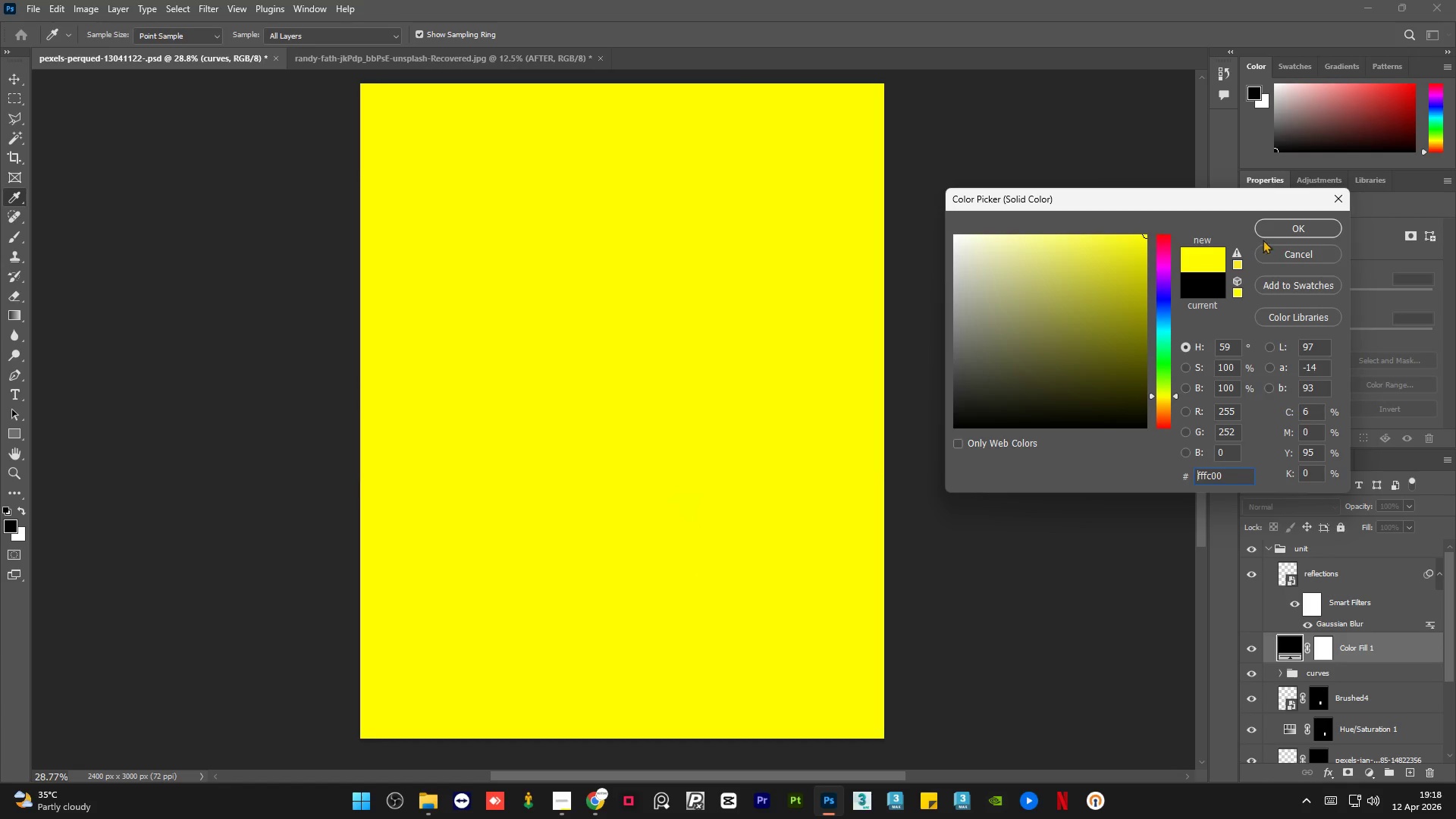 
left_click([1277, 228])
 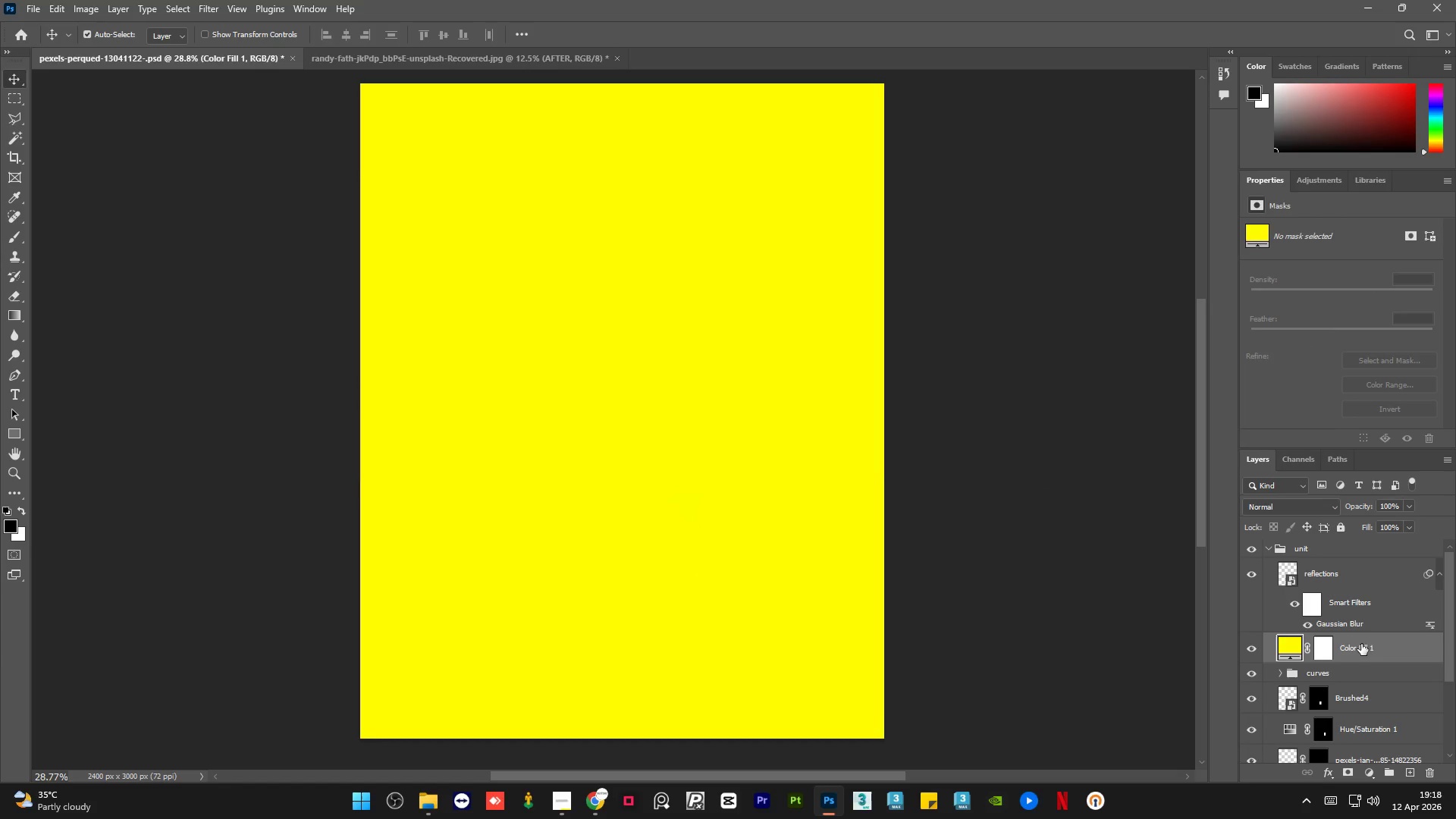 
left_click_drag(start_coordinate=[1382, 649], to_coordinate=[1376, 573])
 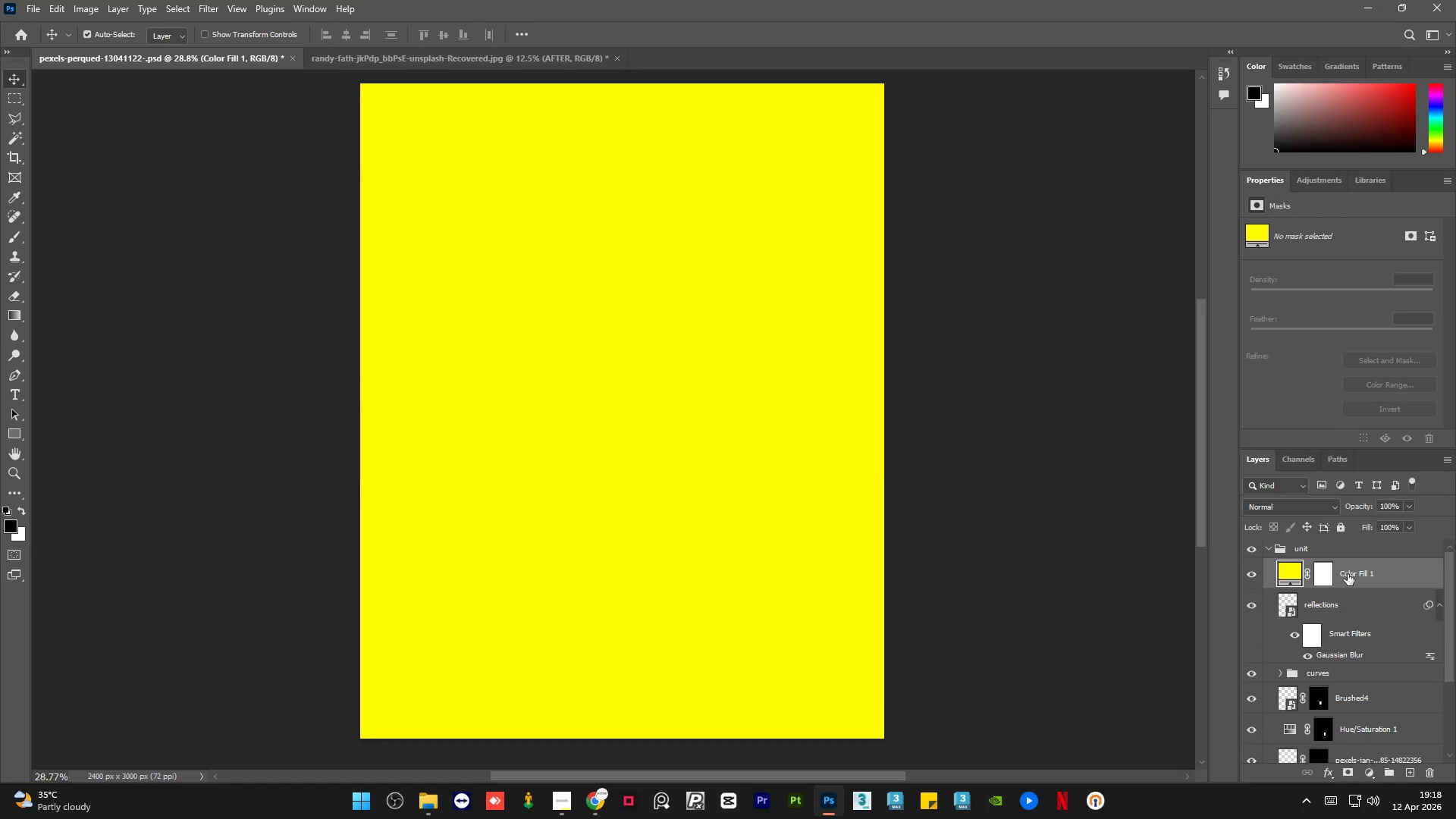 
hold_key(key=AltLeft, duration=1.16)
left_click([1294, 586])
 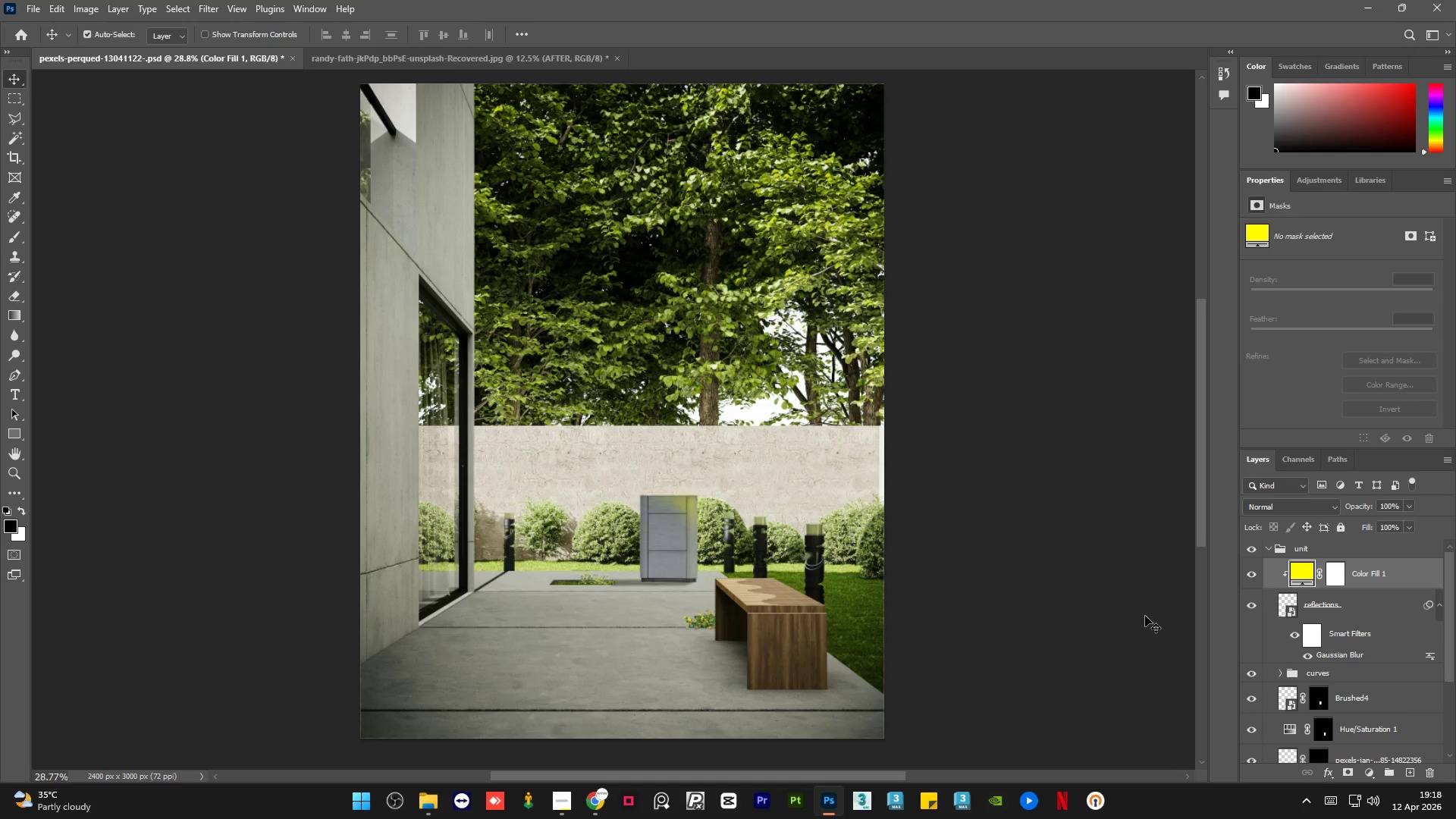 
left_click([1323, 506])
 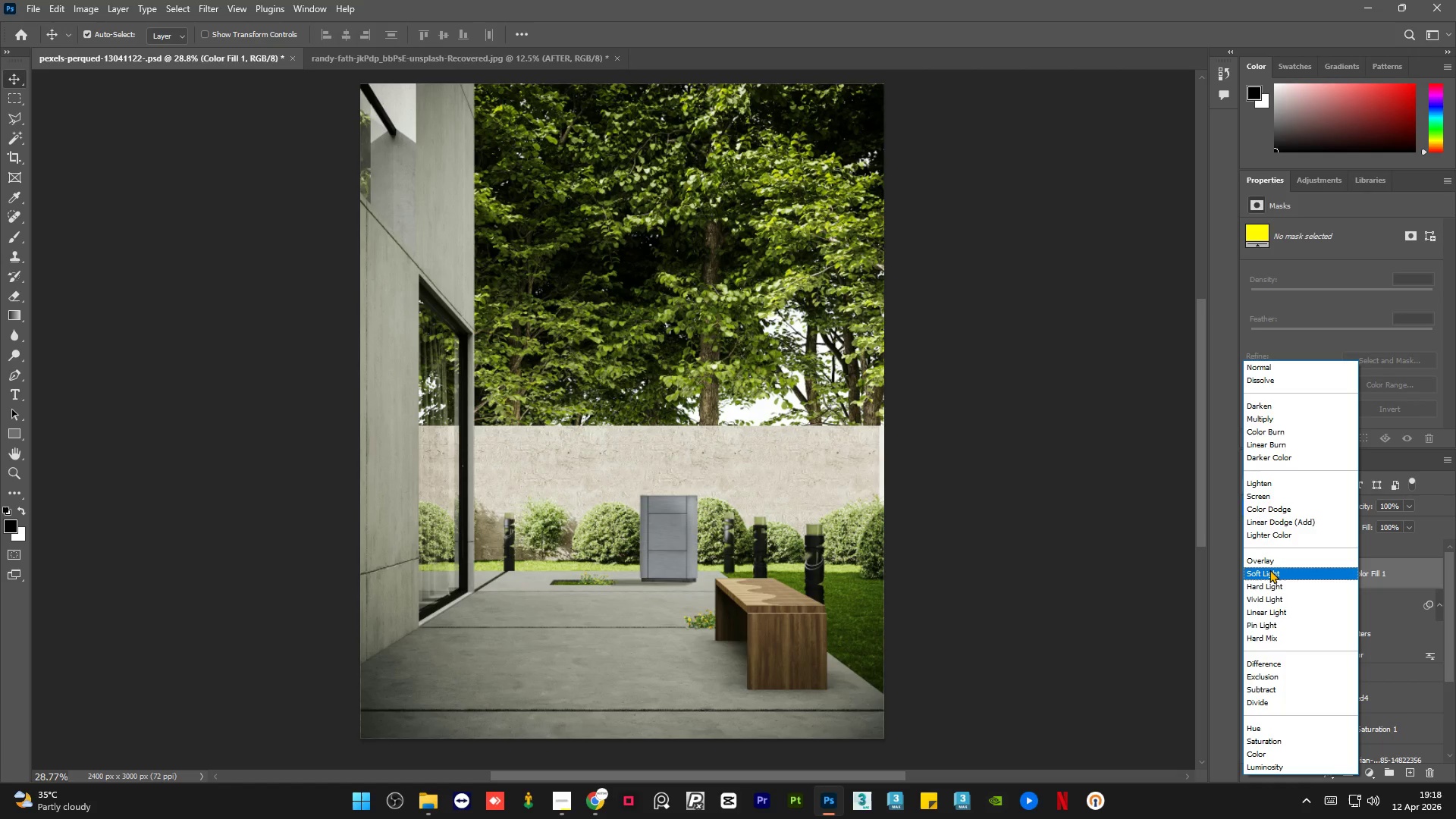 
left_click([1269, 570])
 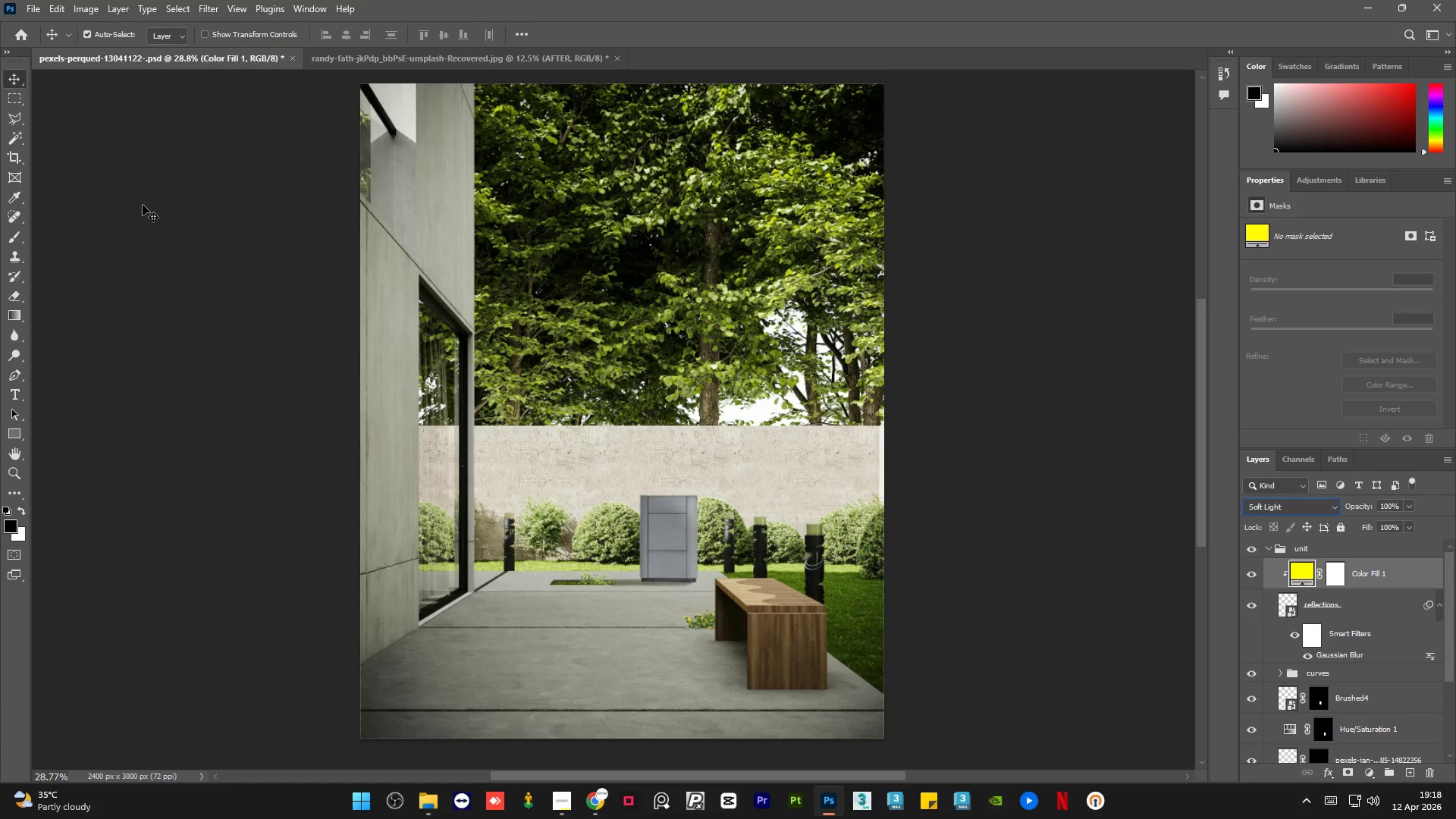 
left_click([125, 199])
 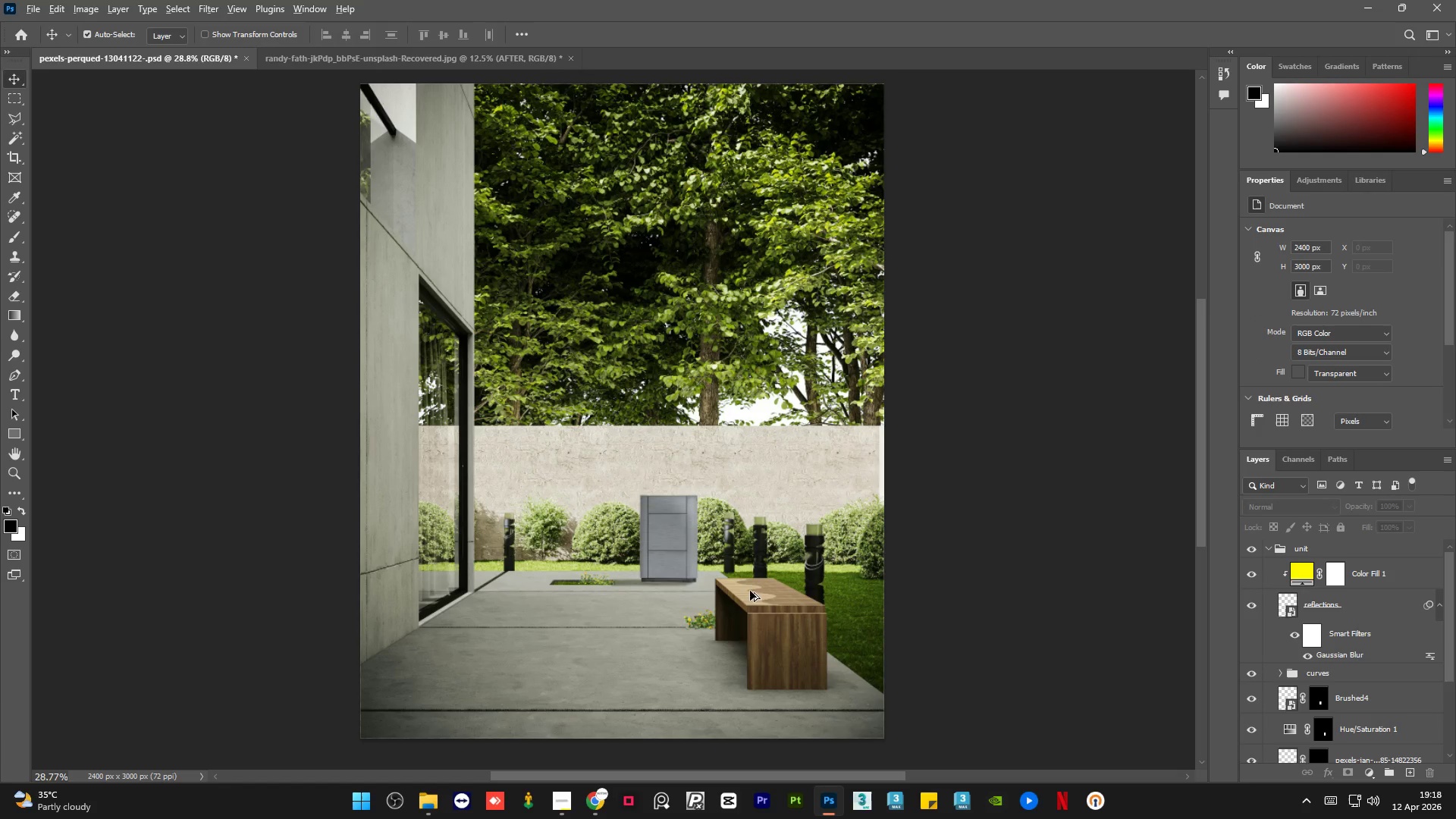 
hold_key(key=AltLeft, duration=1.33)
scroll: coordinate [611, 488], scroll_direction: up, amount: 19.0
 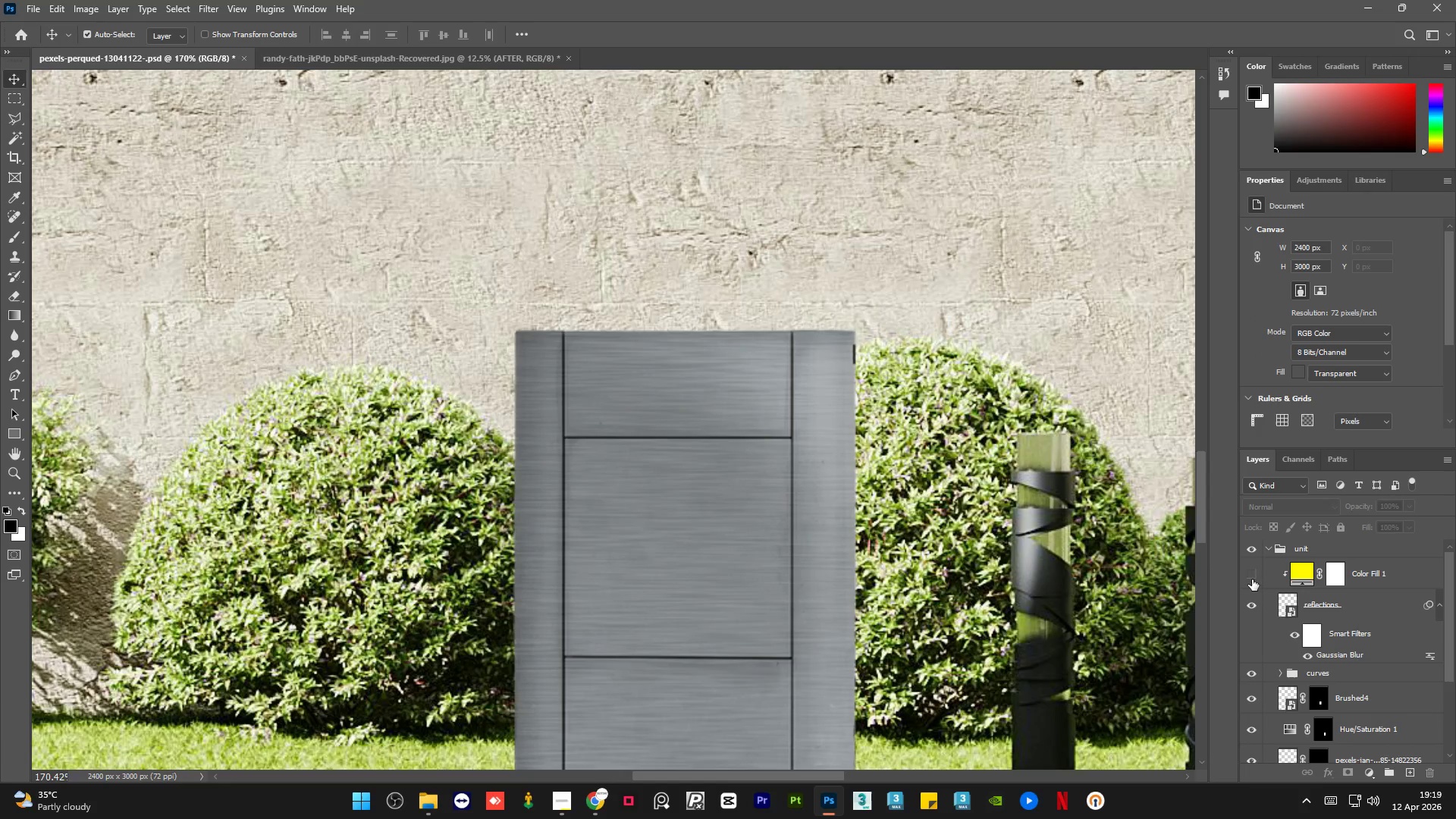 
double_click([1252, 579])
 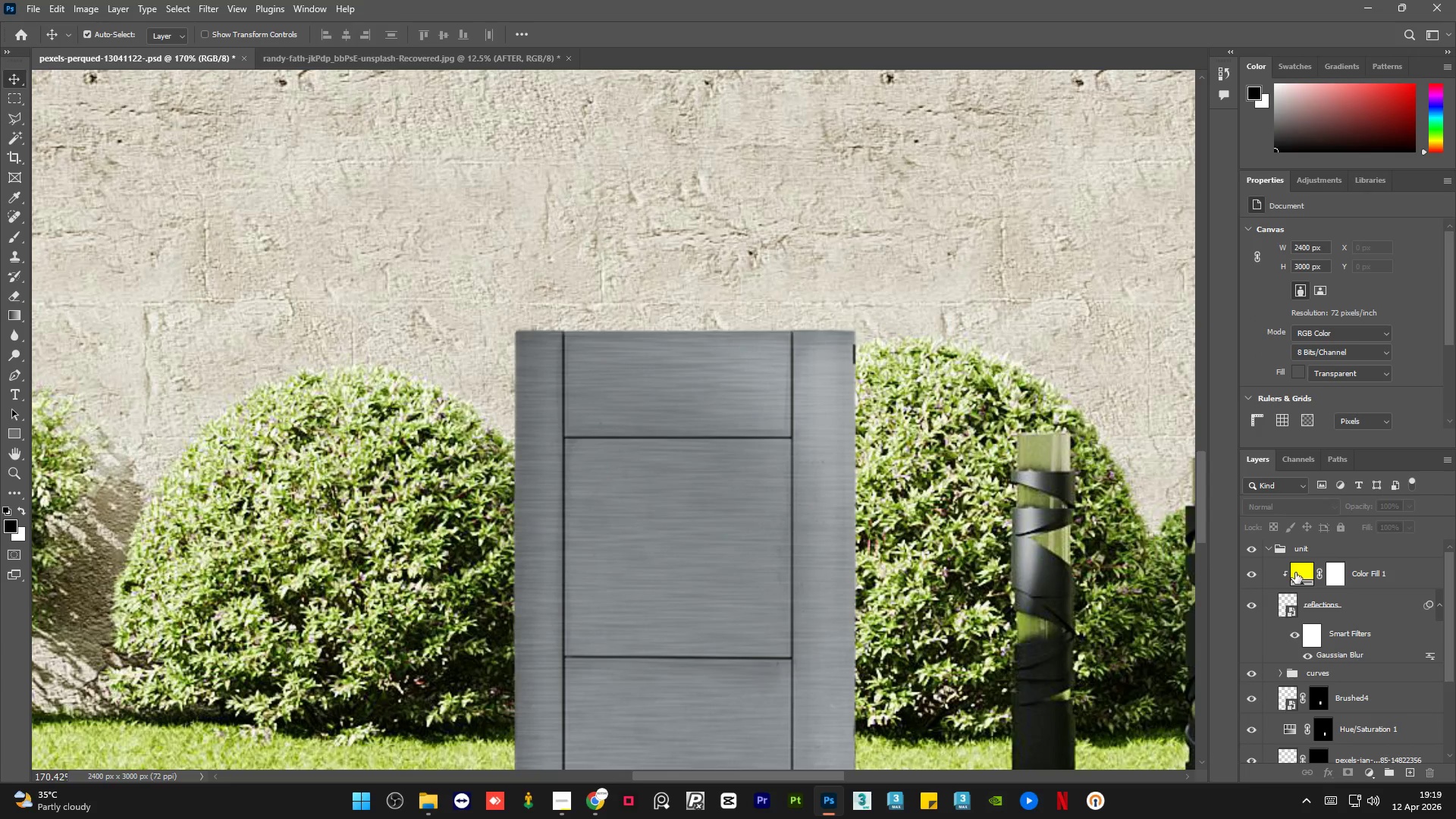 
double_click([1295, 573])
 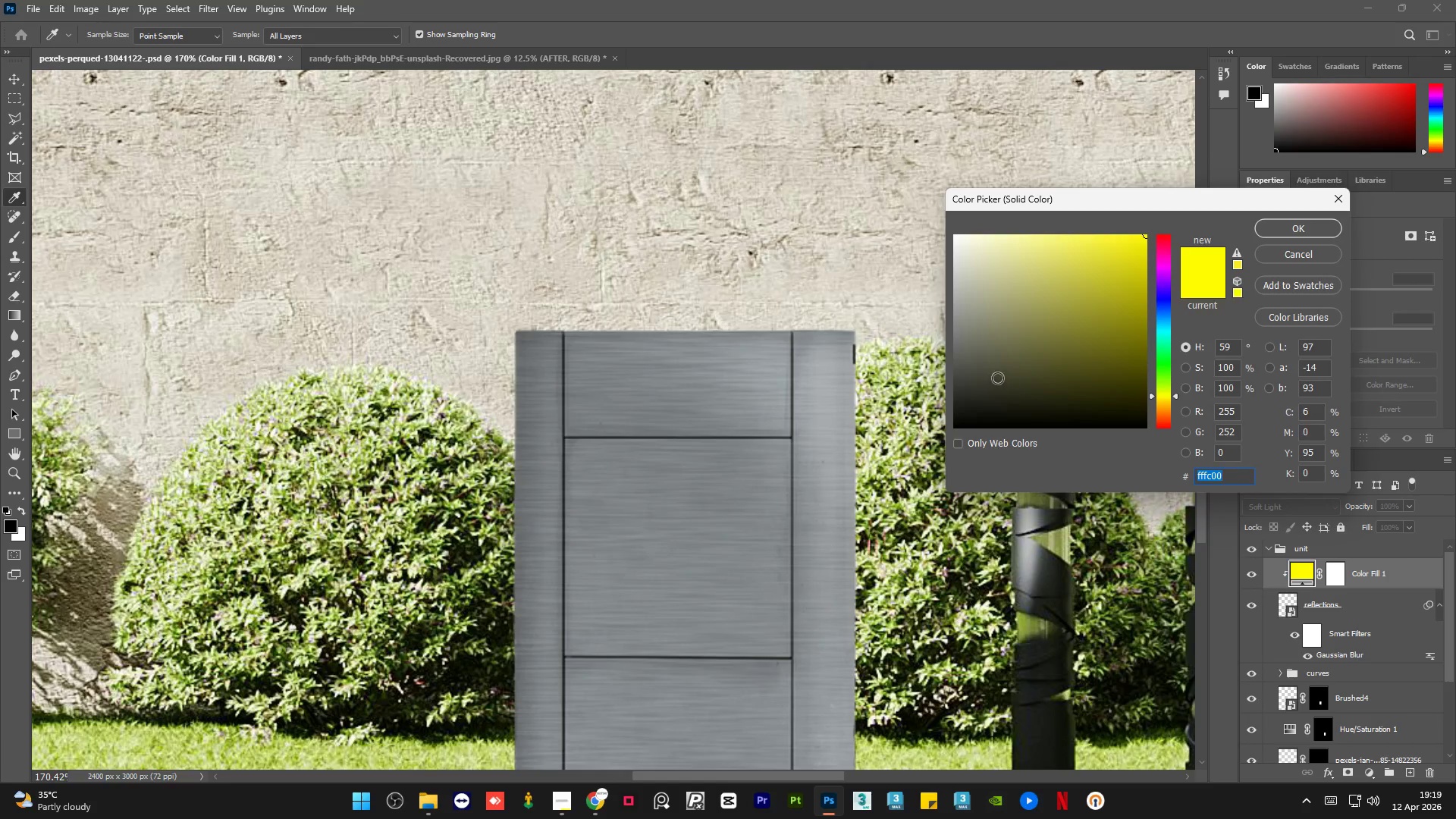 
left_click_drag(start_coordinate=[1015, 351], to_coordinate=[1040, 264])
 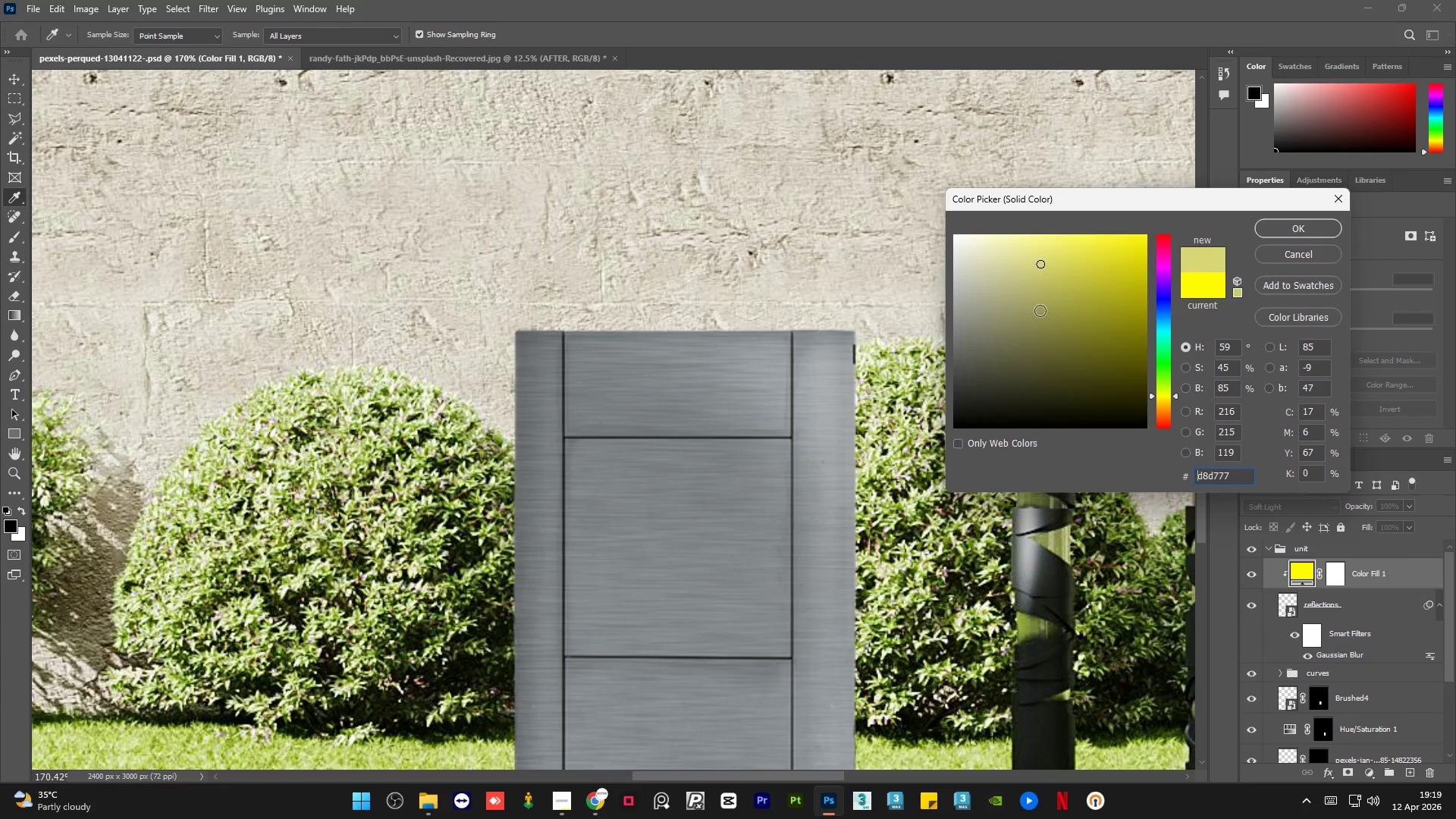 
left_click_drag(start_coordinate=[1040, 310], to_coordinate=[1145, 215])
 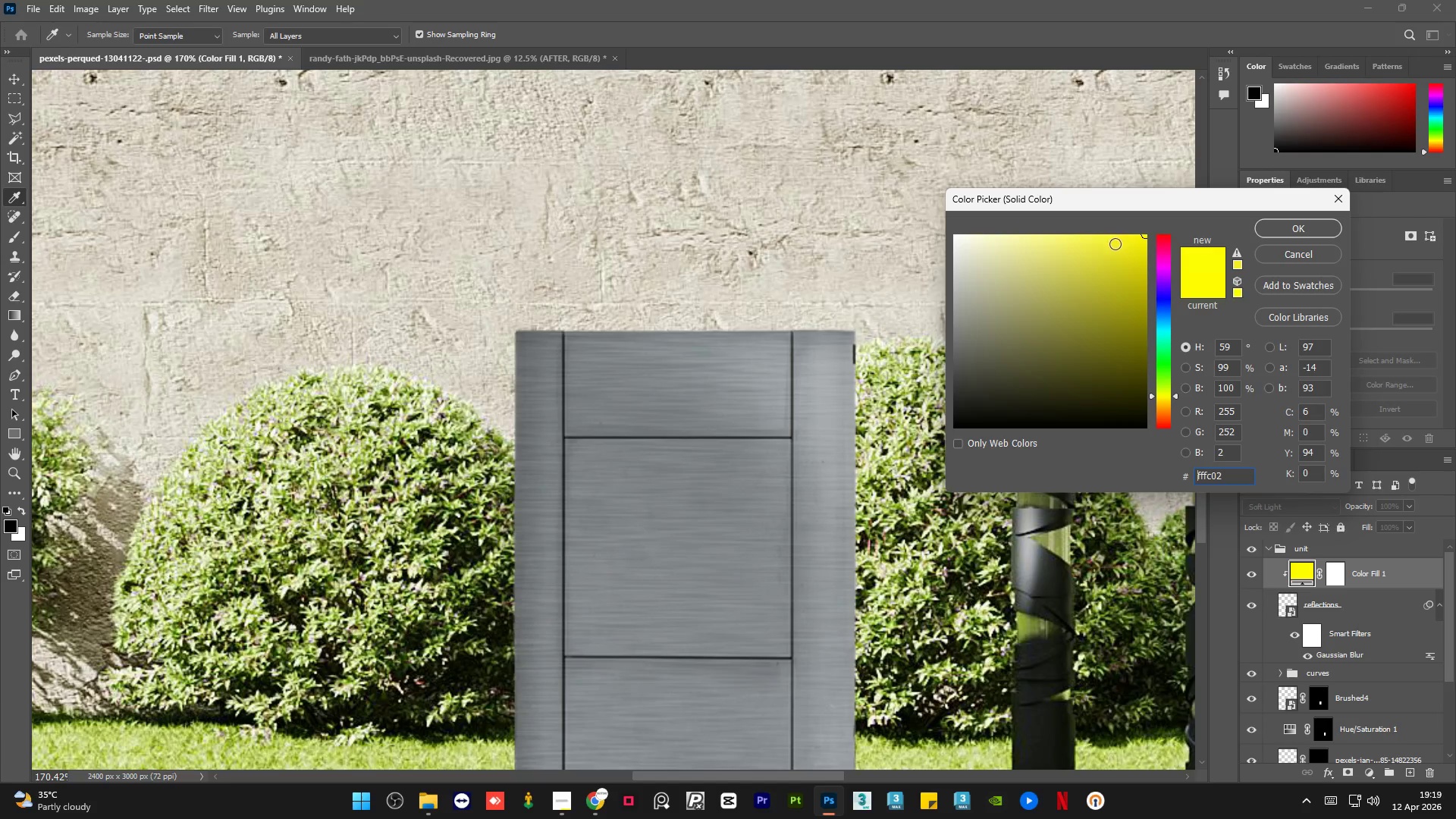 
left_click_drag(start_coordinate=[1115, 244], to_coordinate=[977, 259])
 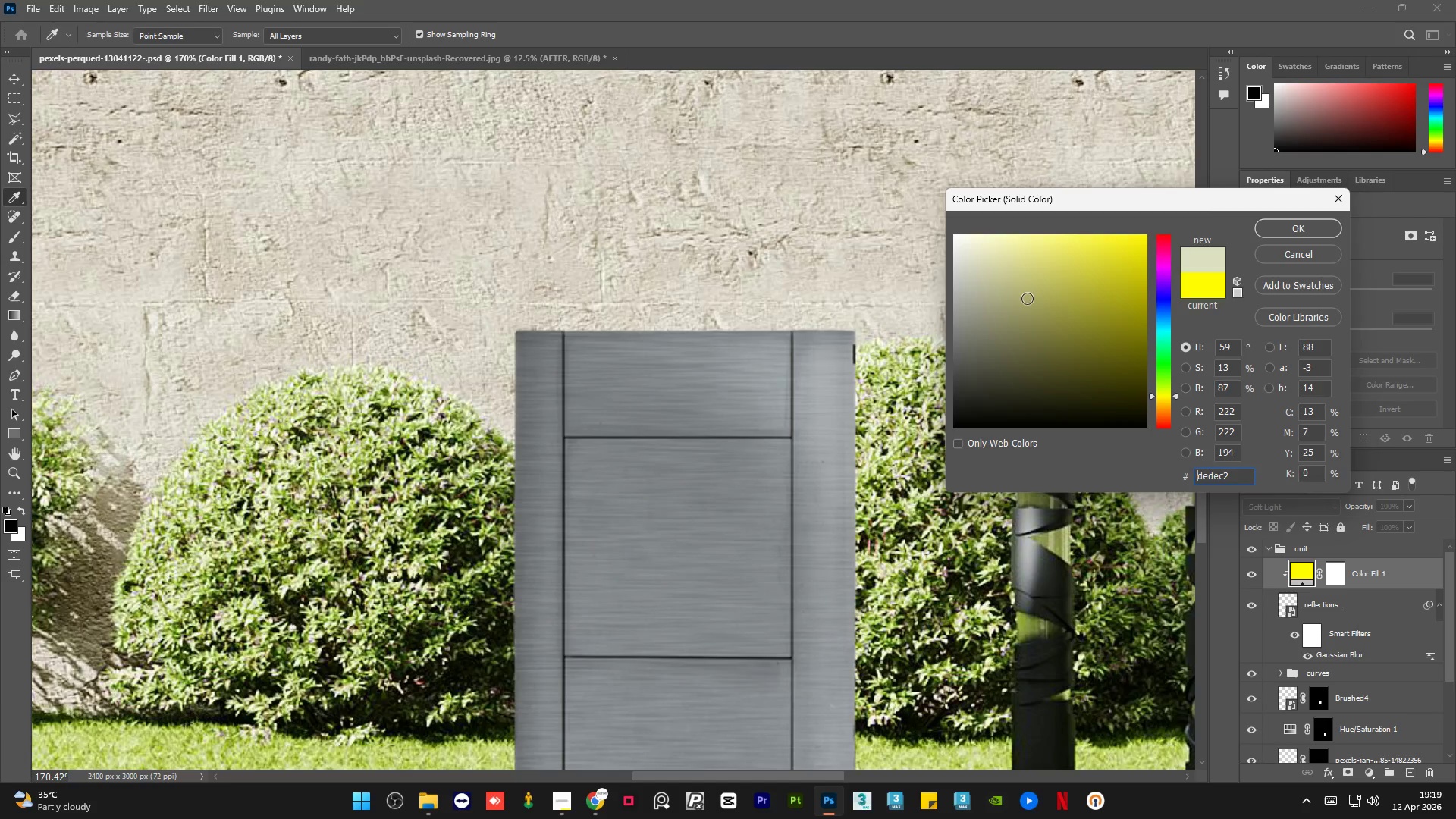 
left_click_drag(start_coordinate=[1027, 298], to_coordinate=[1107, 334])
 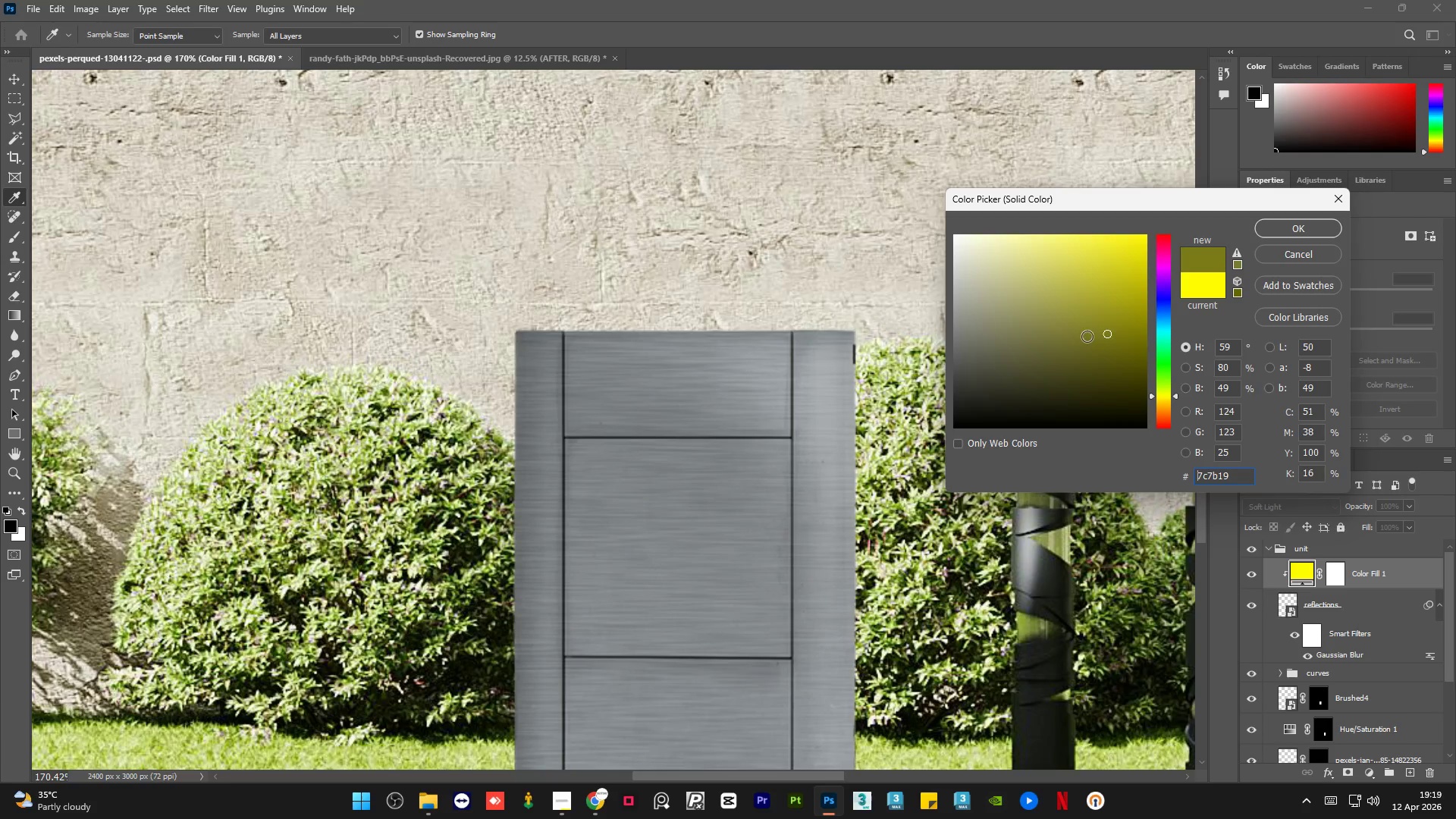 
left_click_drag(start_coordinate=[1087, 336], to_coordinate=[1100, 317])
 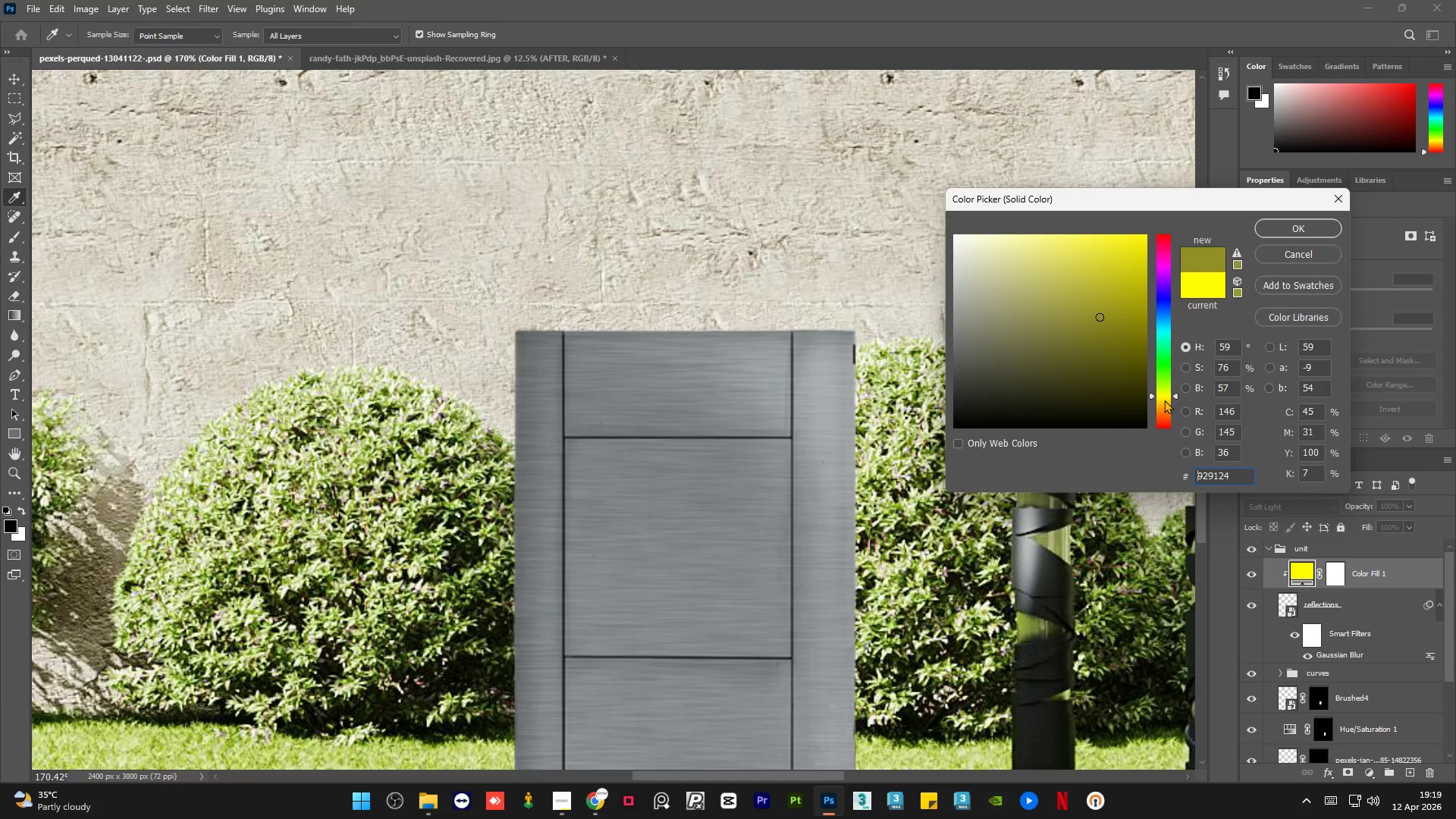 
left_click_drag(start_coordinate=[1164, 400], to_coordinate=[1163, 403])
 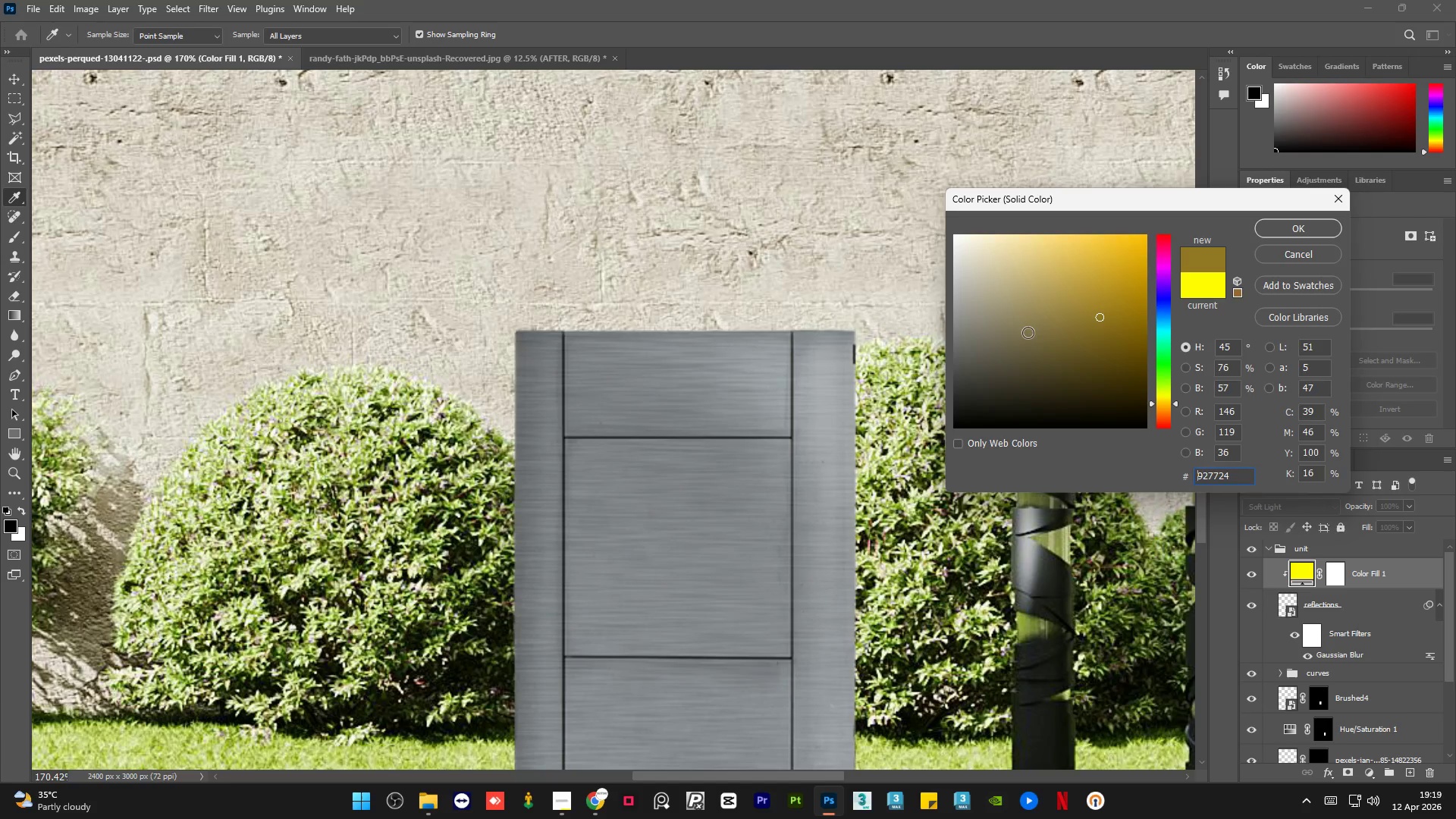 
left_click_drag(start_coordinate=[1028, 331], to_coordinate=[1165, 227])
 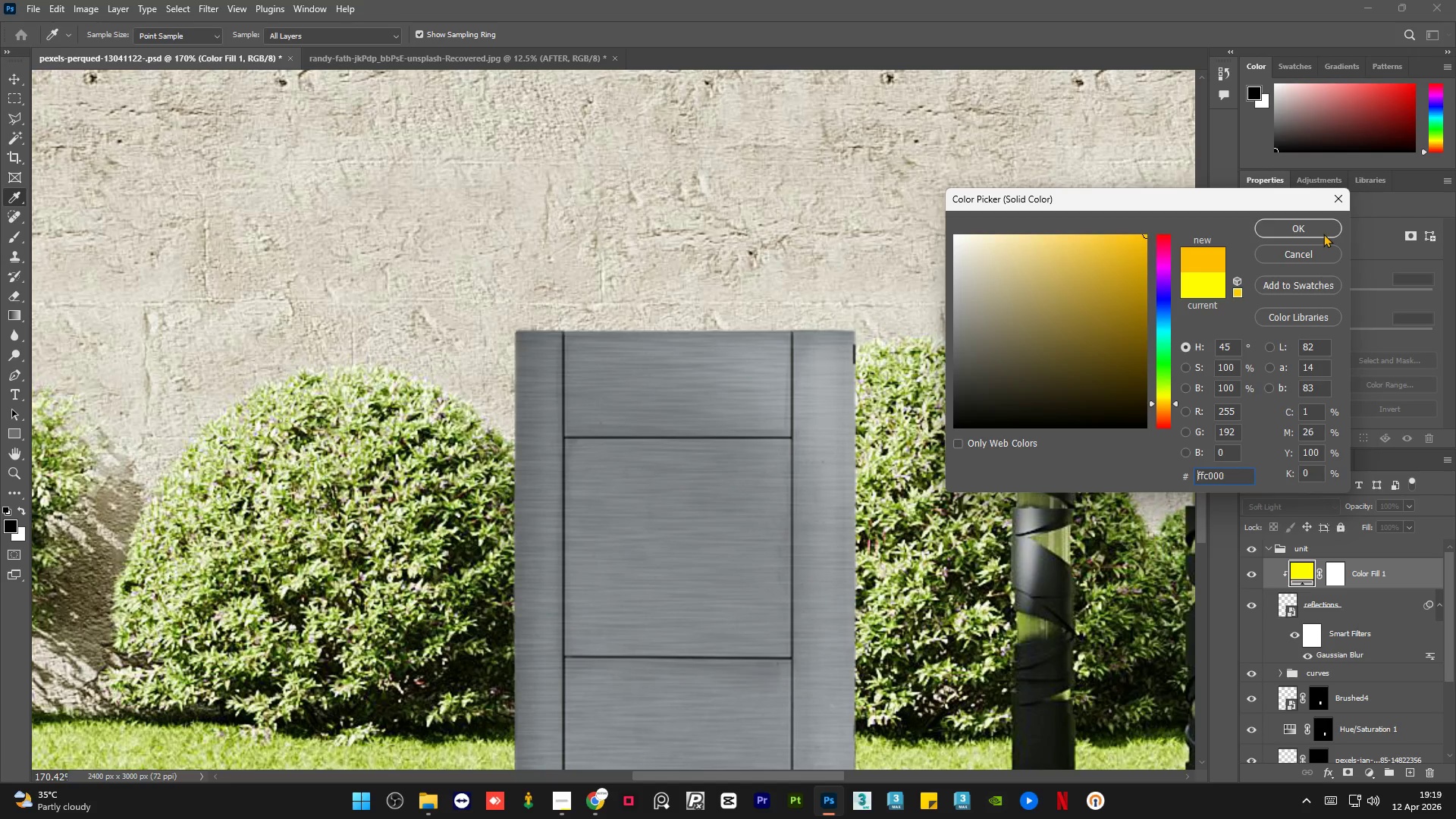 
left_click([1323, 234])
 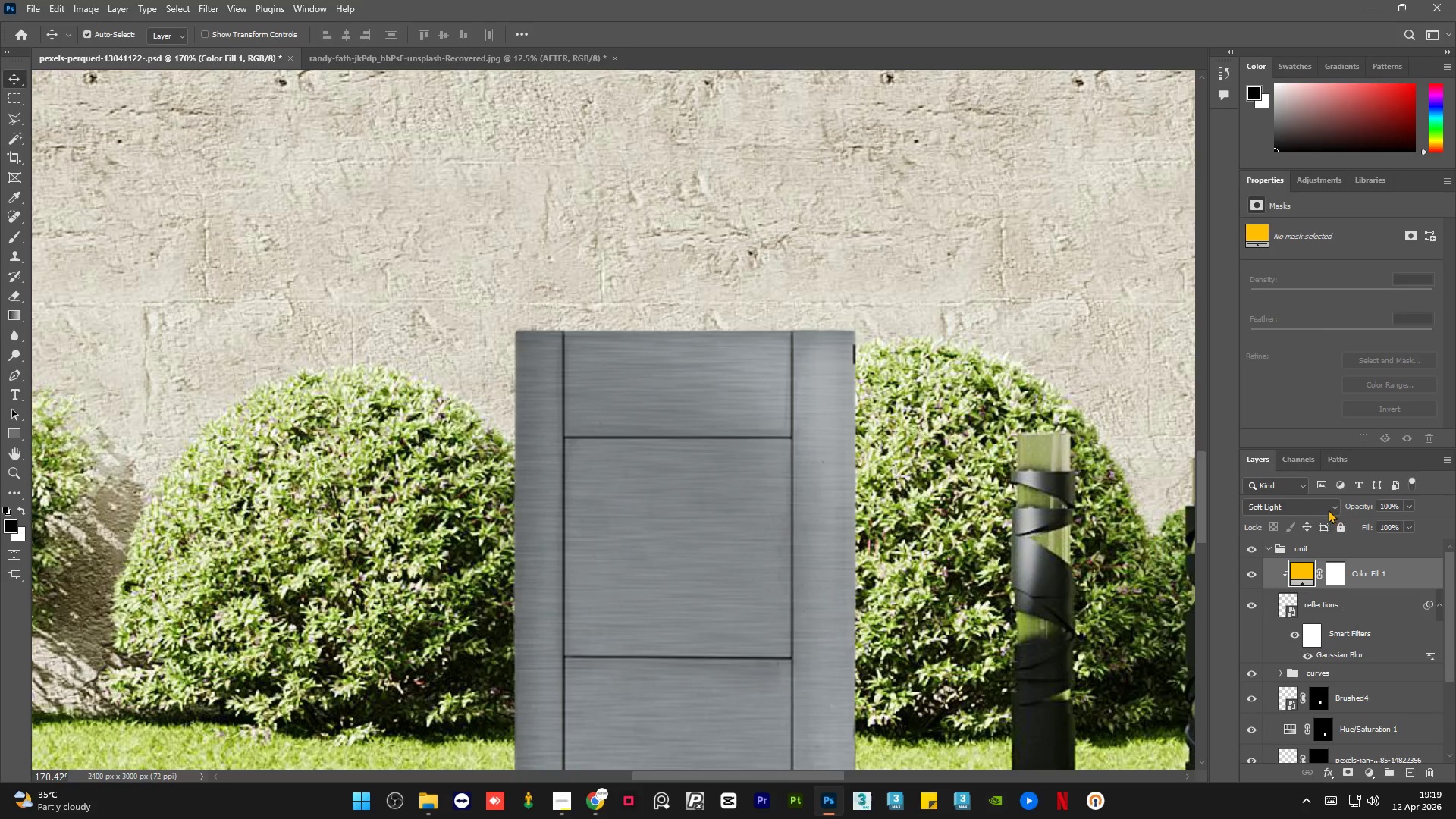 
left_click([1315, 506])
 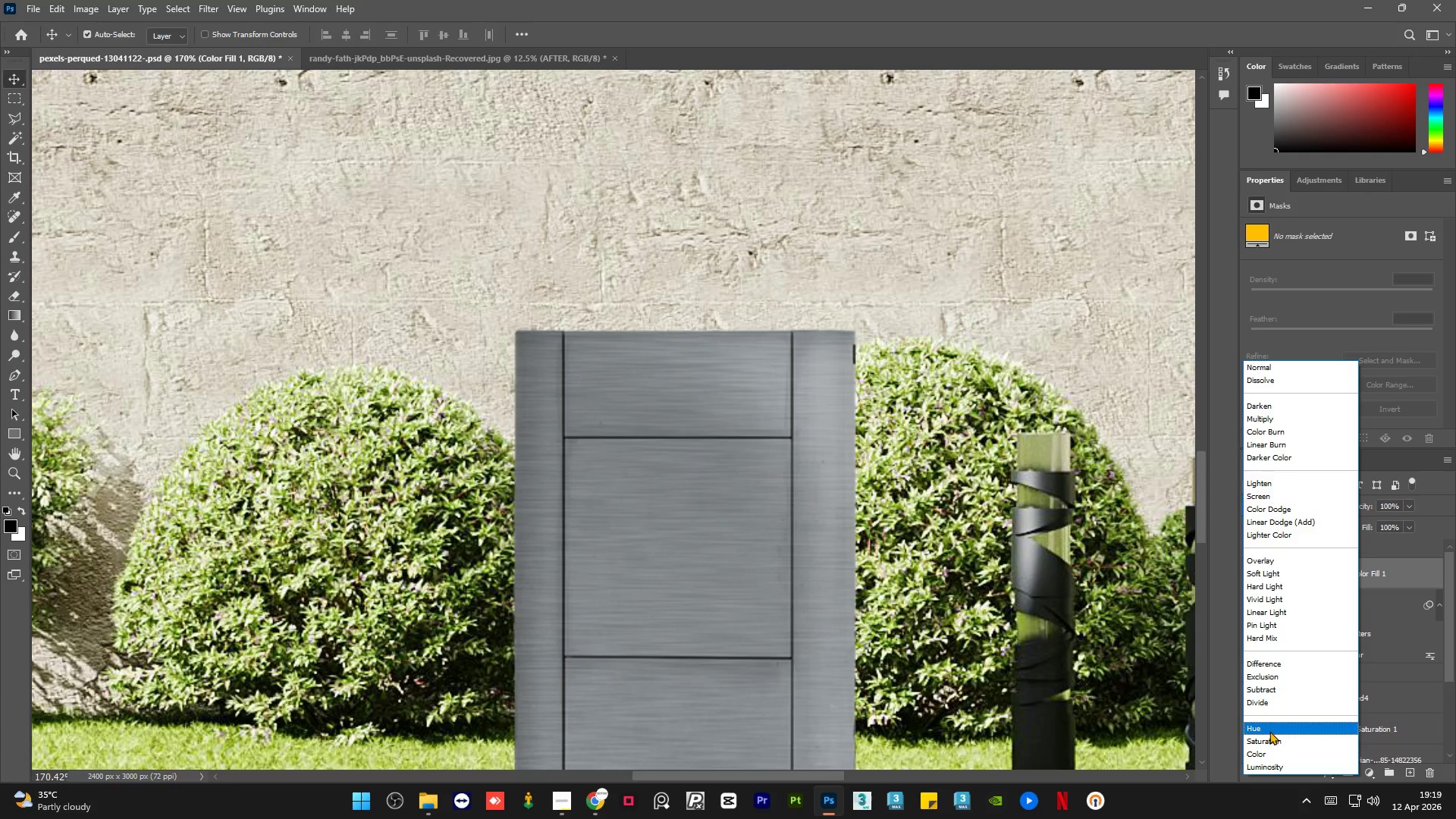 
wait(24.19)
 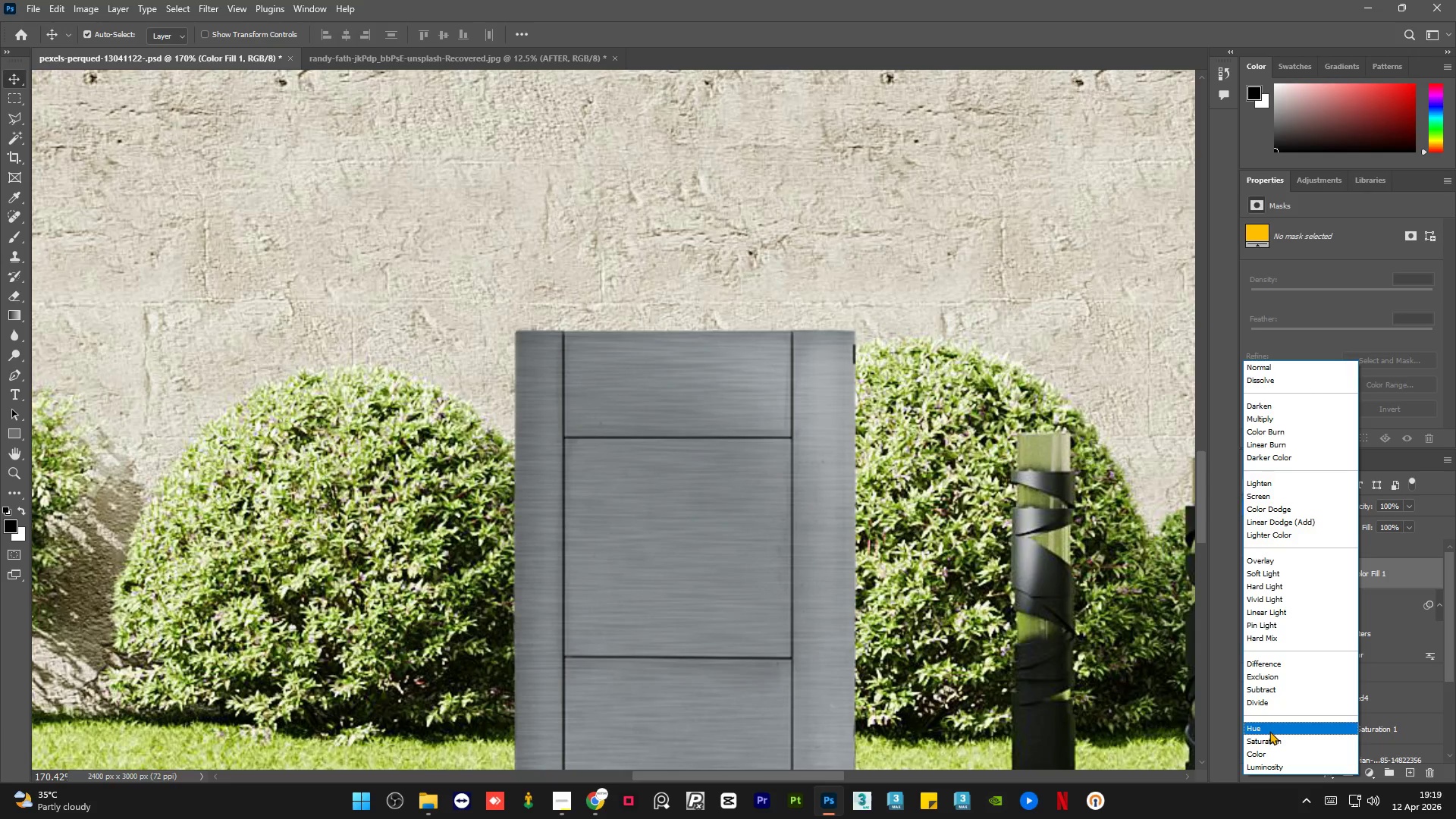 
left_click([1270, 581])
 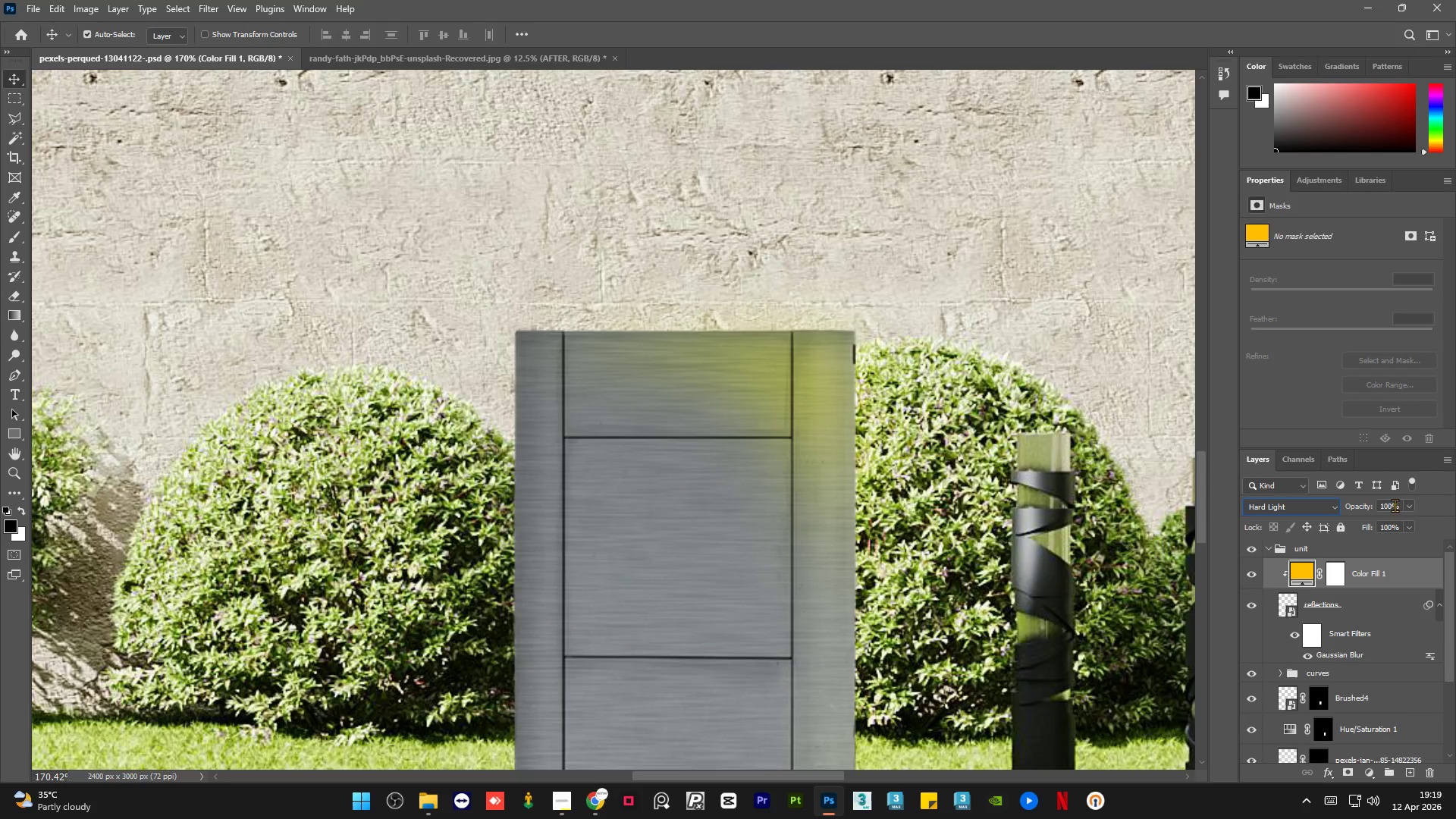 
left_click([1410, 505])
 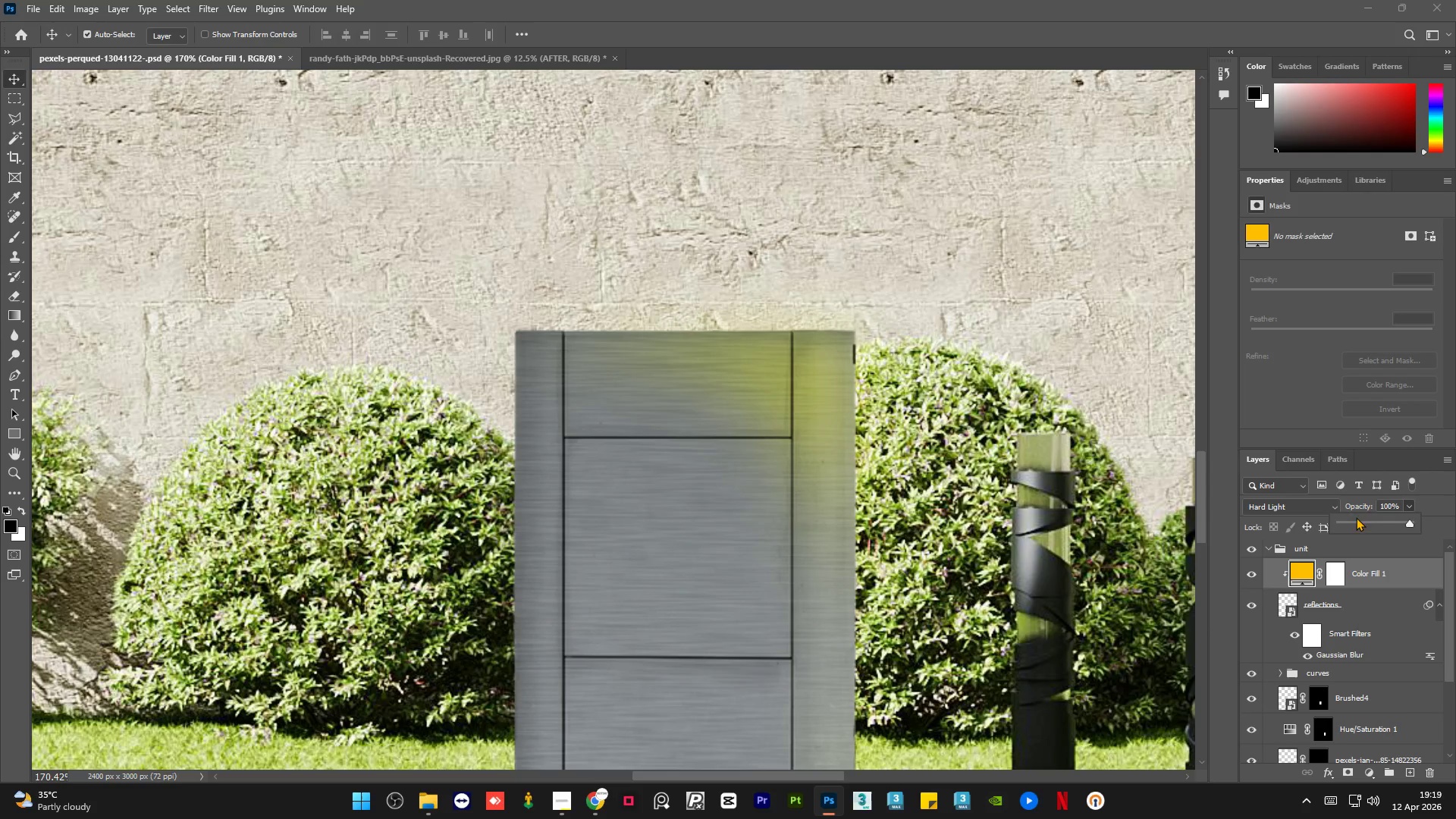 
left_click([1354, 519])
 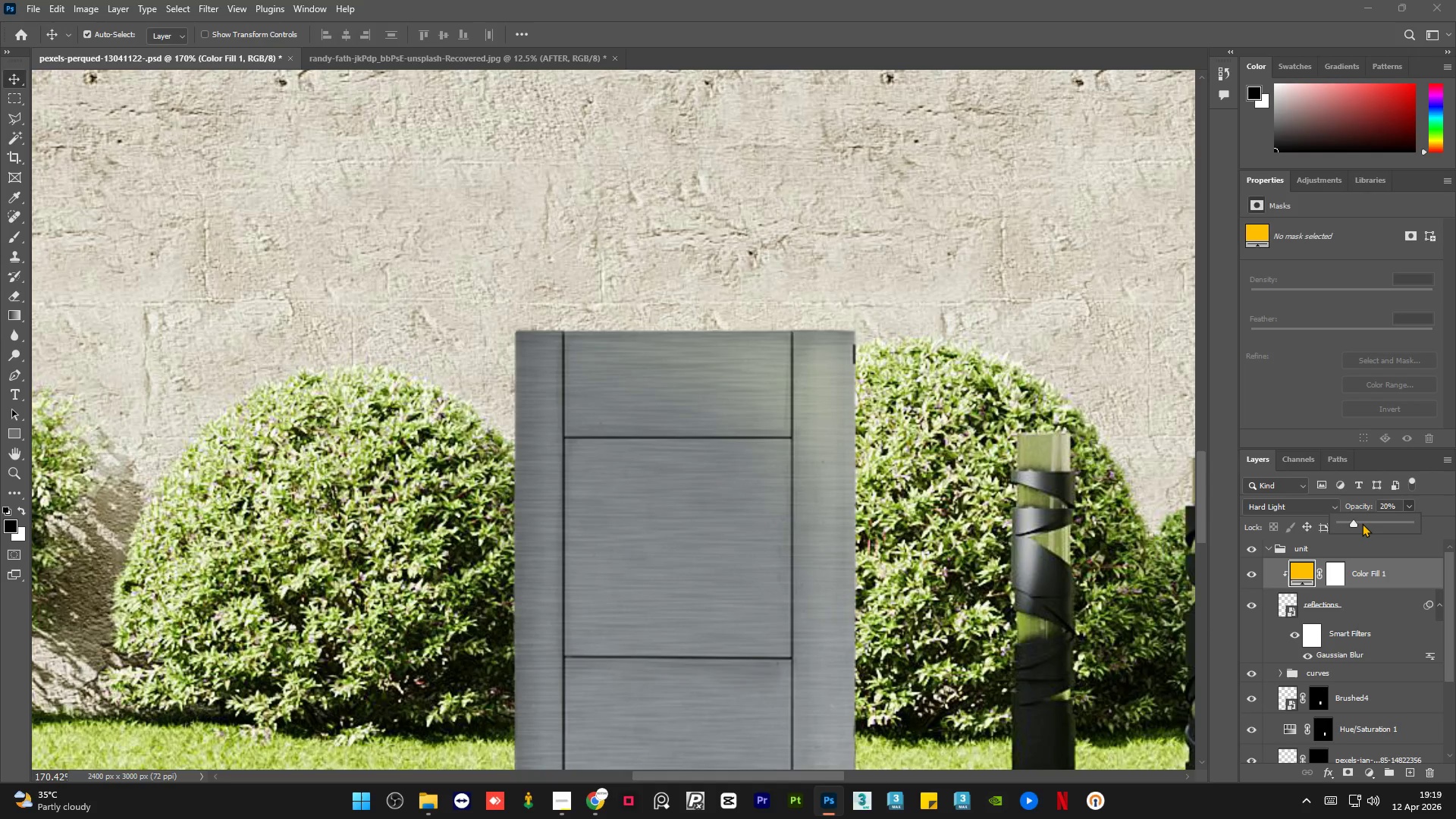 
left_click([1362, 523])
 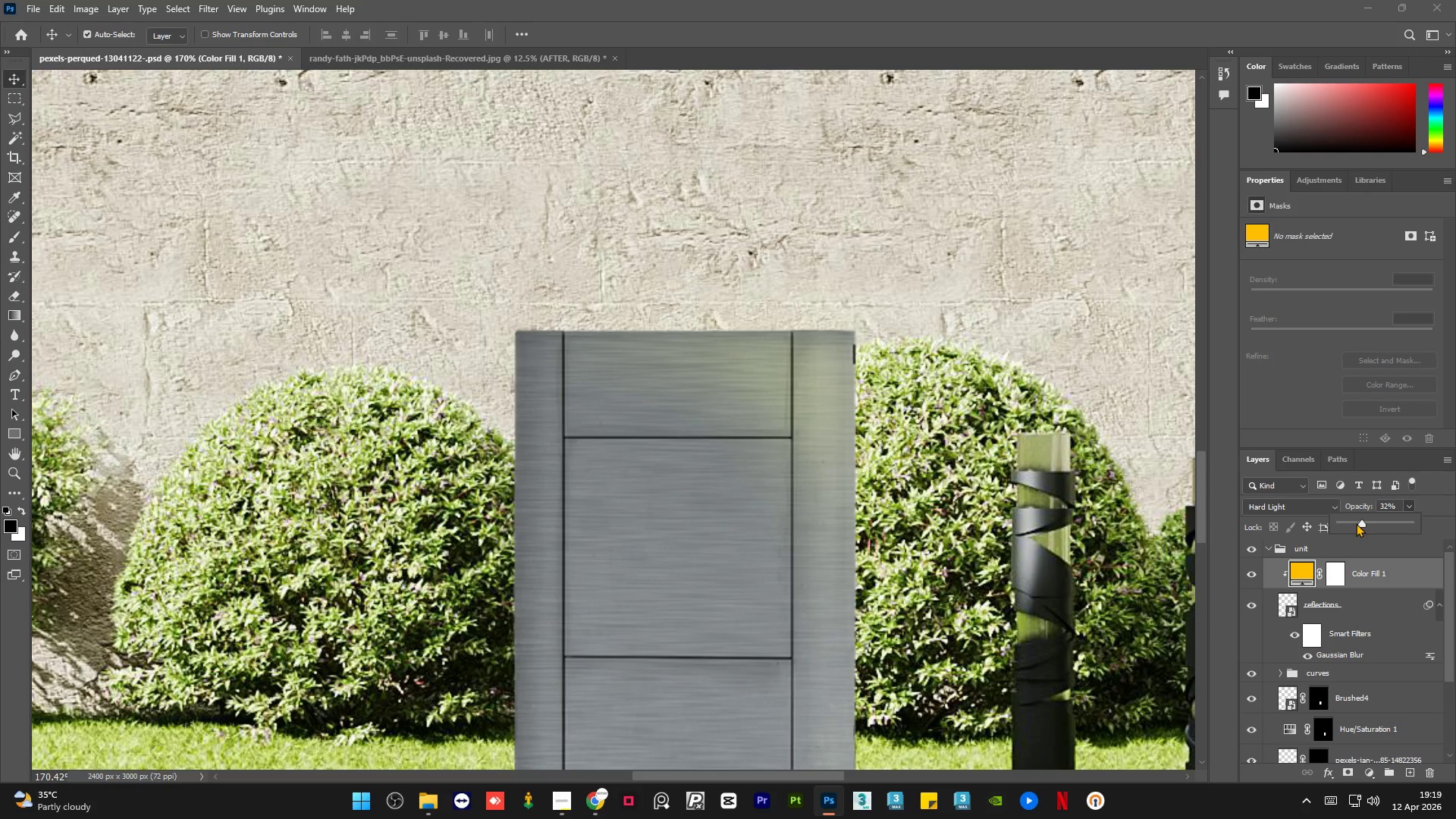 
left_click([1354, 523])
 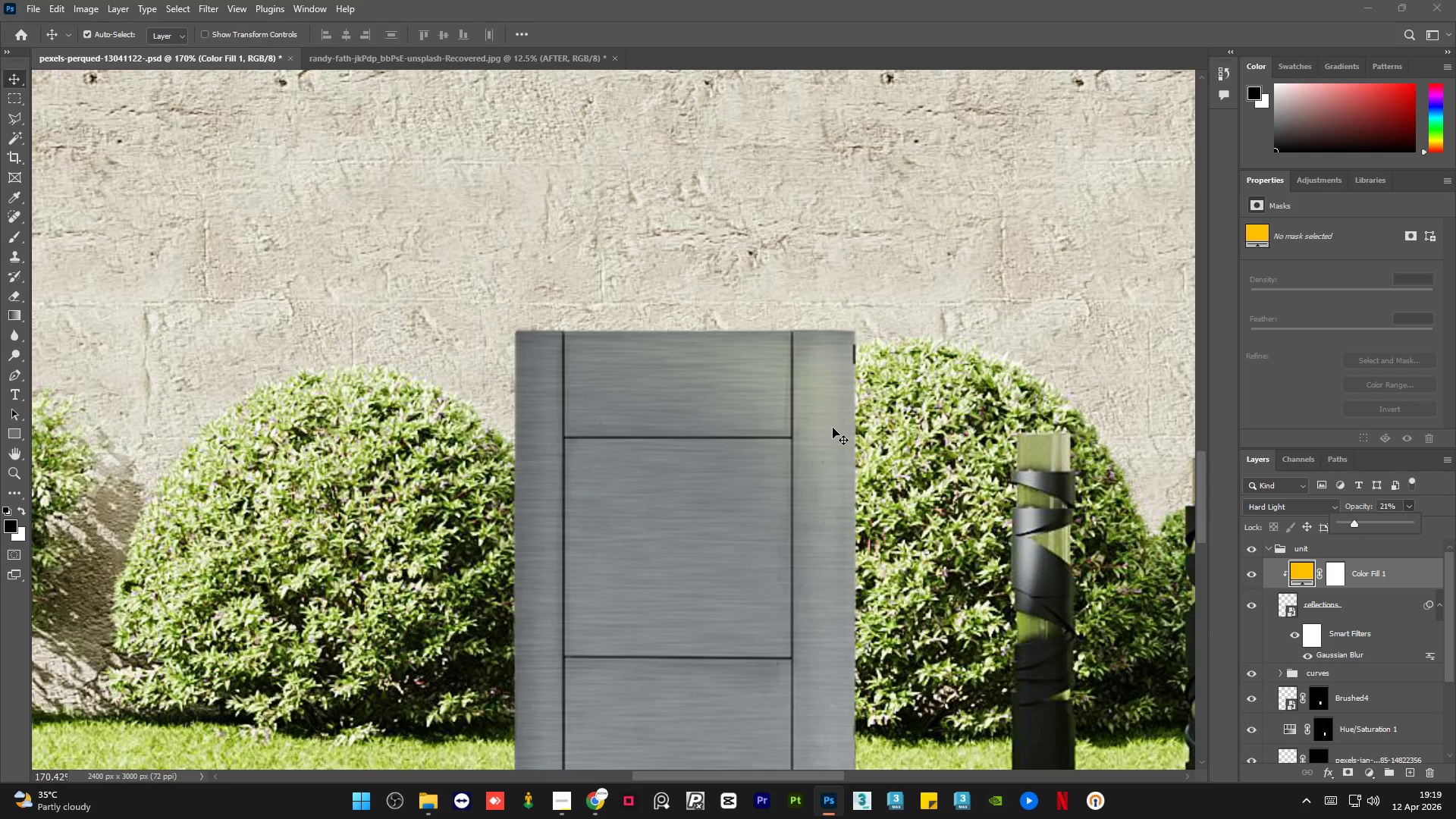 
left_click([833, 428])
 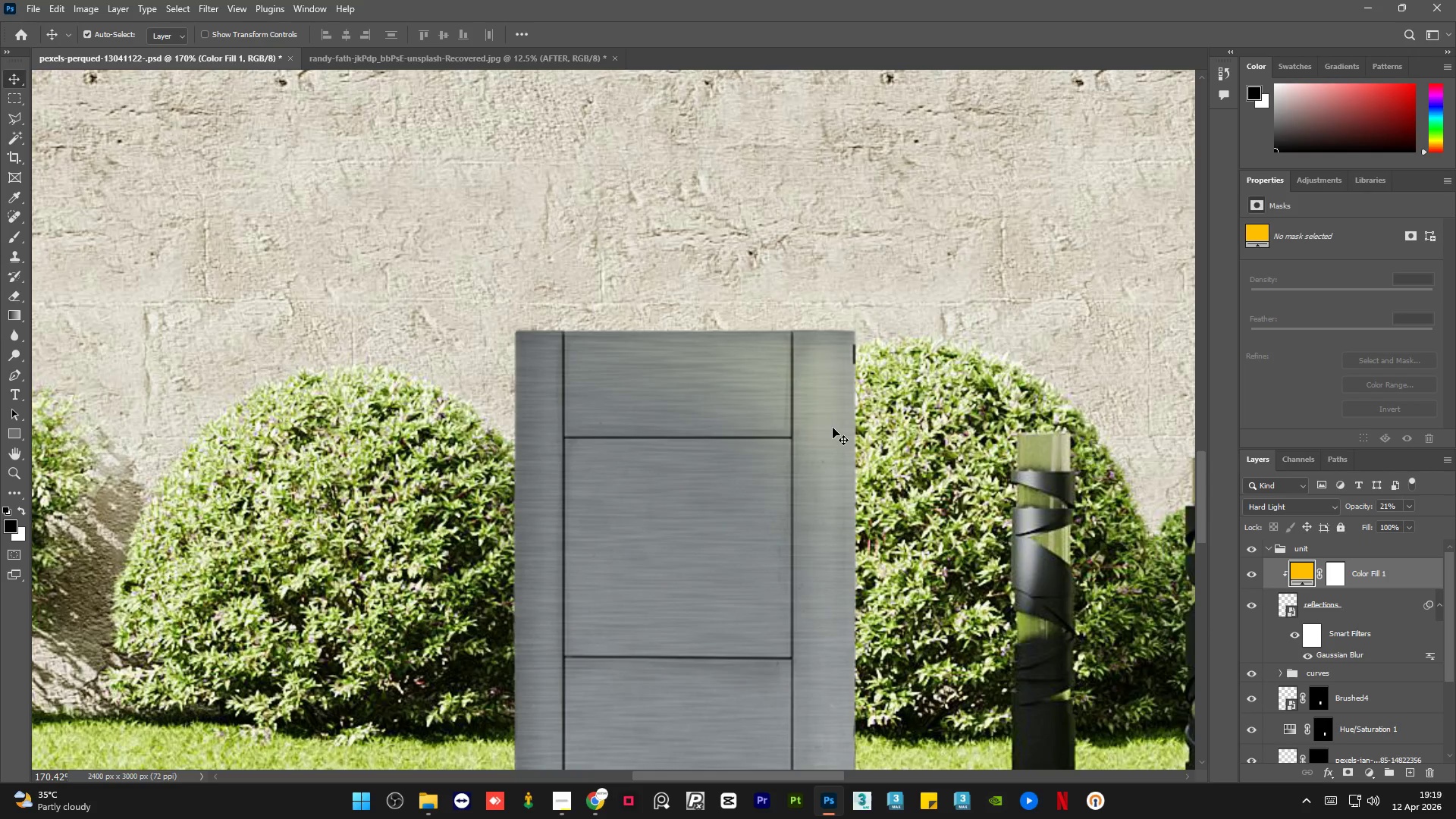 
hold_key(key=AltLeft, duration=1.52)
hold_key(key=AltLeft, duration=0.45)
scroll: coordinate [636, 449], scroll_direction: down, amount: 15.0
 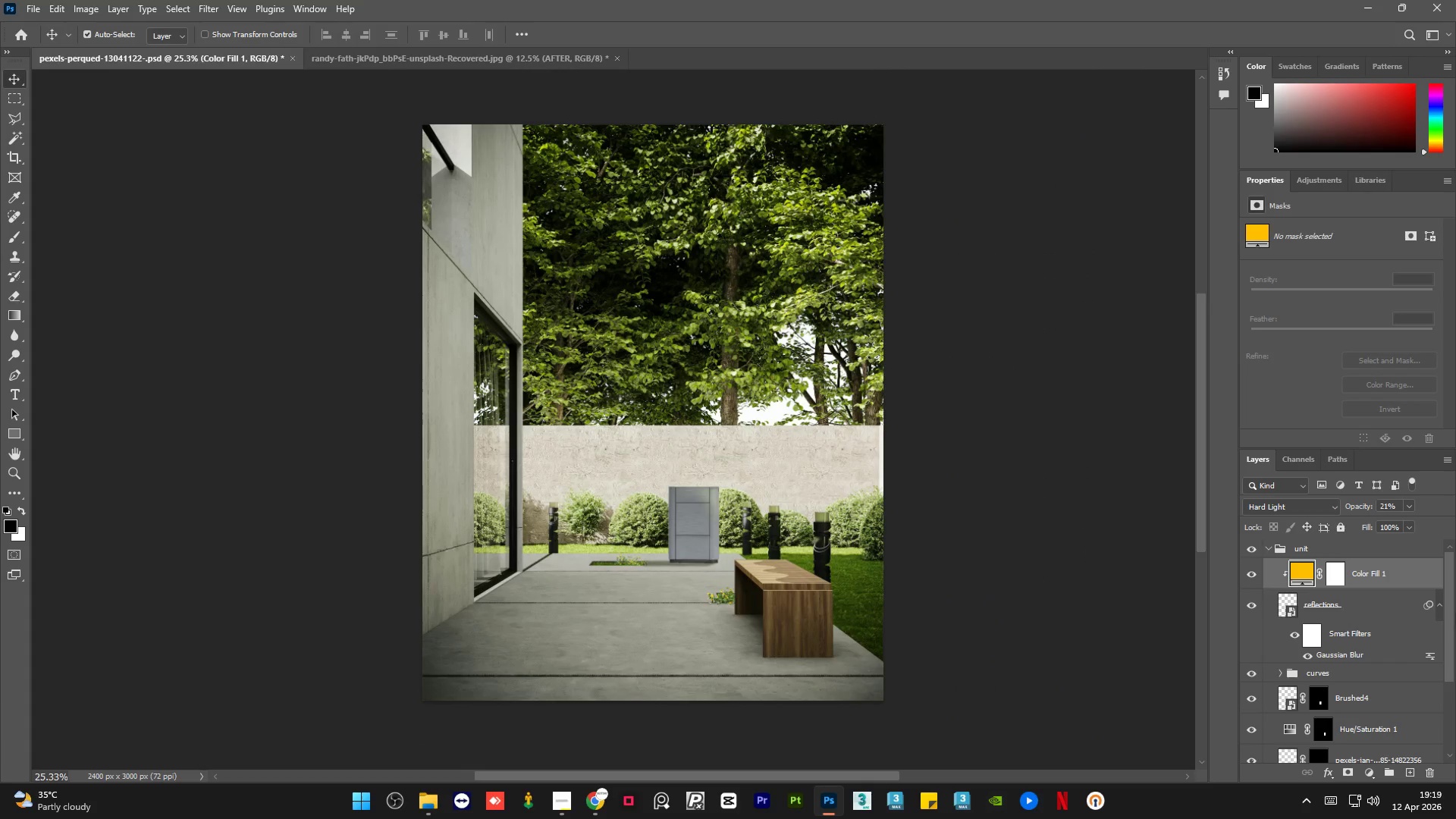 
right_click([1407, 573])
 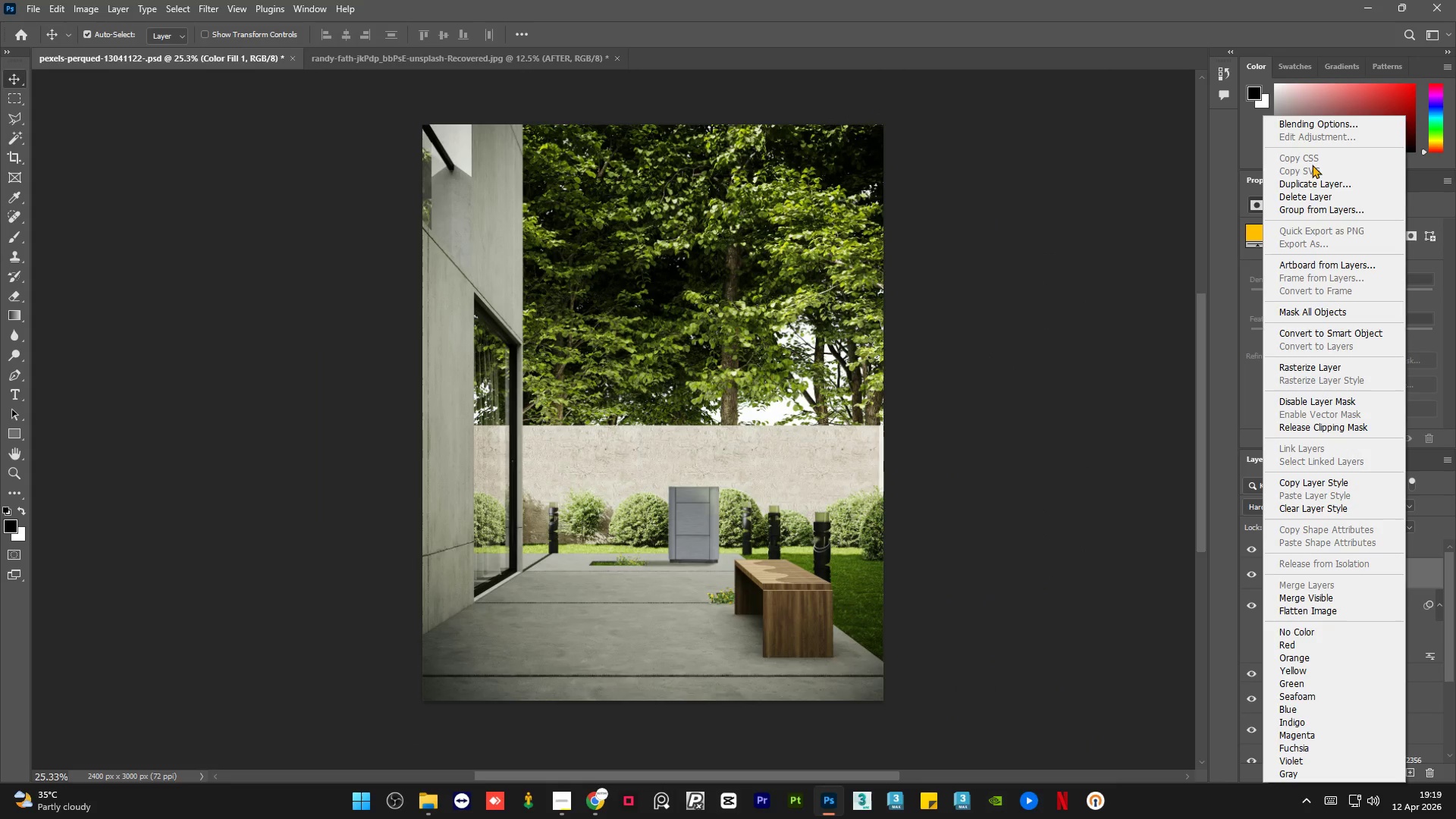 
left_click([1310, 193])
 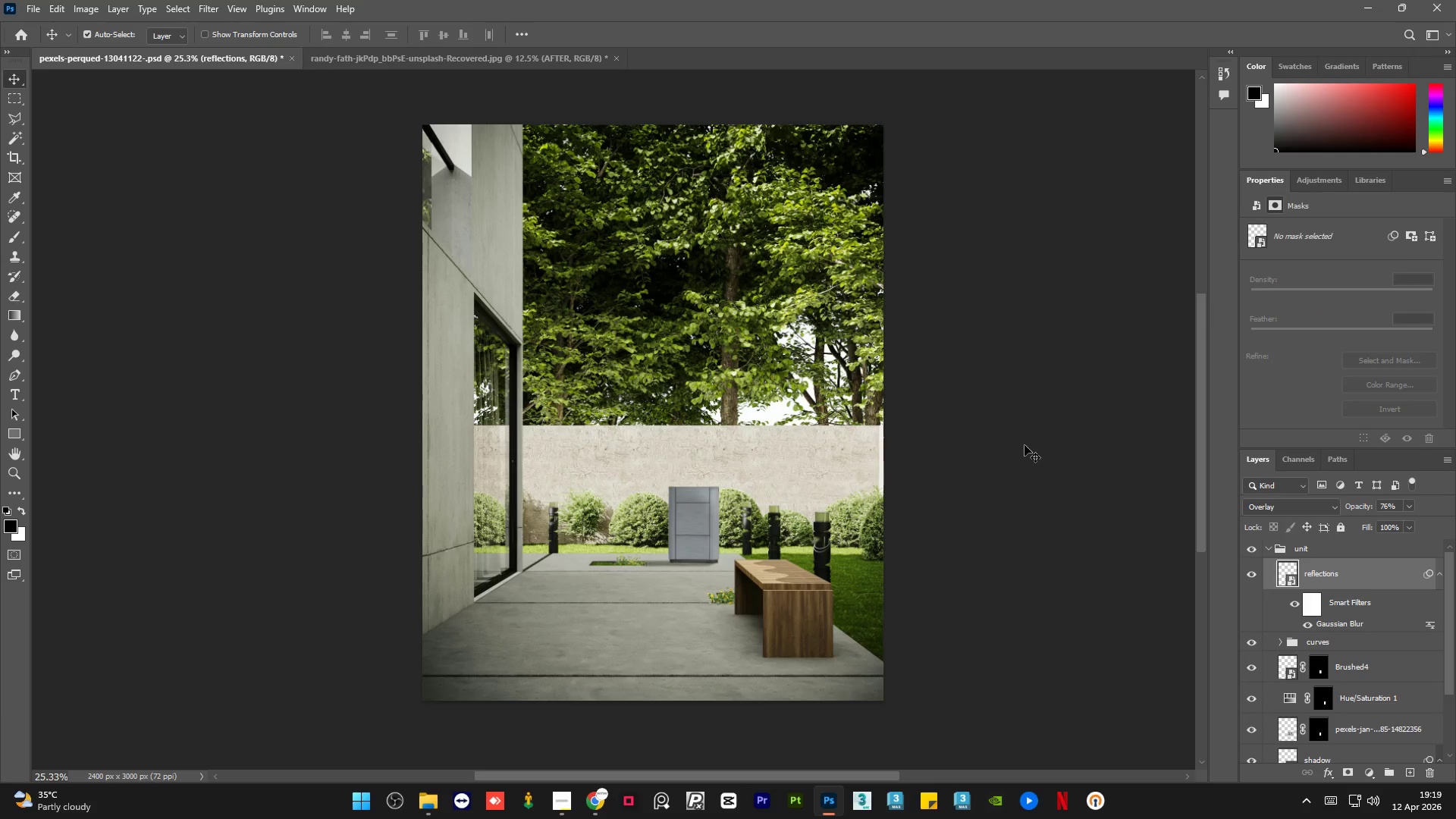 
left_click([1025, 445])
 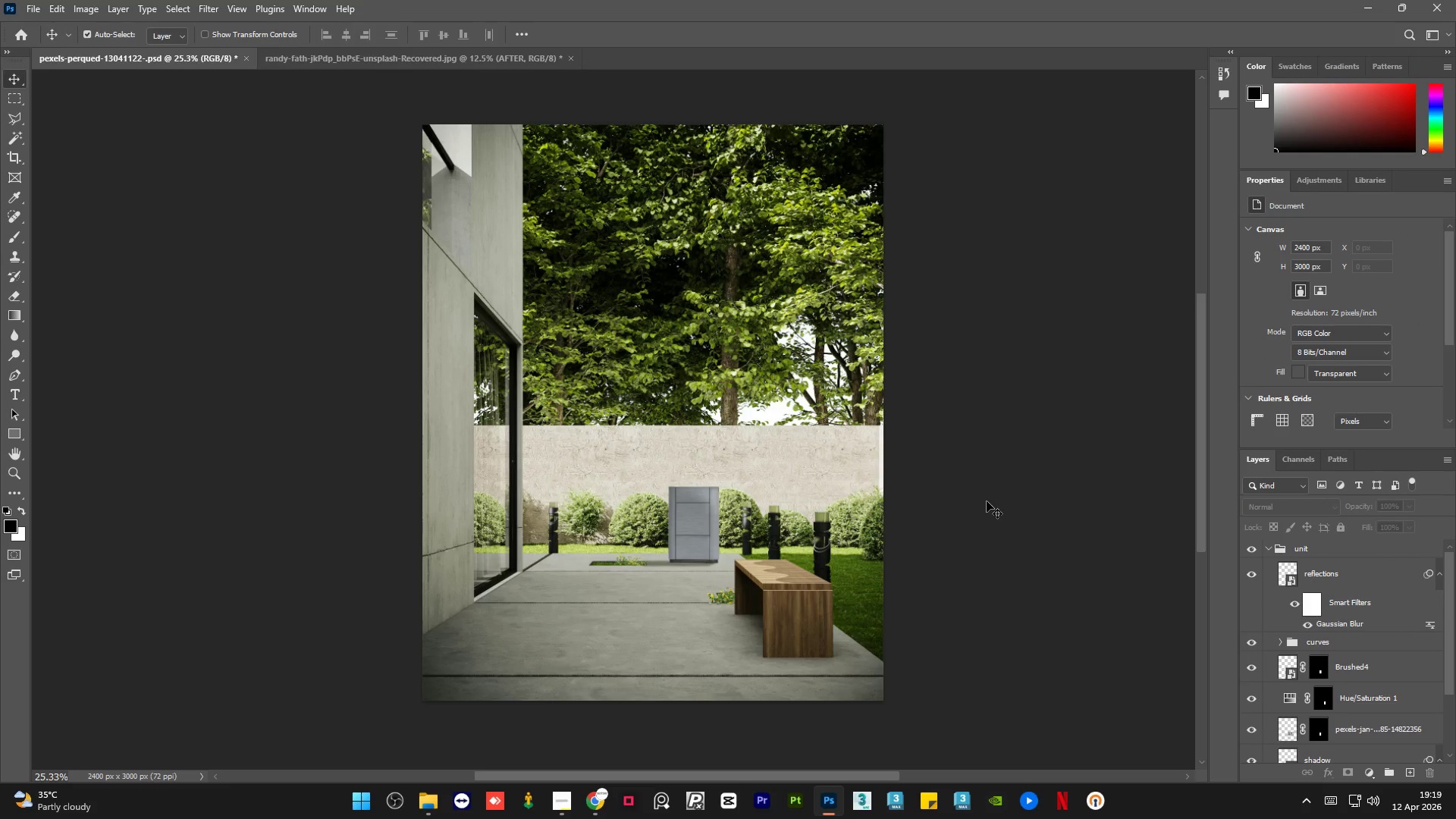 
scroll: coordinate [987, 501], scroll_direction: up, amount: 1.0
 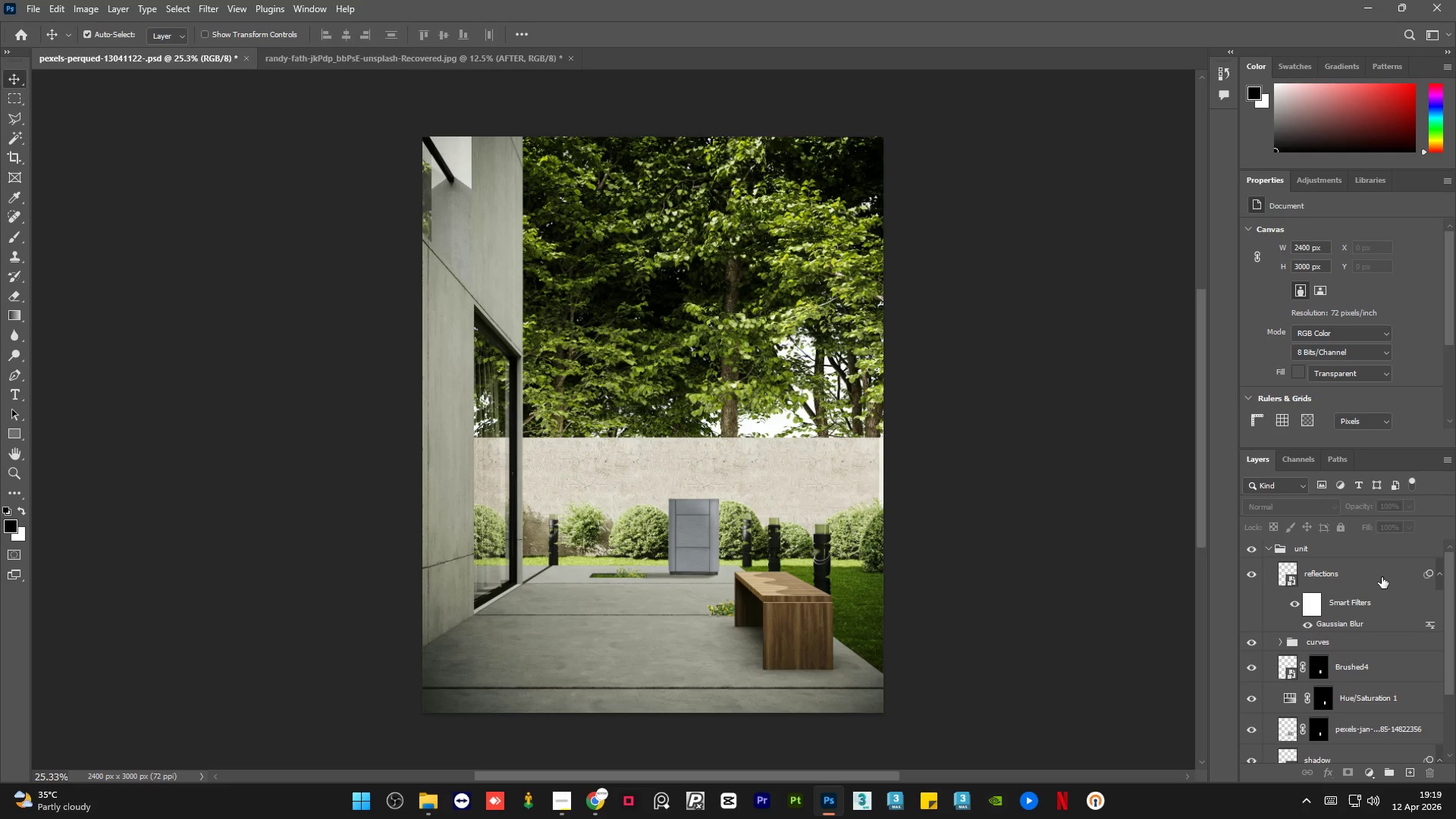 
left_click([1382, 577])
 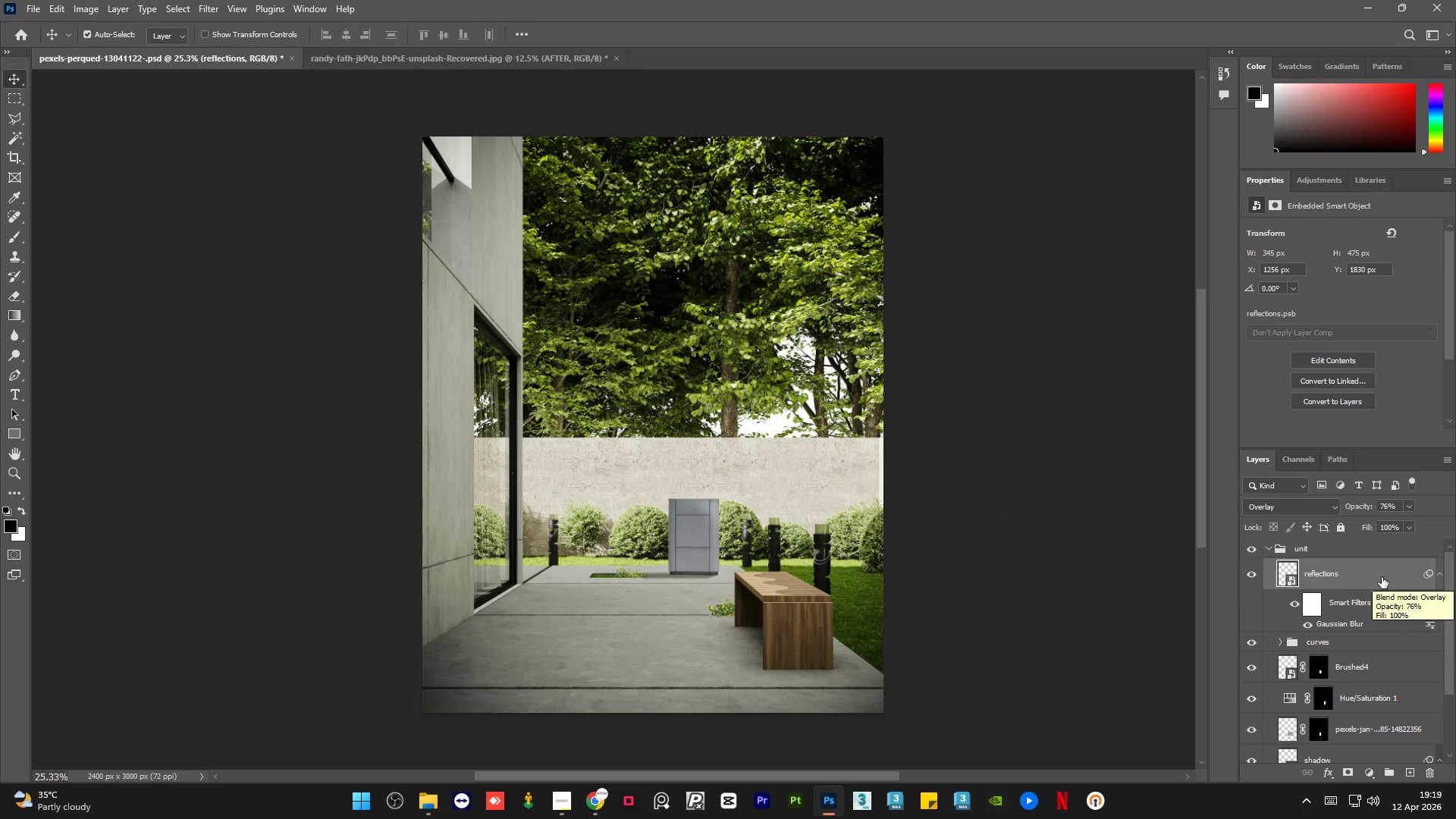 
wait(6.19)
 